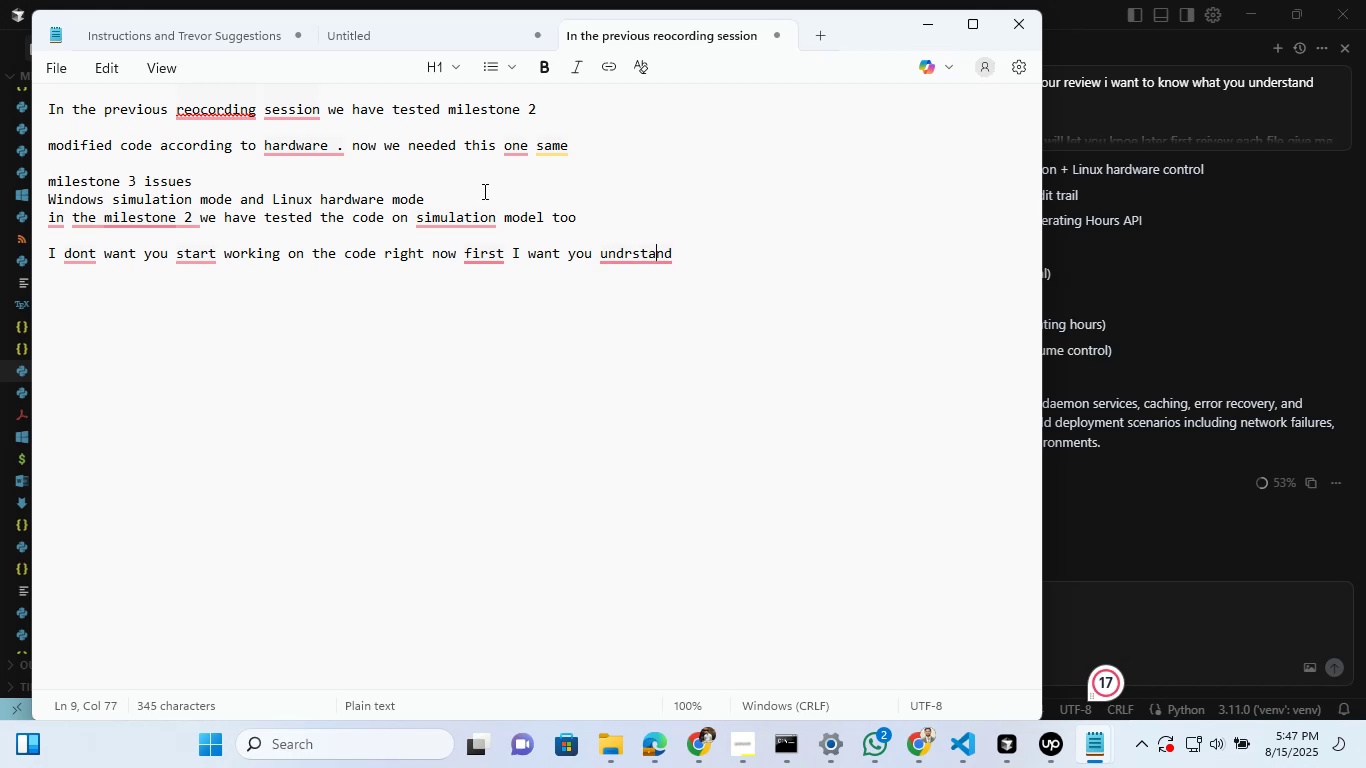 
key(ArrowLeft)
 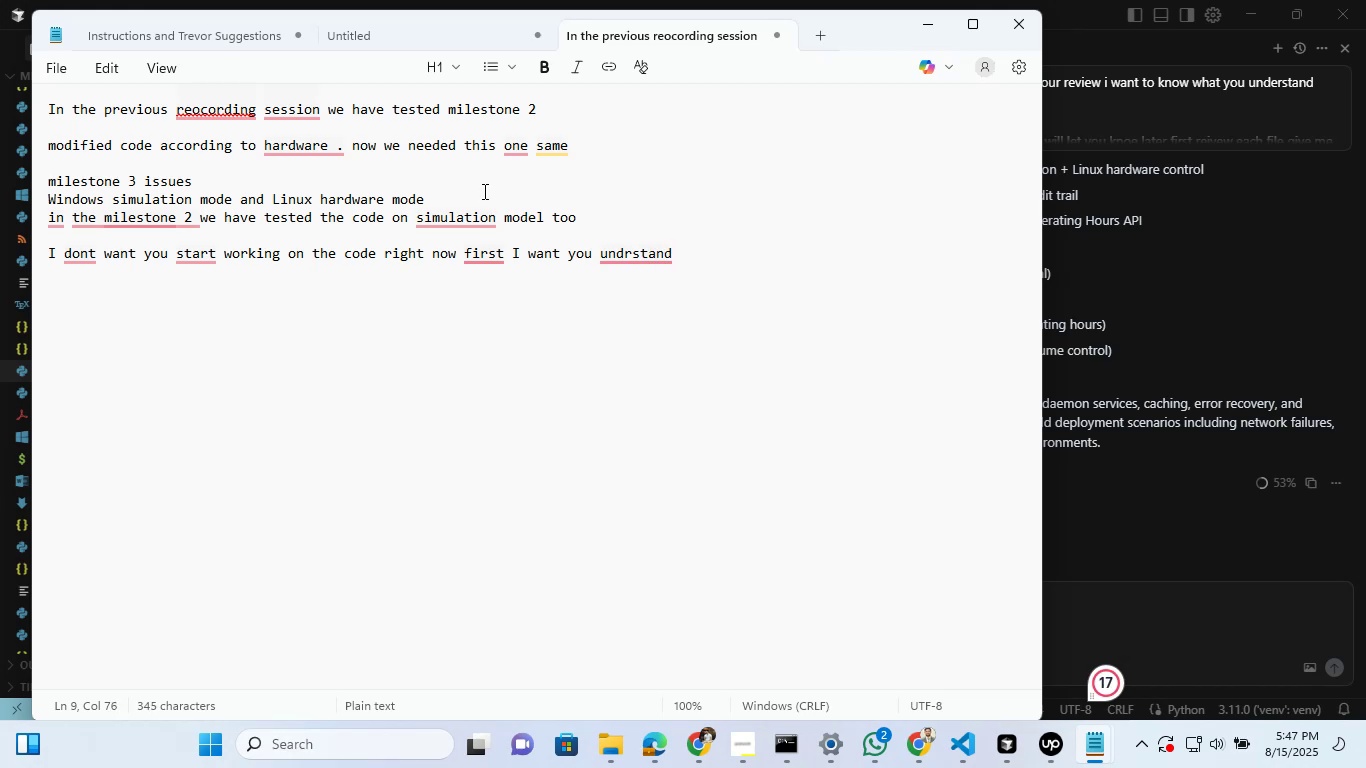 
key(ArrowLeft)
 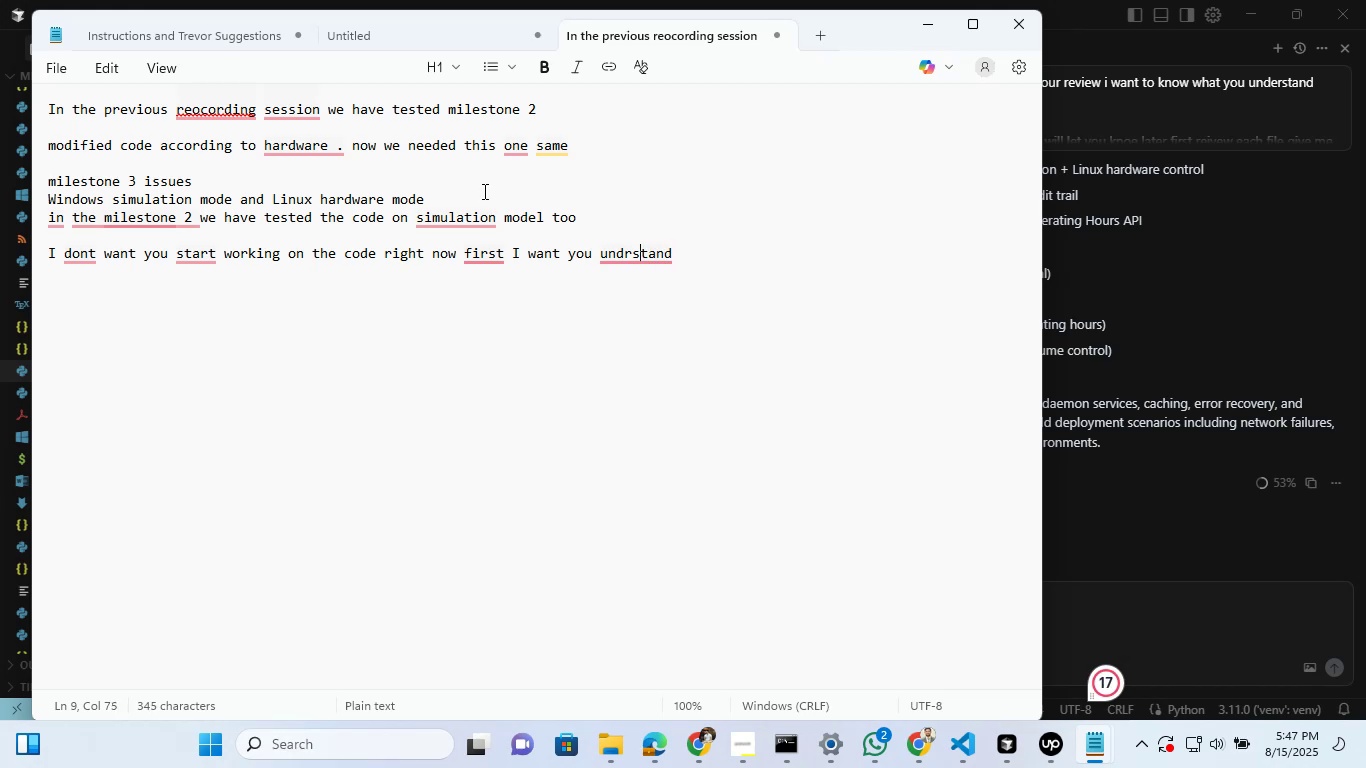 
key(ArrowLeft)
 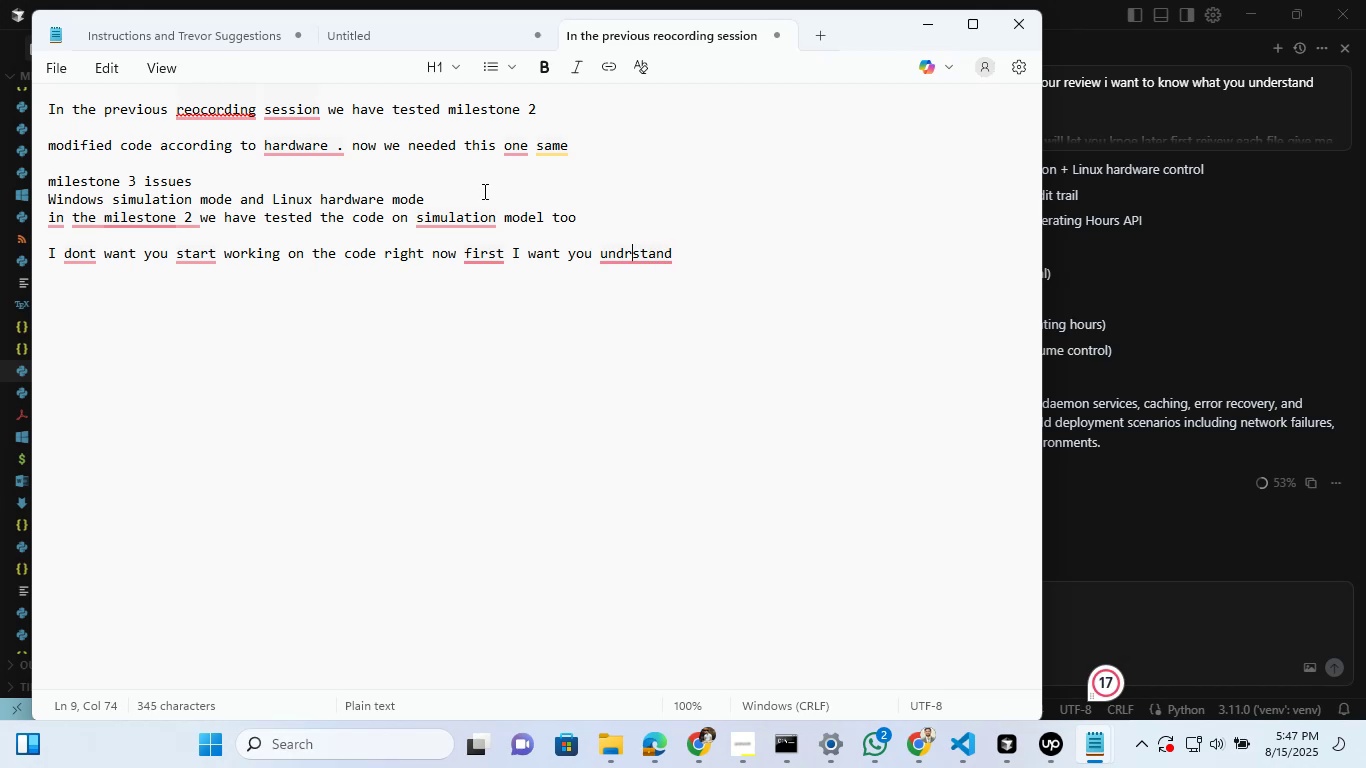 
key(ArrowLeft)
 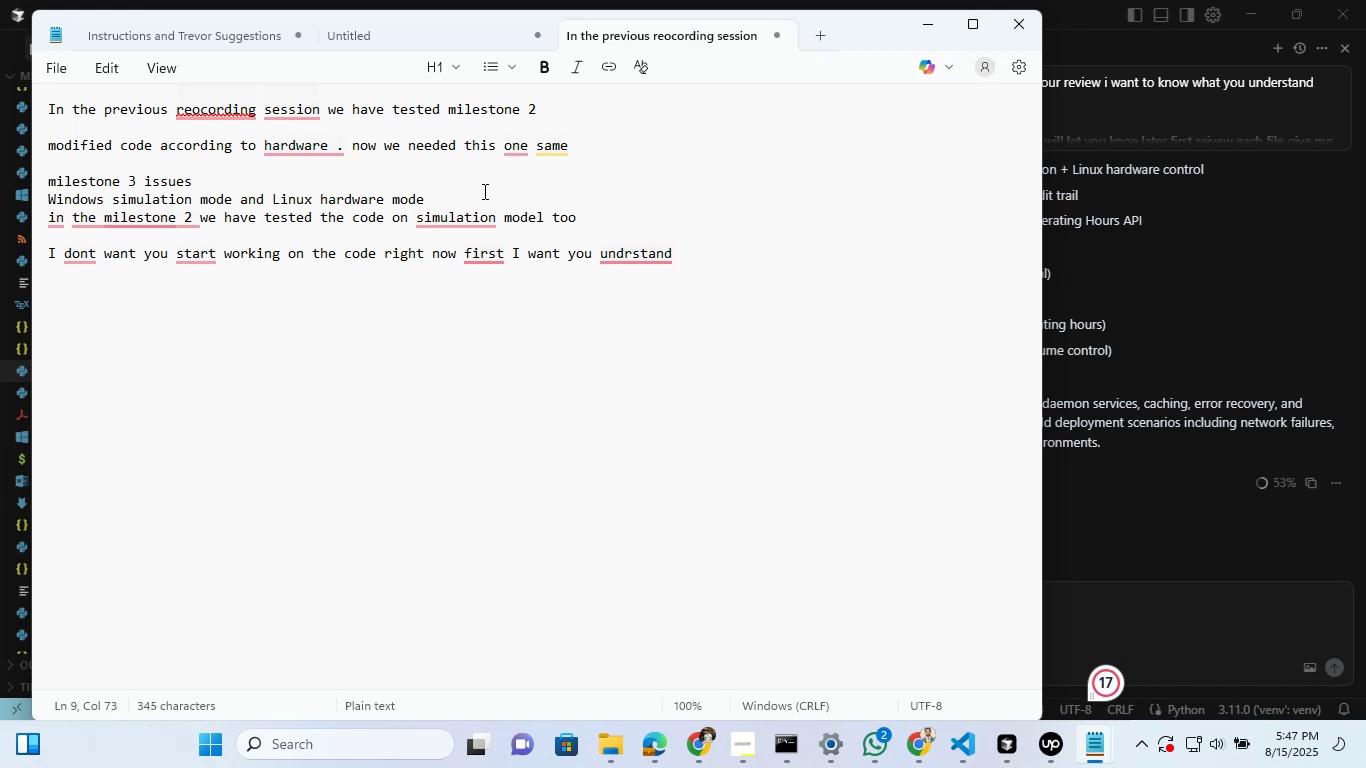 
key(E)
 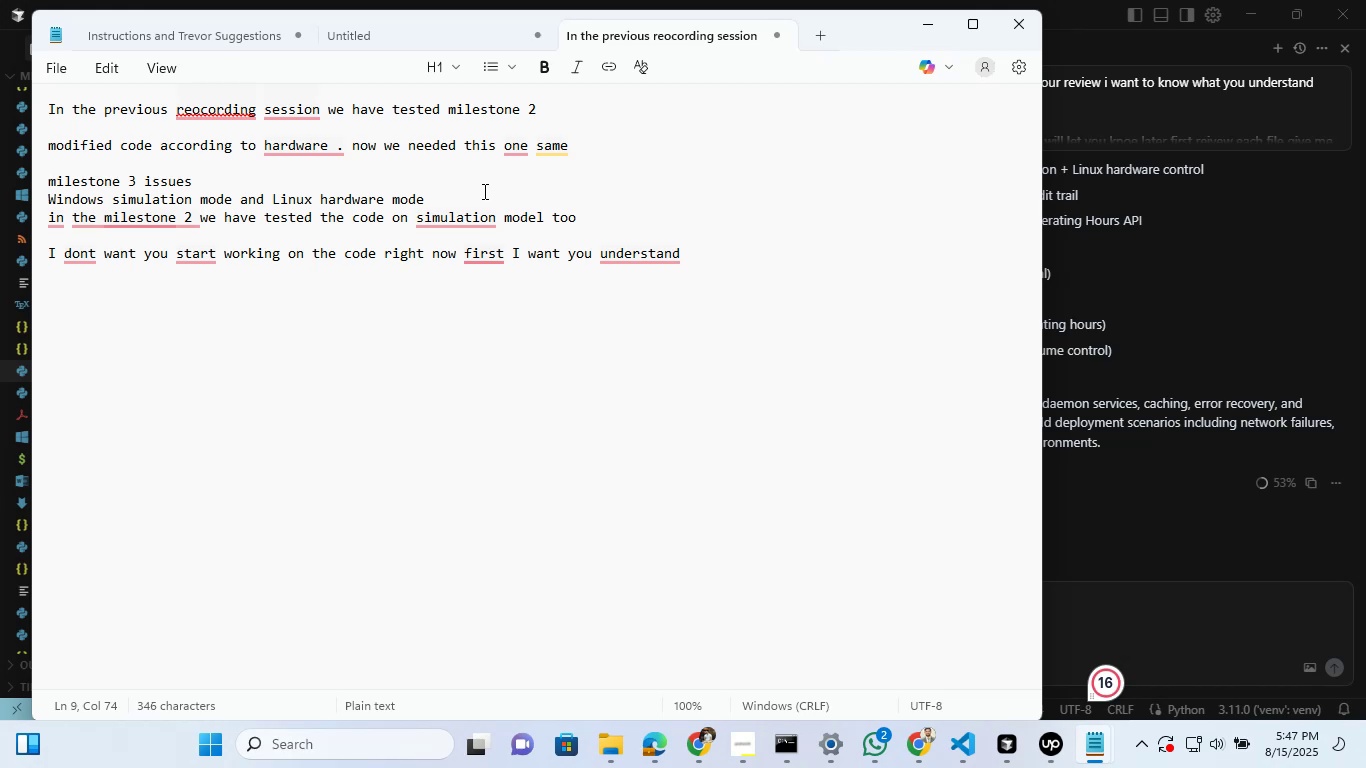 
key(ArrowRight)
 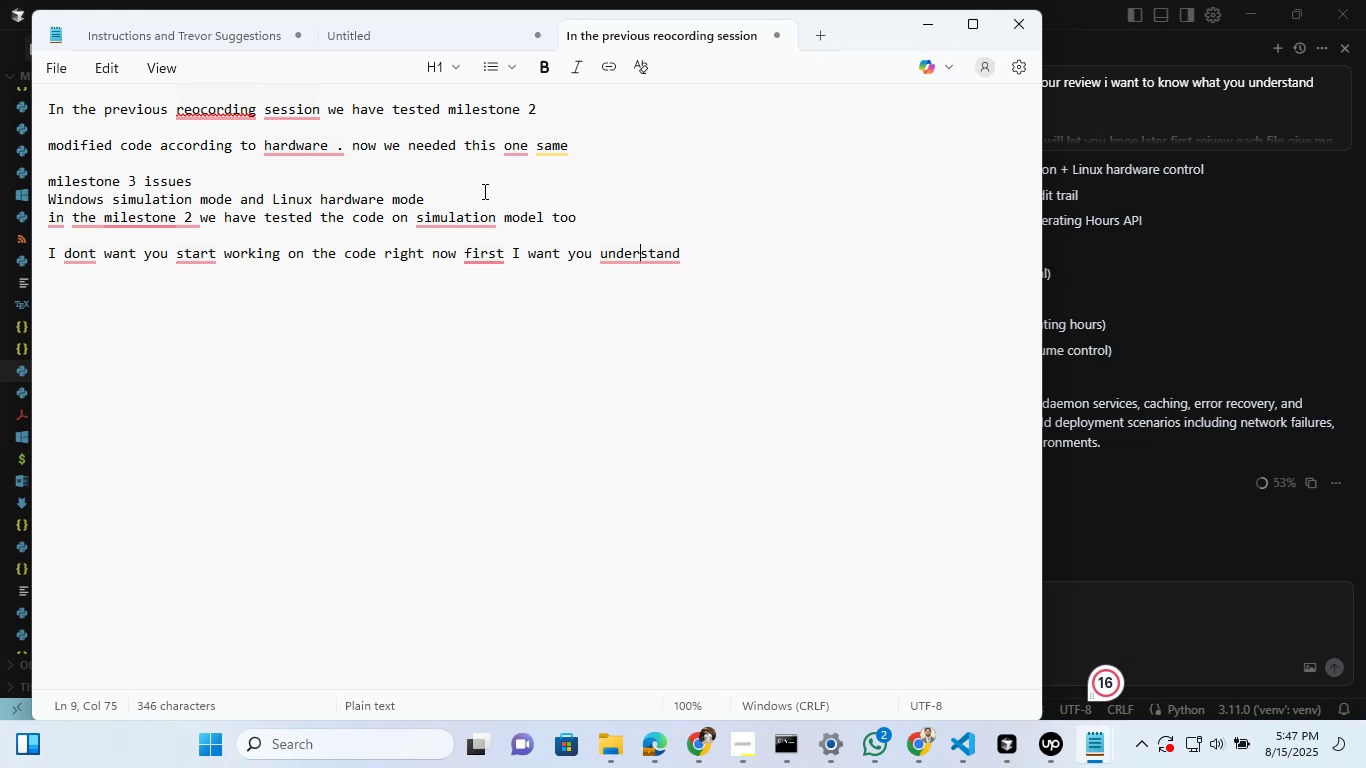 
key(ArrowRight)
 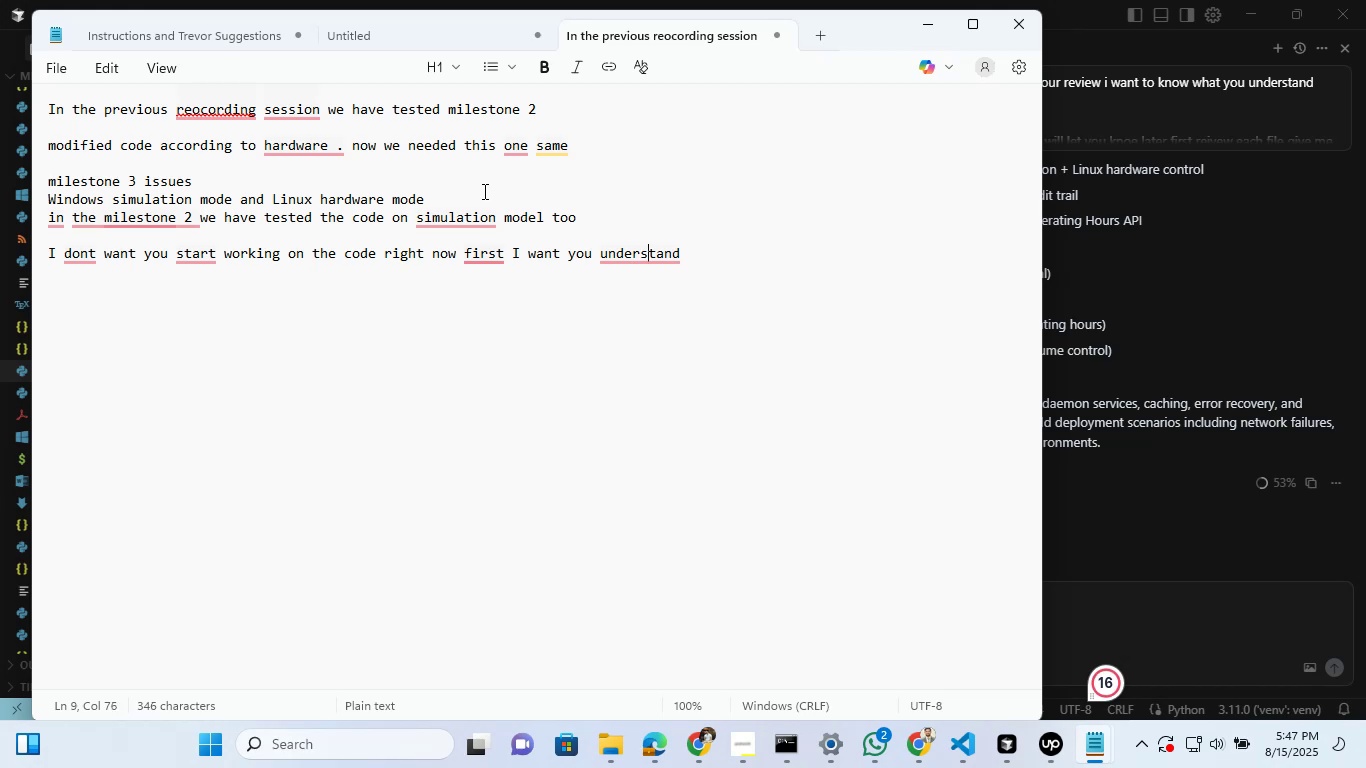 
key(ArrowRight)
 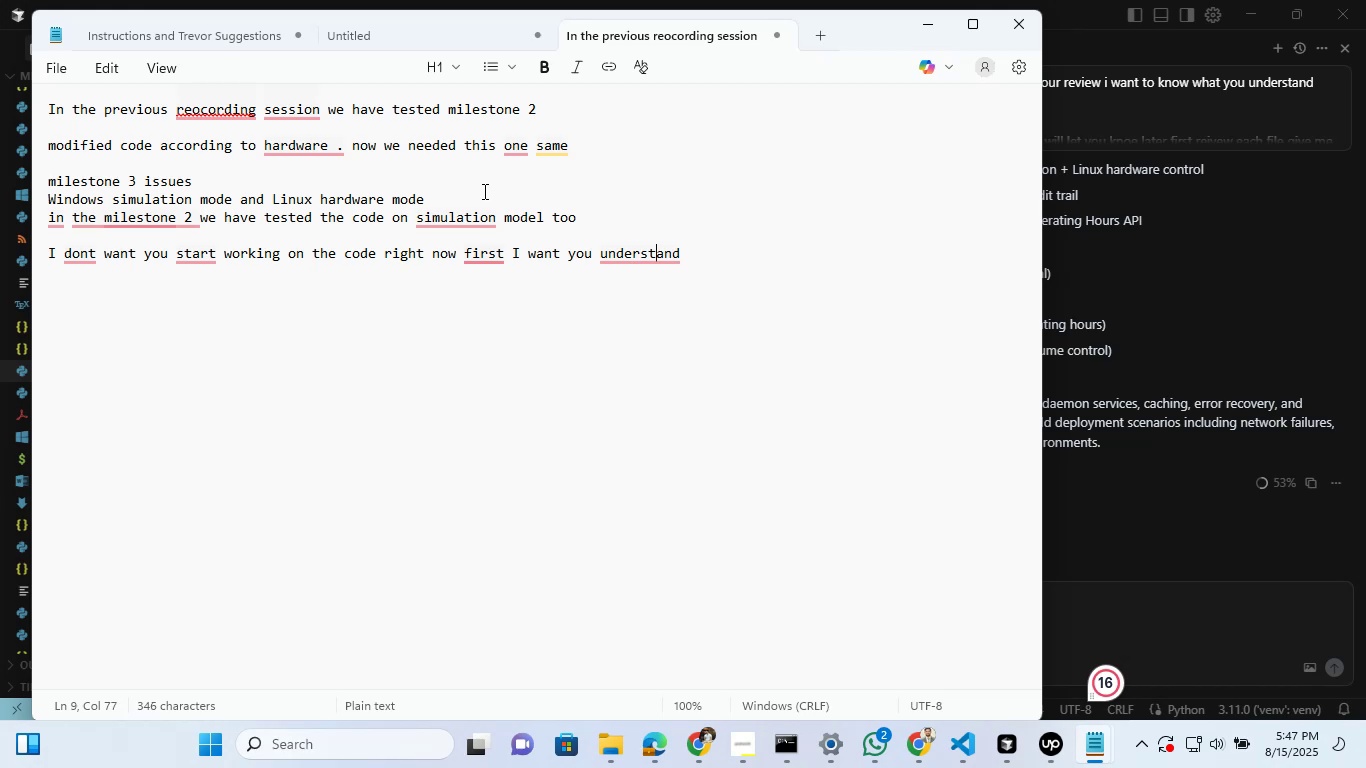 
key(ArrowRight)
 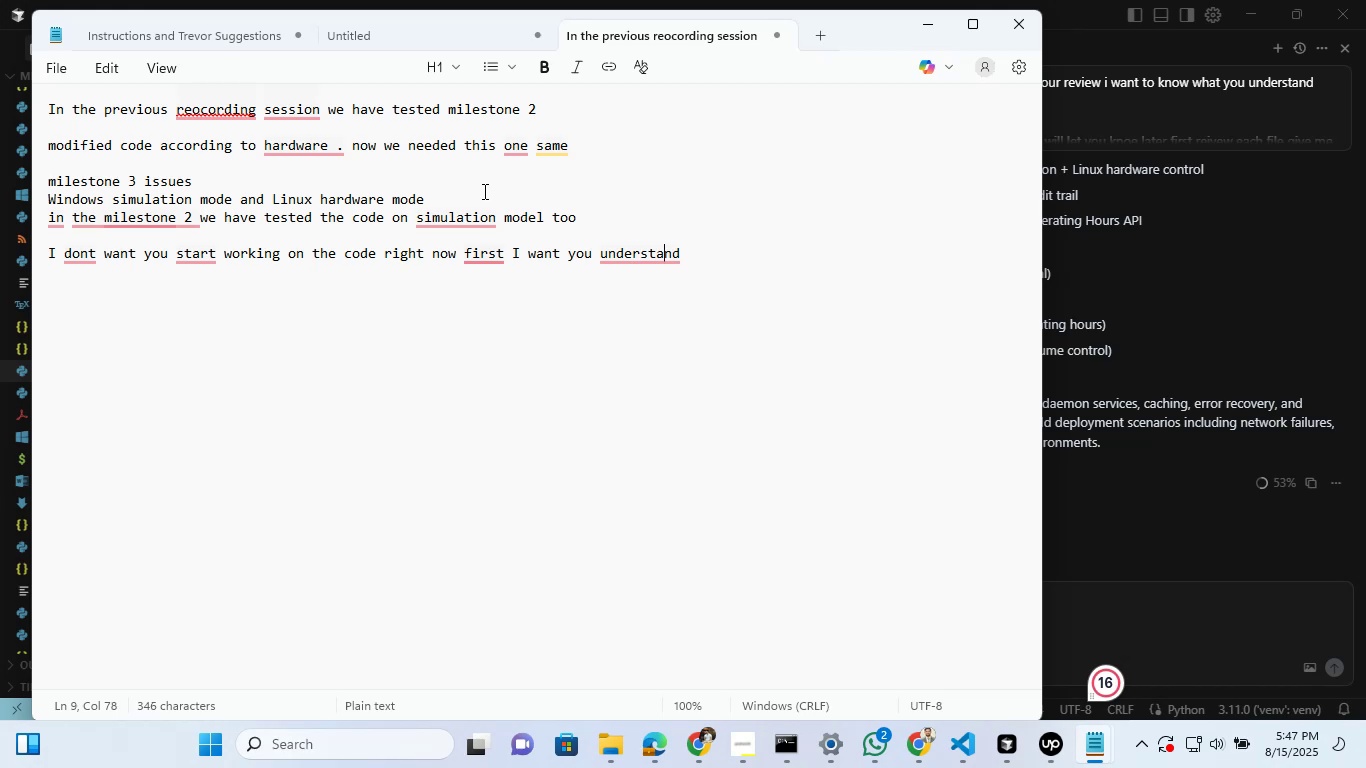 
key(ArrowRight)
 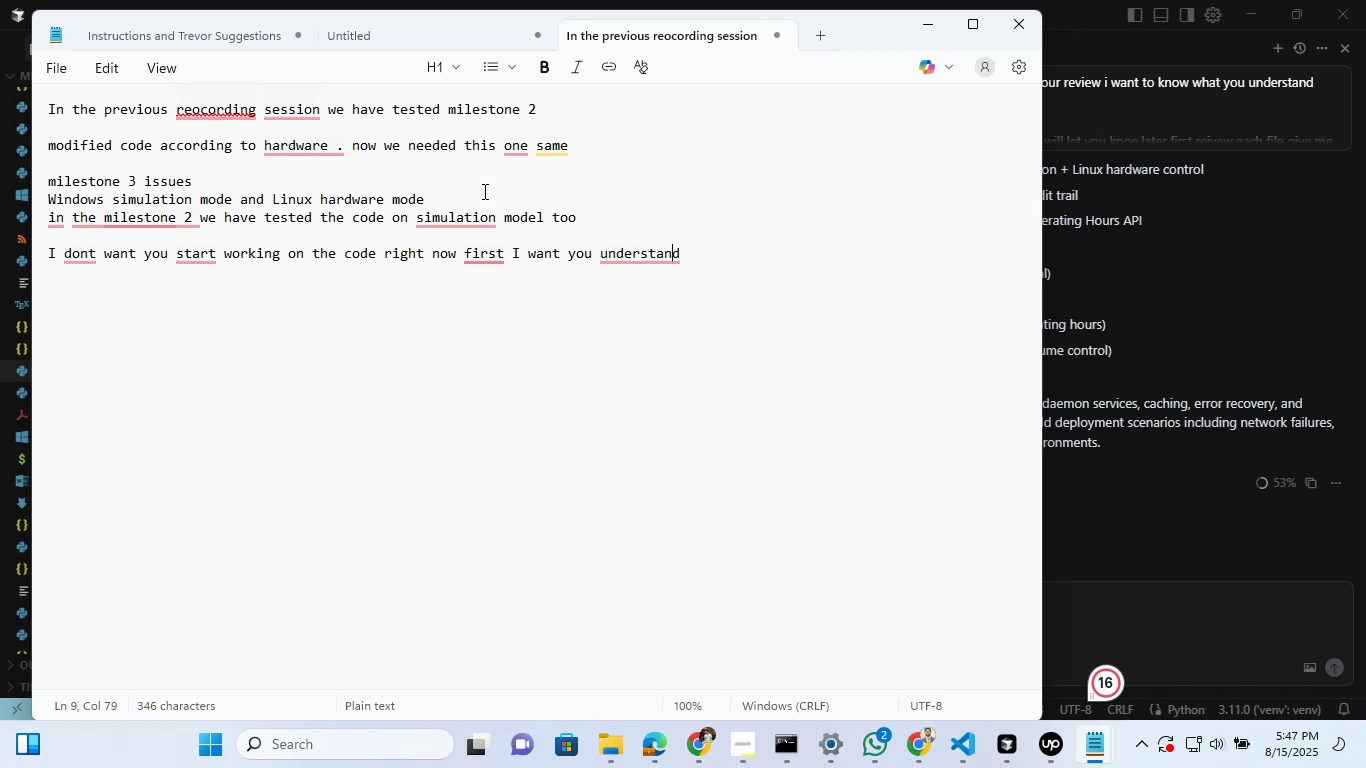 
key(ArrowRight)
 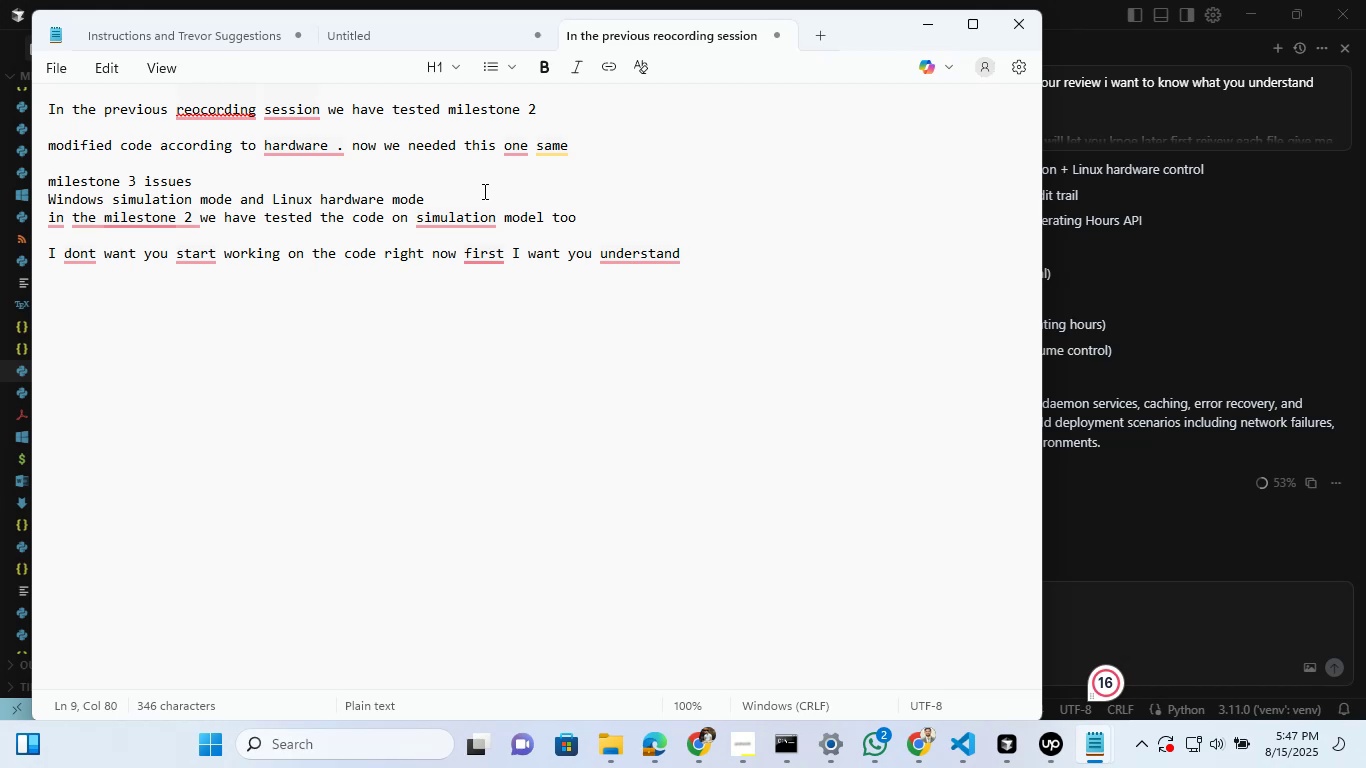 
key(Space)
 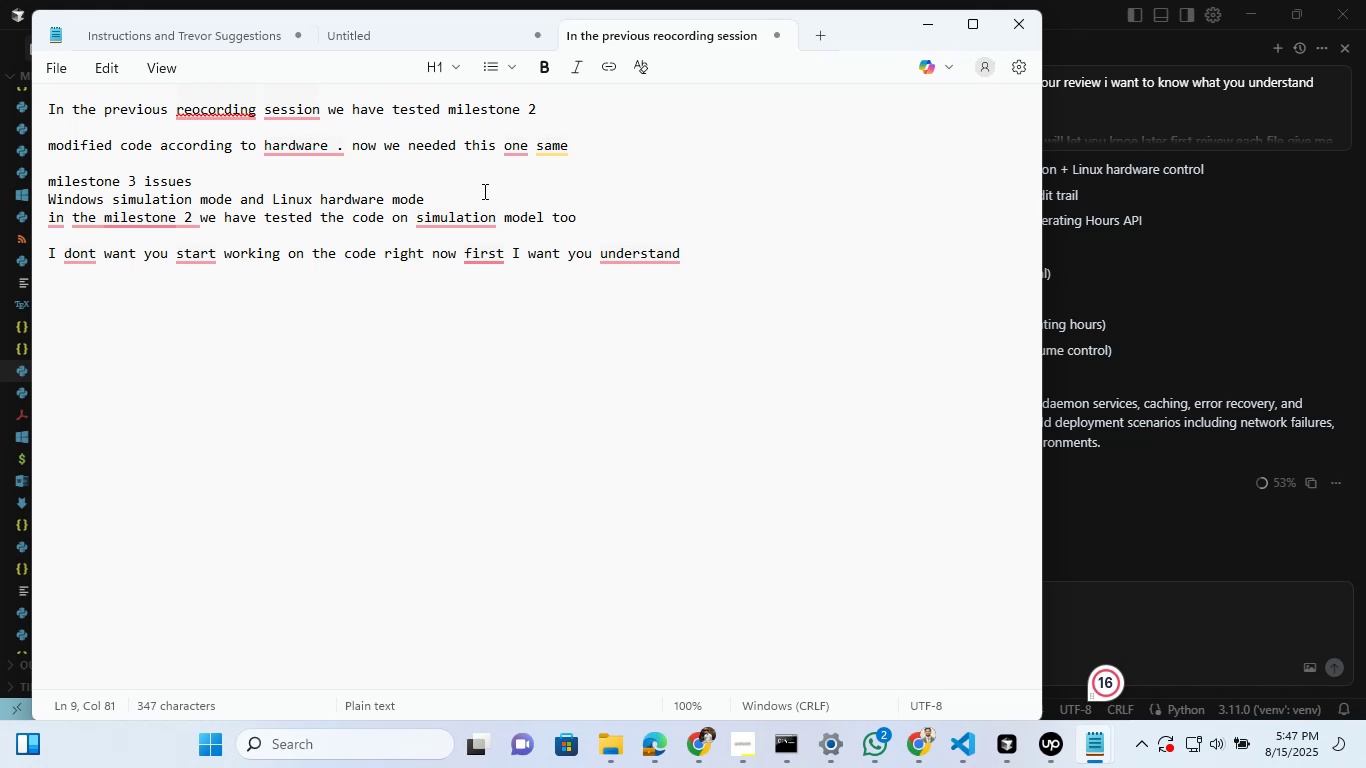 
type(the folder location code)
 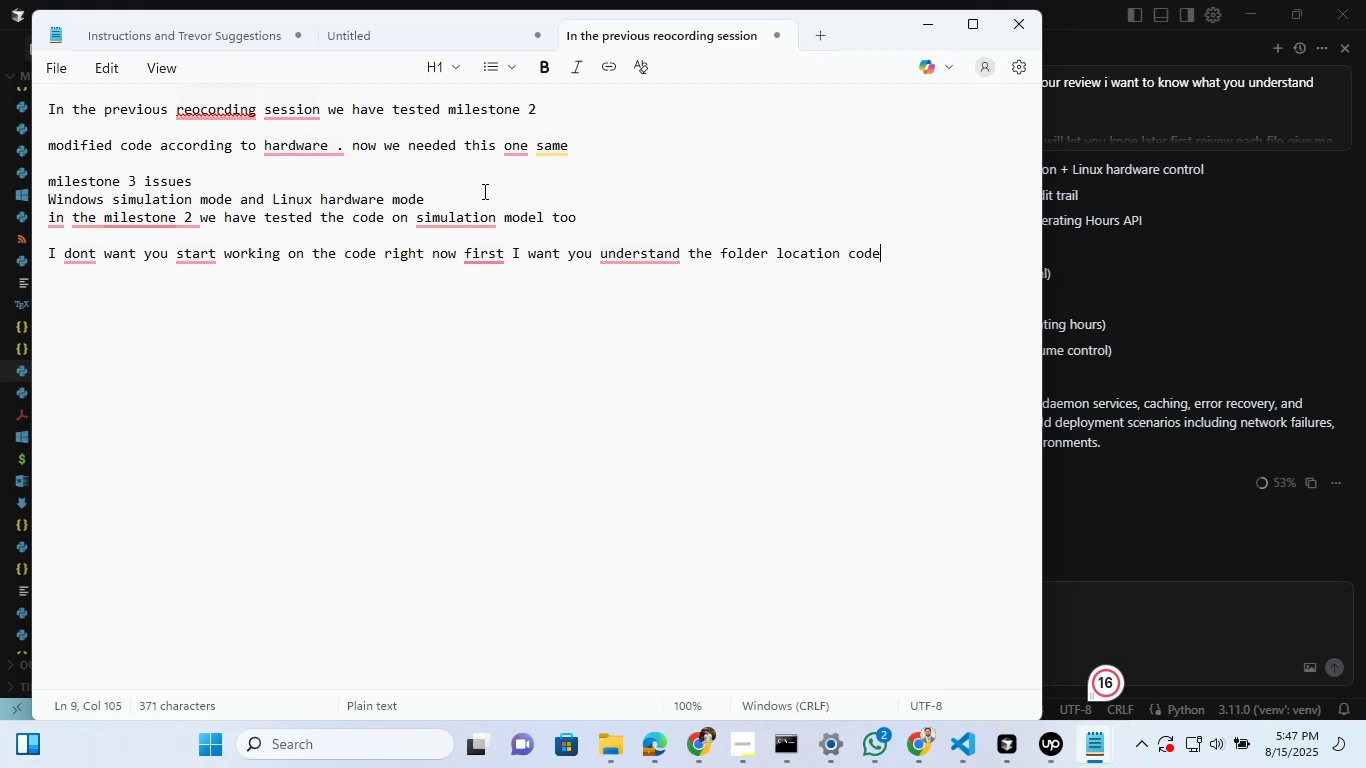 
key(Shift+Enter)
 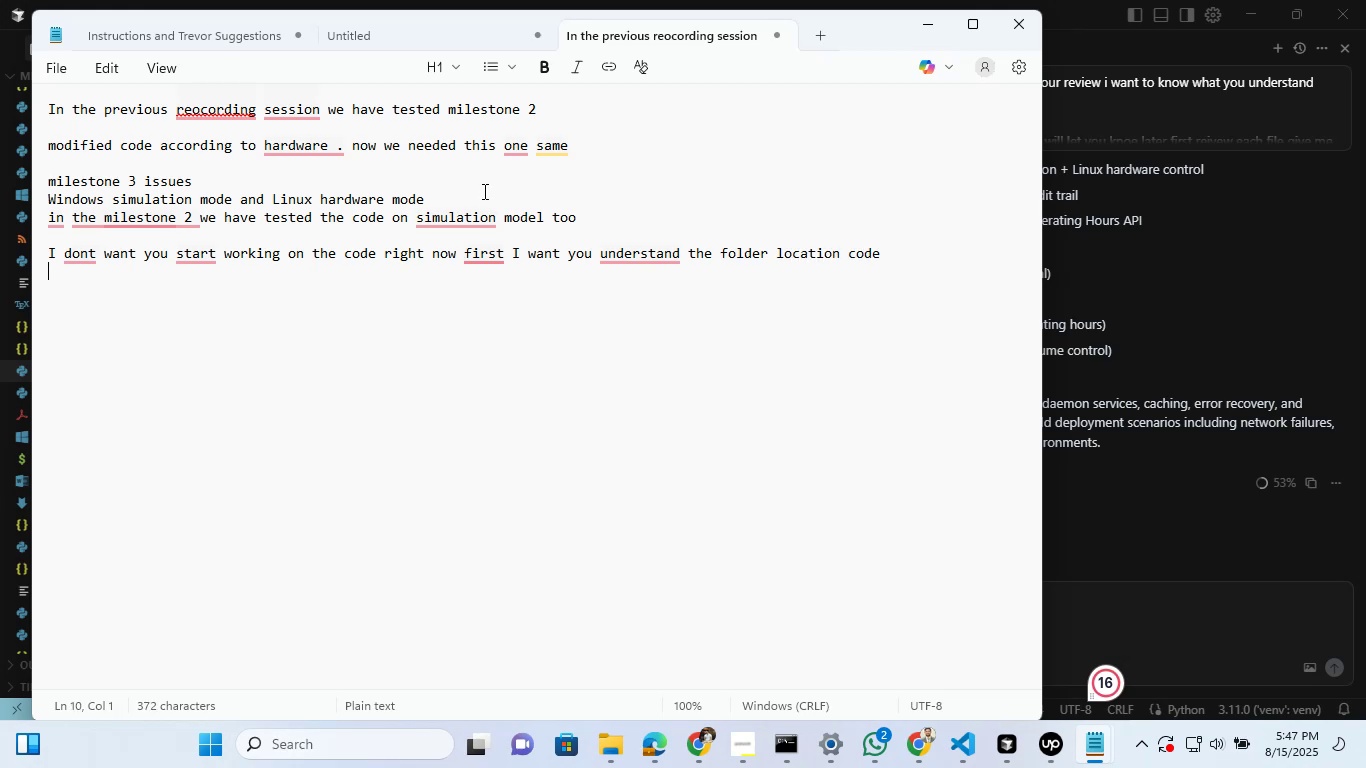 
key(Shift+Enter)
 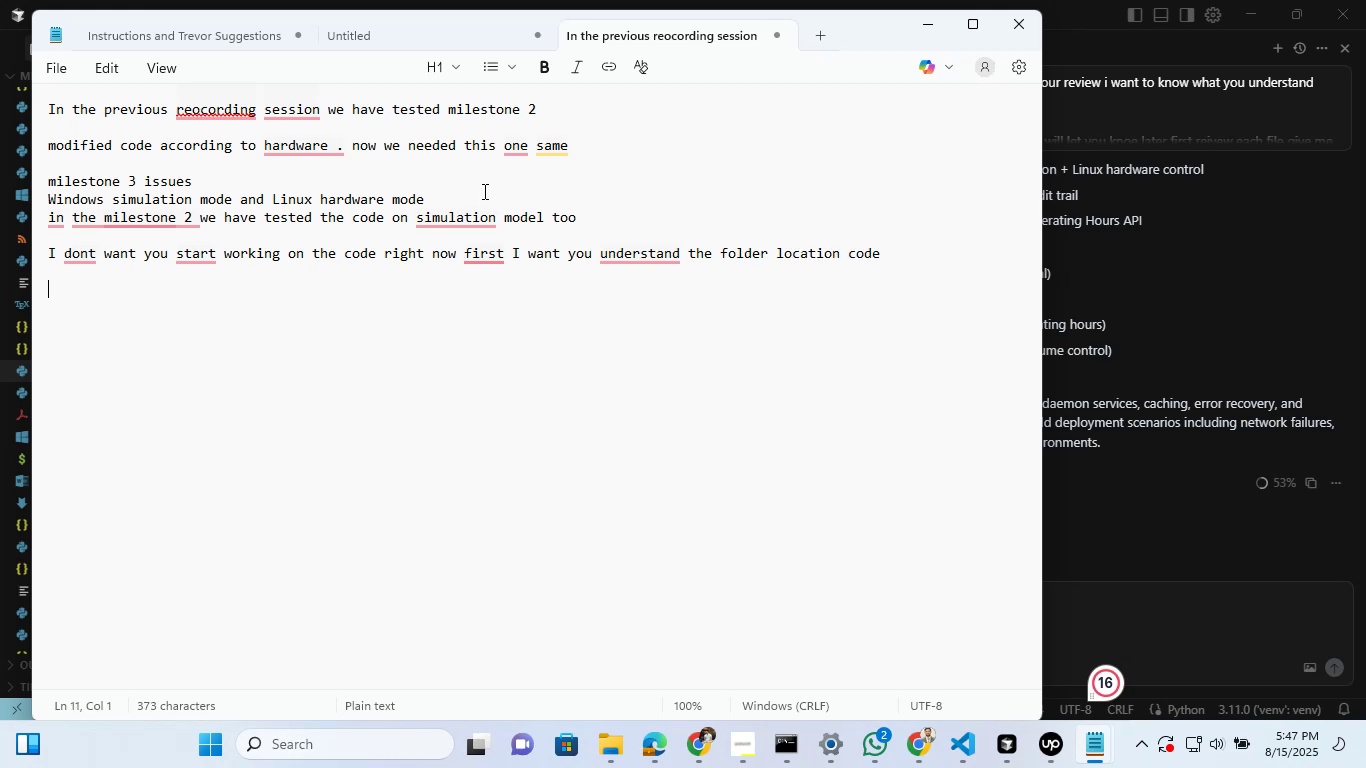 
type(where i have don)
key(Backspace)
type(ne 100 percent and testified all the results htere you need to follow the smae insturction in the code)
 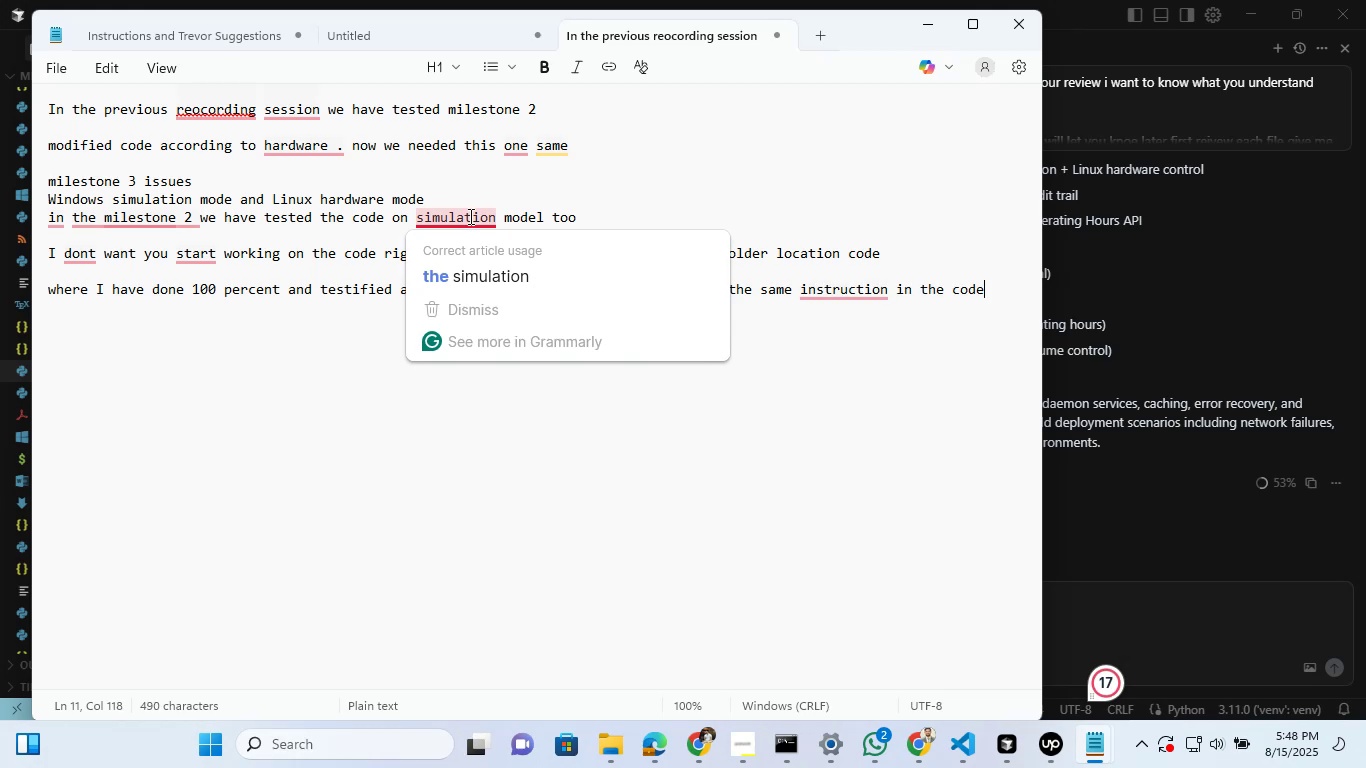 
key(Shift+Enter)
 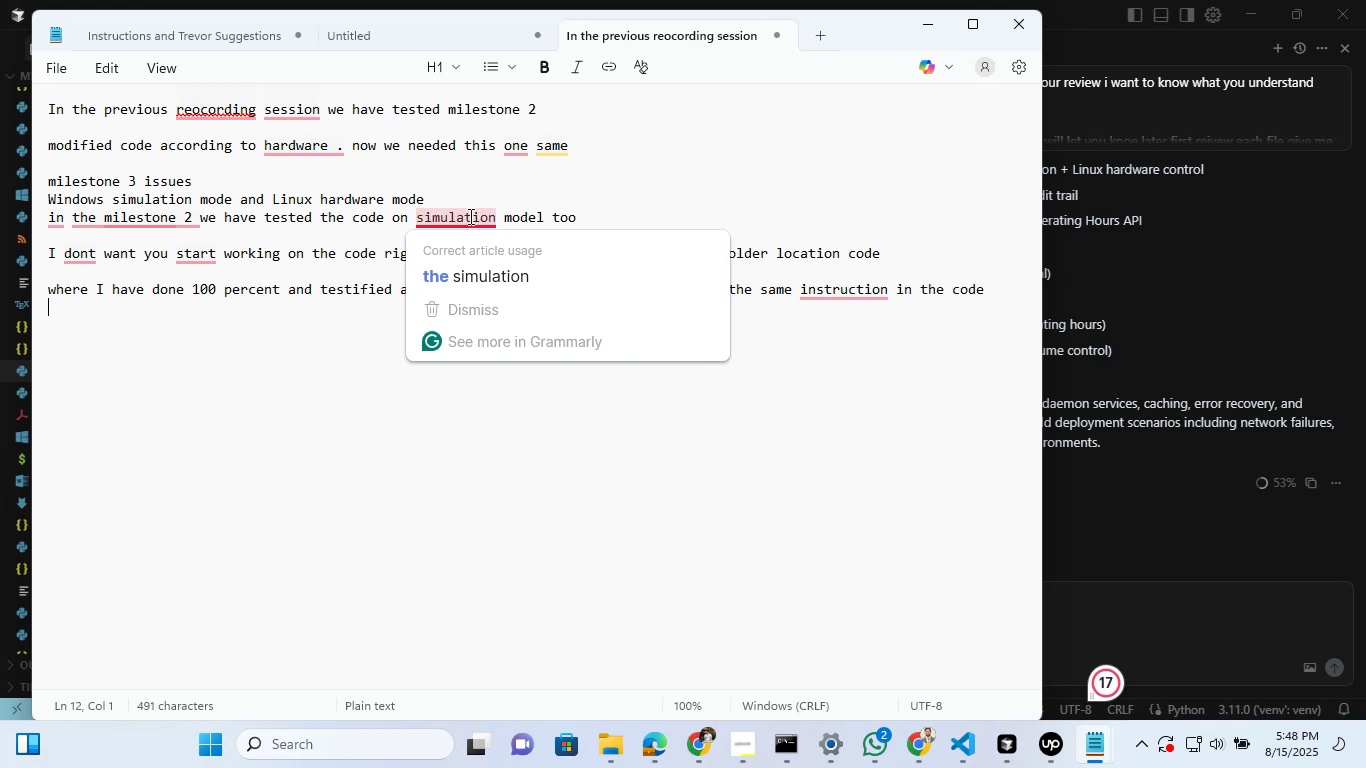 
type(wind)
key(Backspace)
key(Backspace)
key(Backspace)
key(Backspace)
 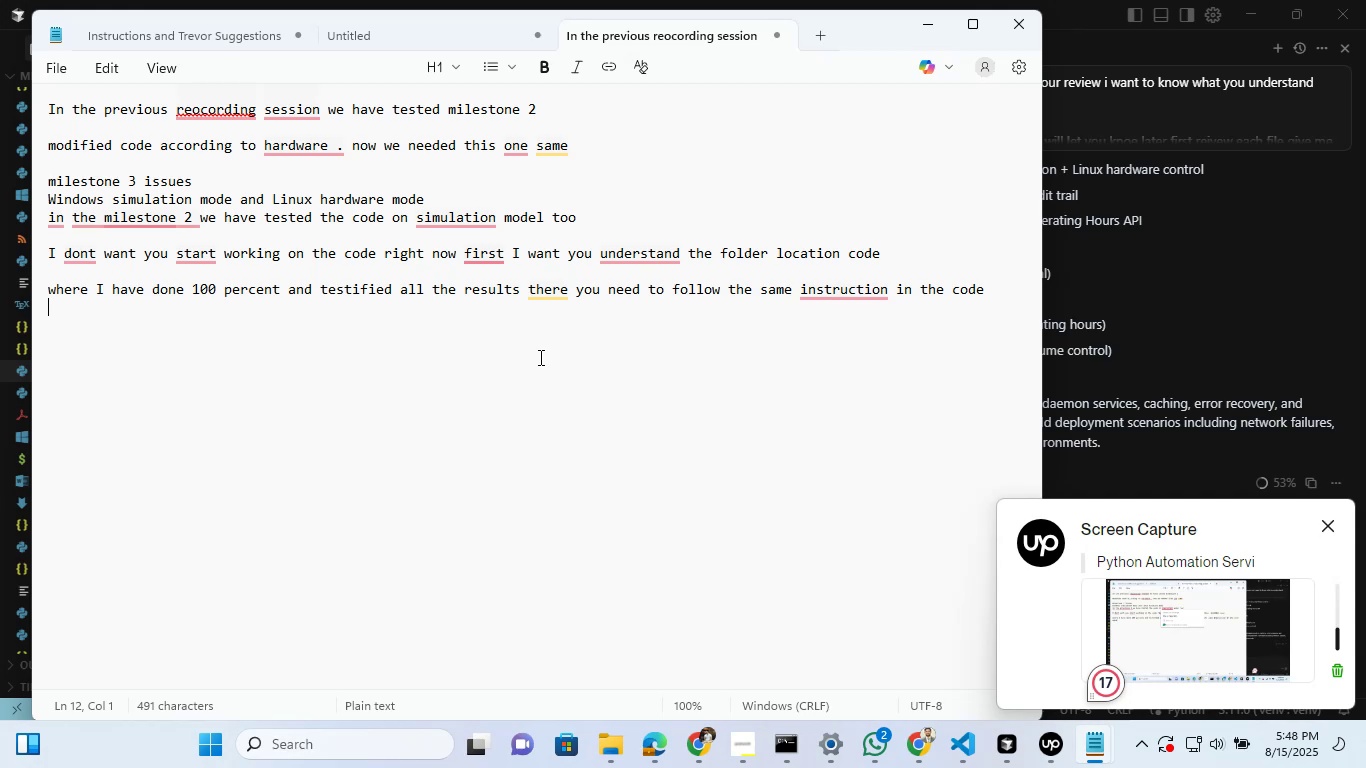 
type( this sit h)
key(Backspace)
key(Backspace)
key(Backspace)
key(Backspace)
key(Backspace)
type(is the that)
key(Backspace)
key(Backspace)
key(Backspace)
key(Backspace)
key(Backspace)
type( foldr)
key(Backspace)
type(er location of code here)
 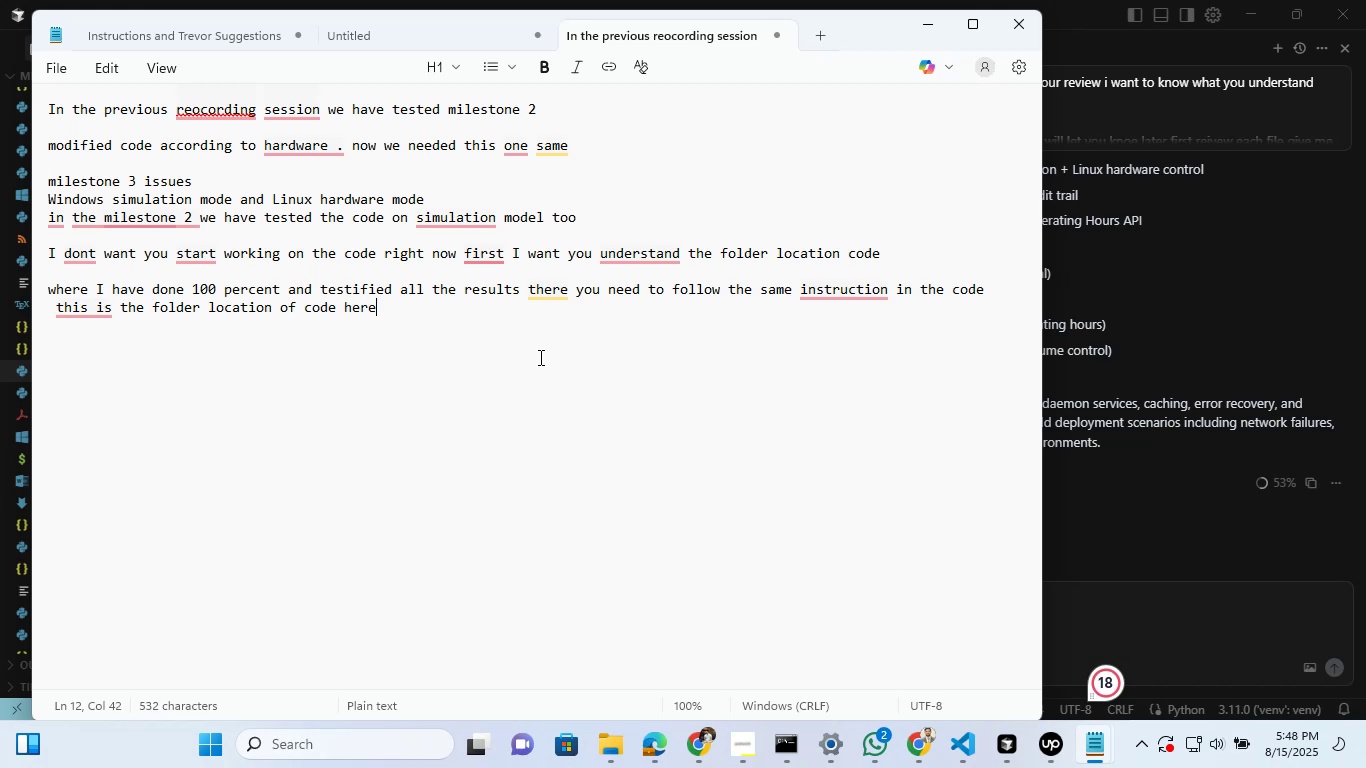 
key(Shift+Enter)
 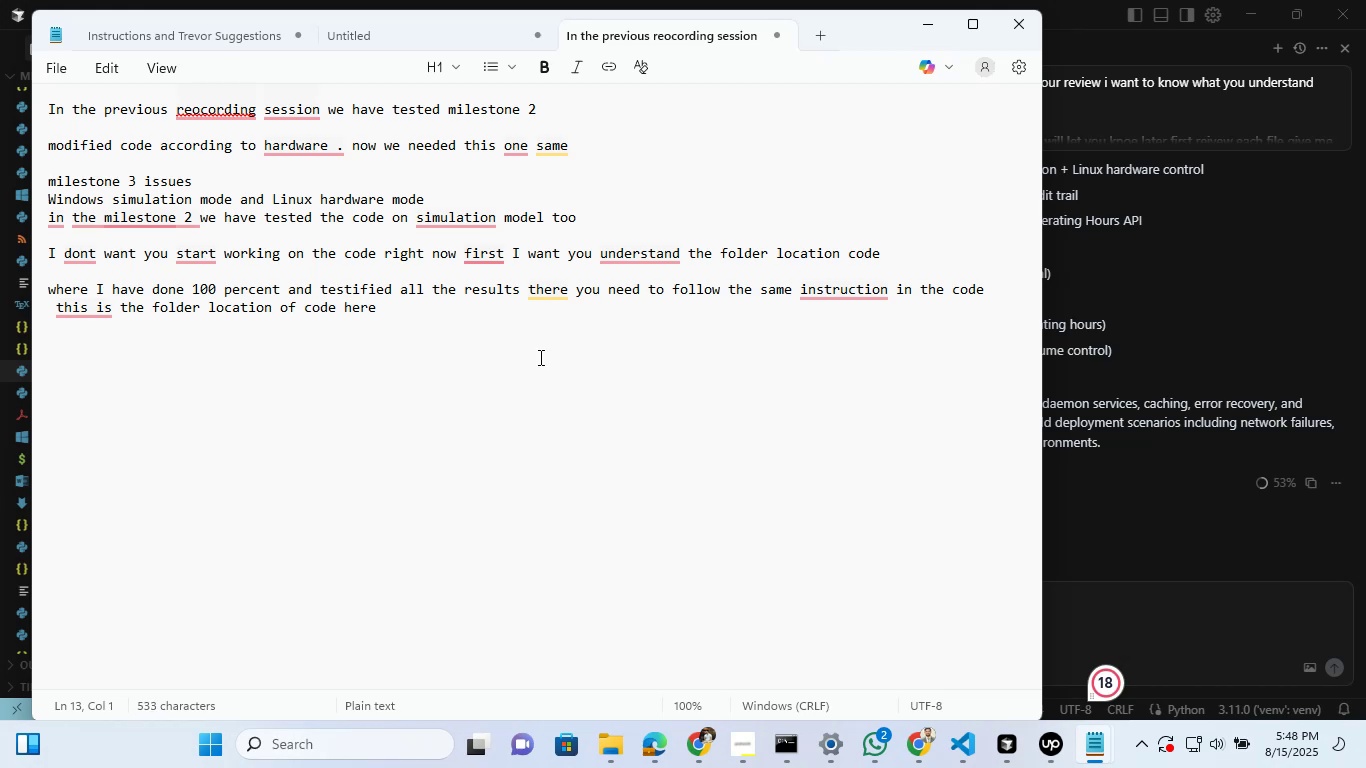 
key(Meta+MetaLeft)
 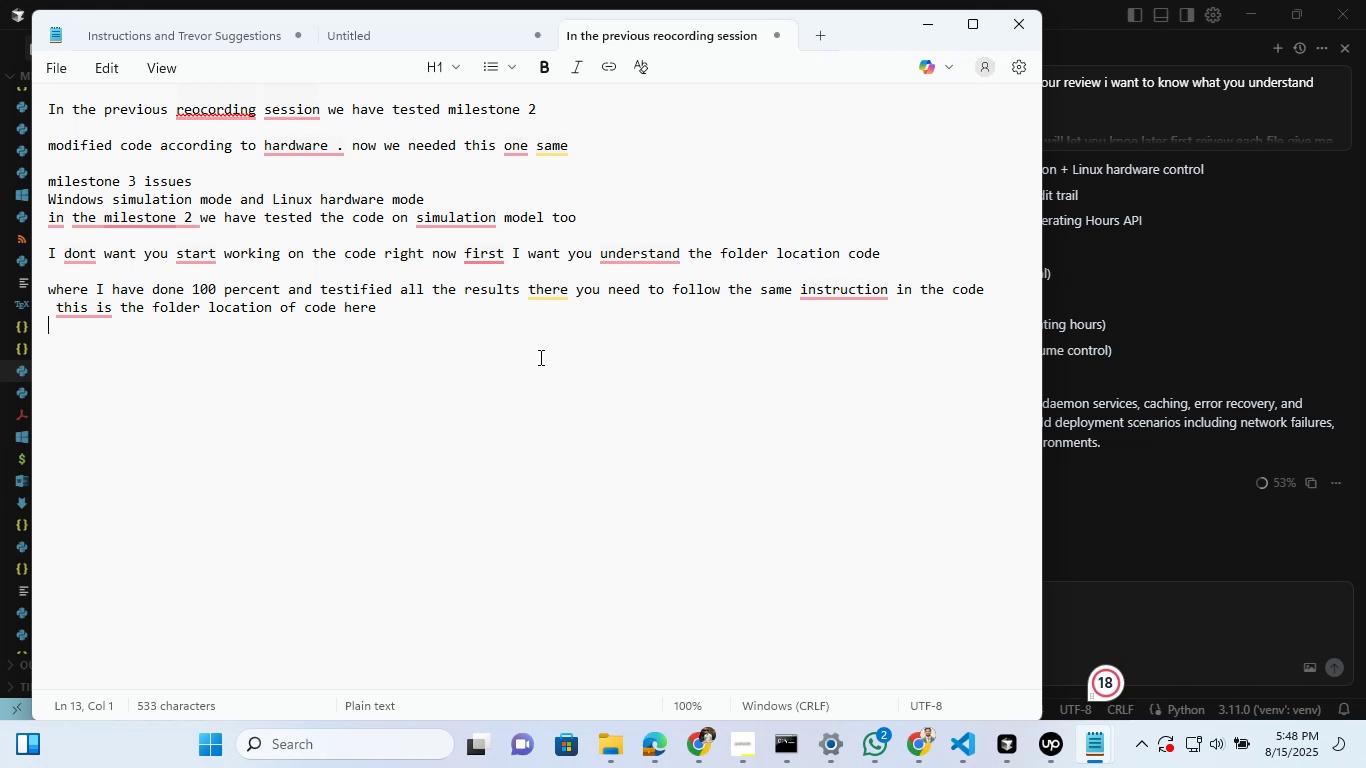 
key(Meta+V)
 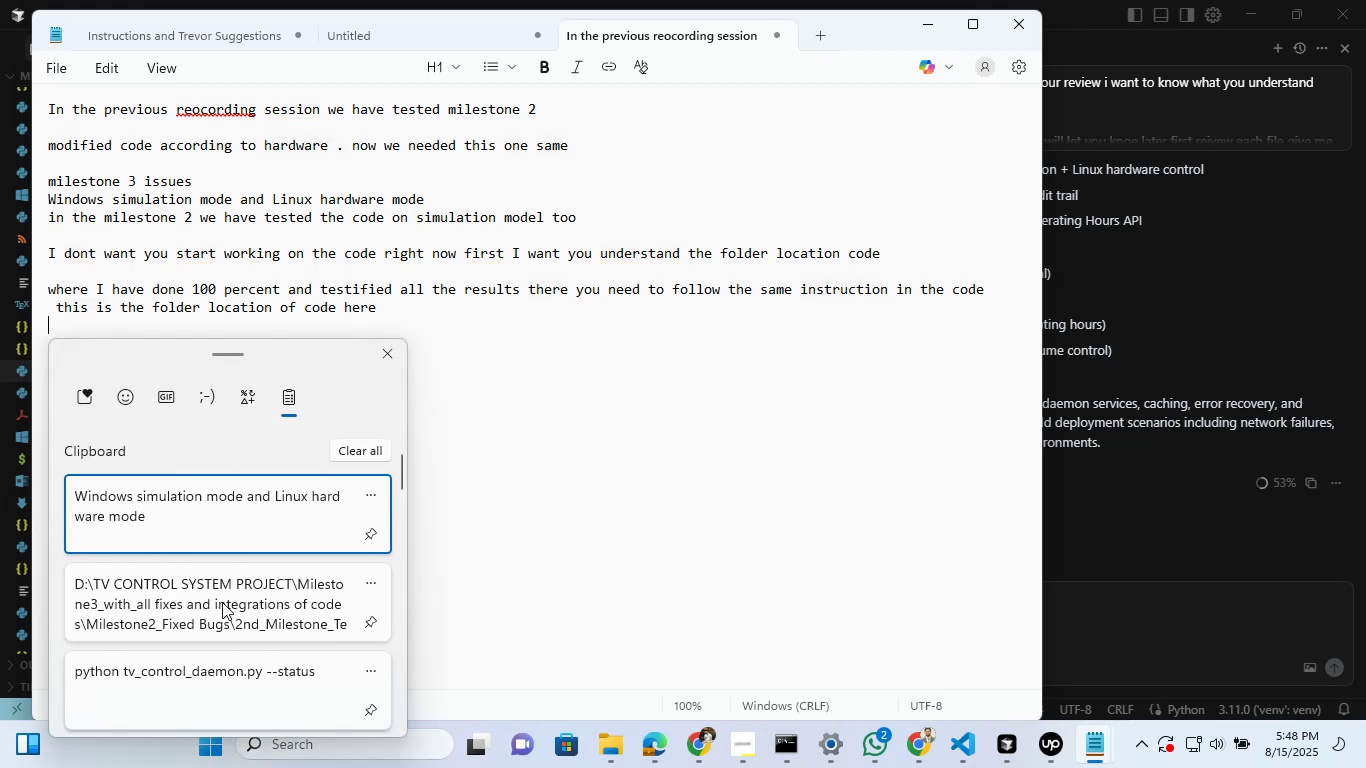 
left_click([230, 592])
 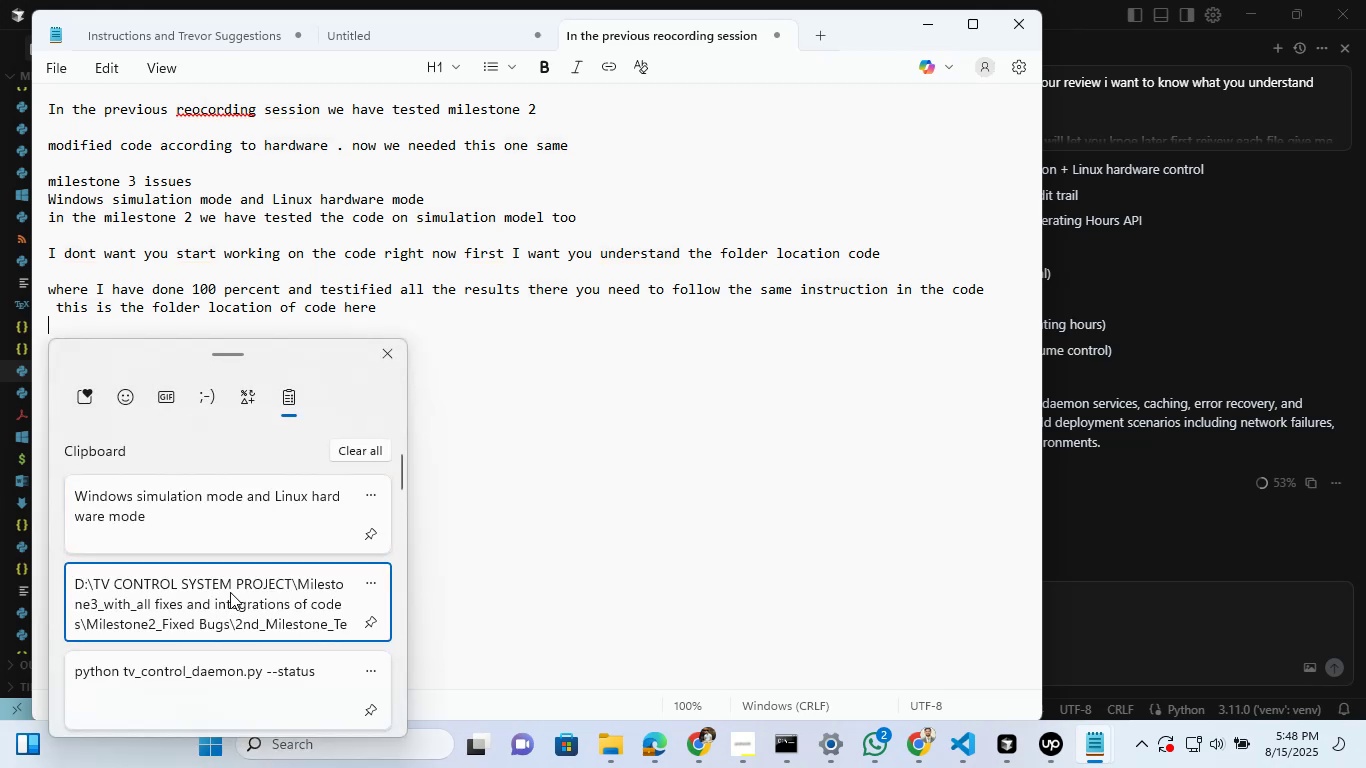 
key(Control+ControlLeft)
 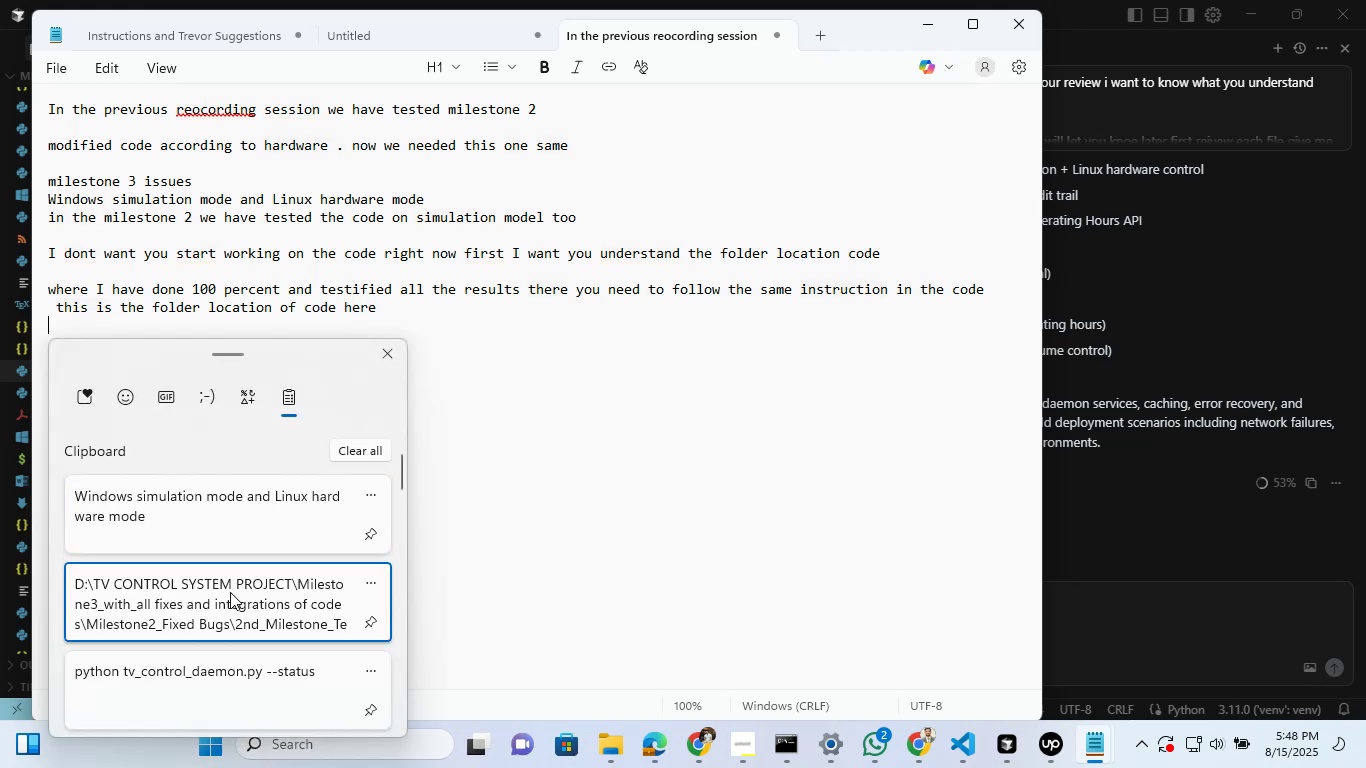 
key(Control+V)
 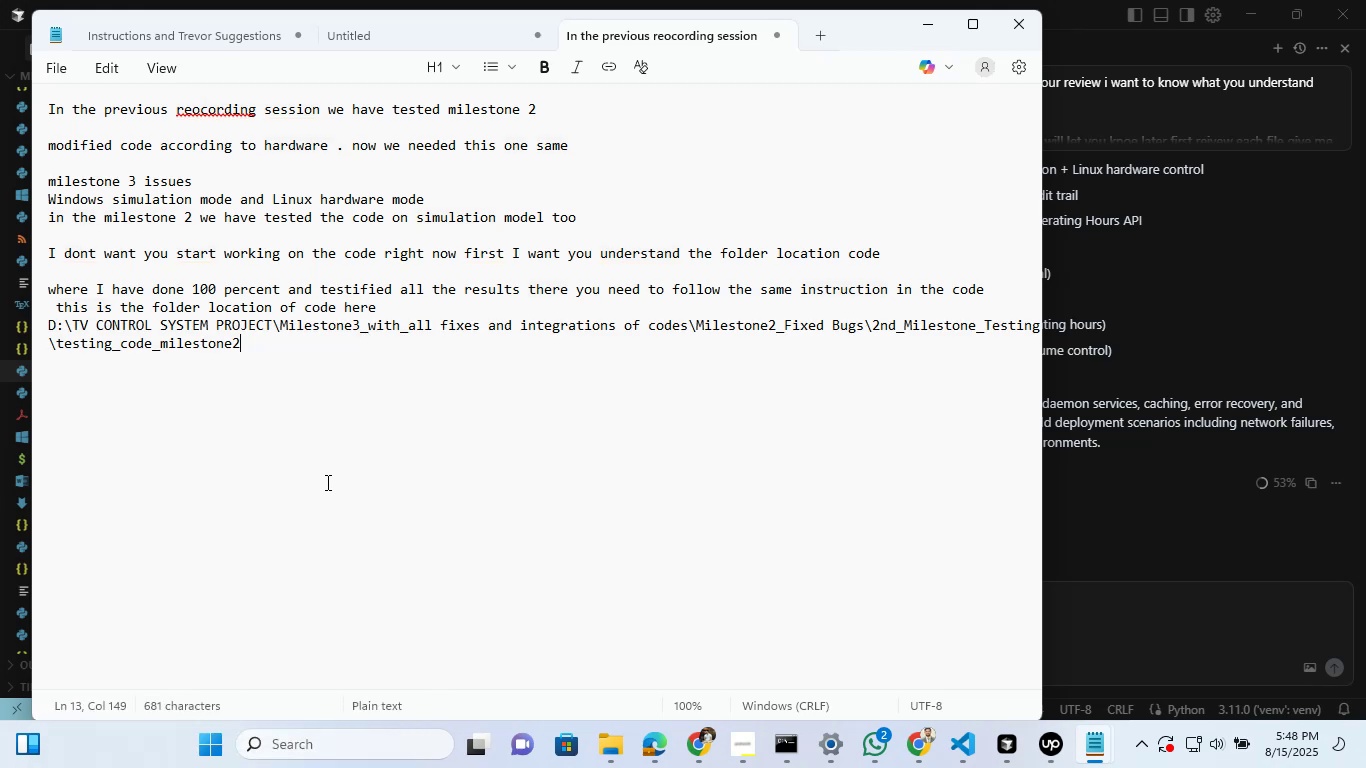 
key(Shift+Enter)
 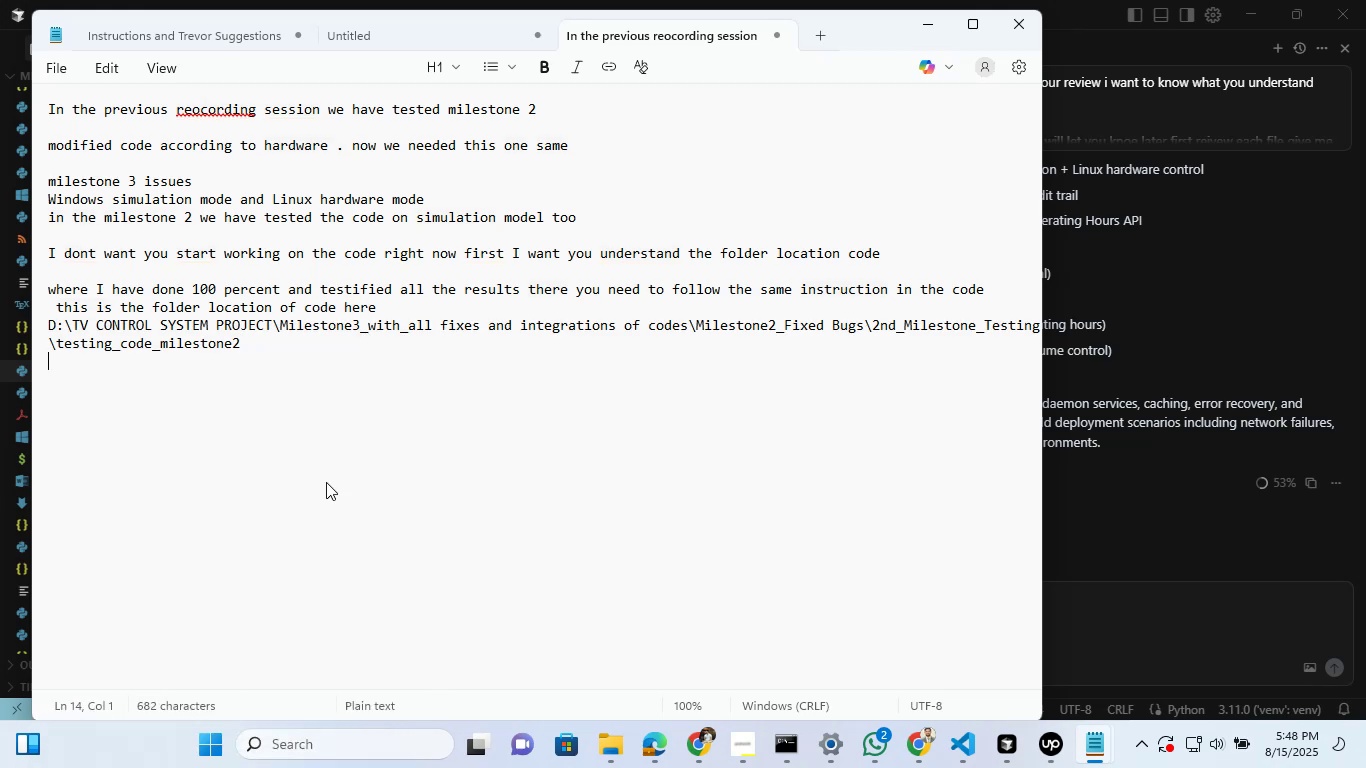 
key(Shift+Enter)
 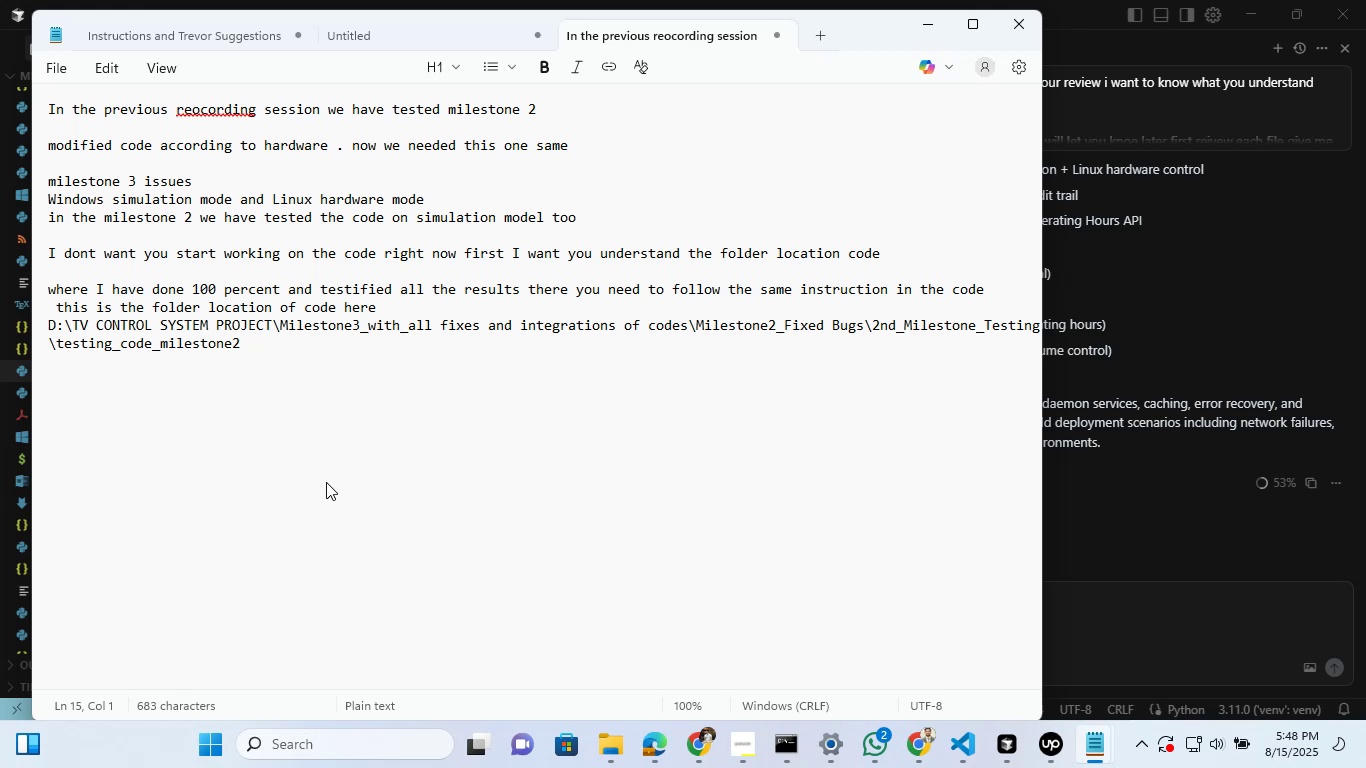 
type(hardware os c)
key(Backspace)
key(Backspace)
key(Backspace)
key(Backspace)
type(io)
key(Backspace)
type(s correctly implemented)
key(Backspace)
key(Backspace)
key(Backspace)
type(ted and some other commands are also perfect )
 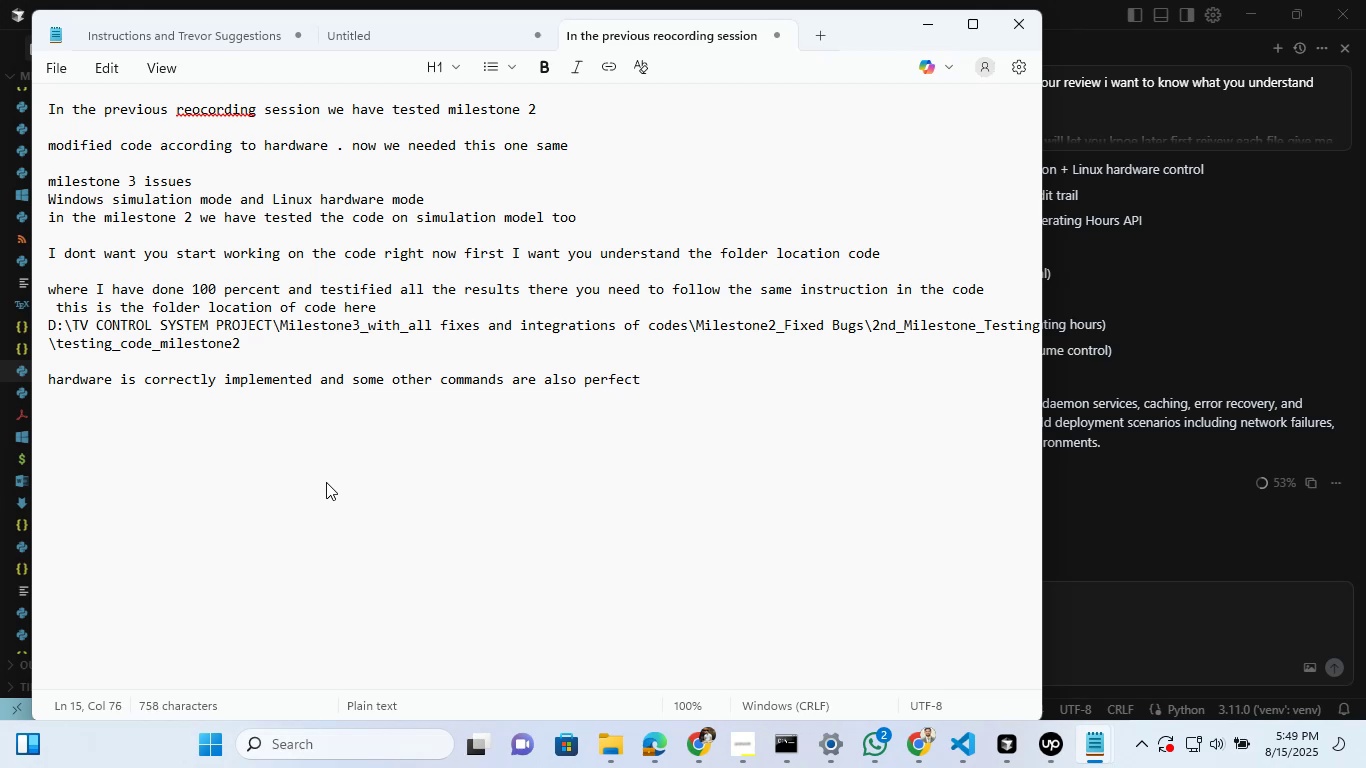 
key(Shift+Enter)
 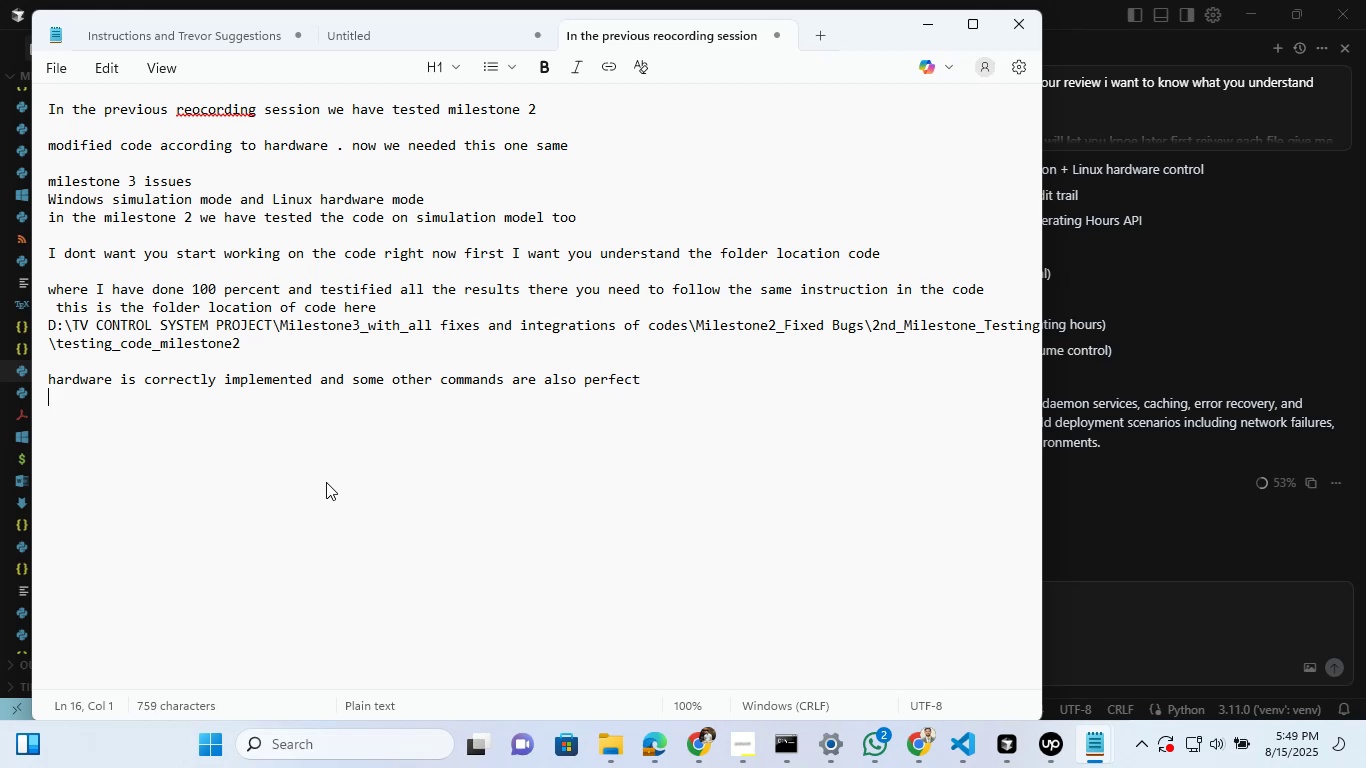 
key(Shift+Enter)
 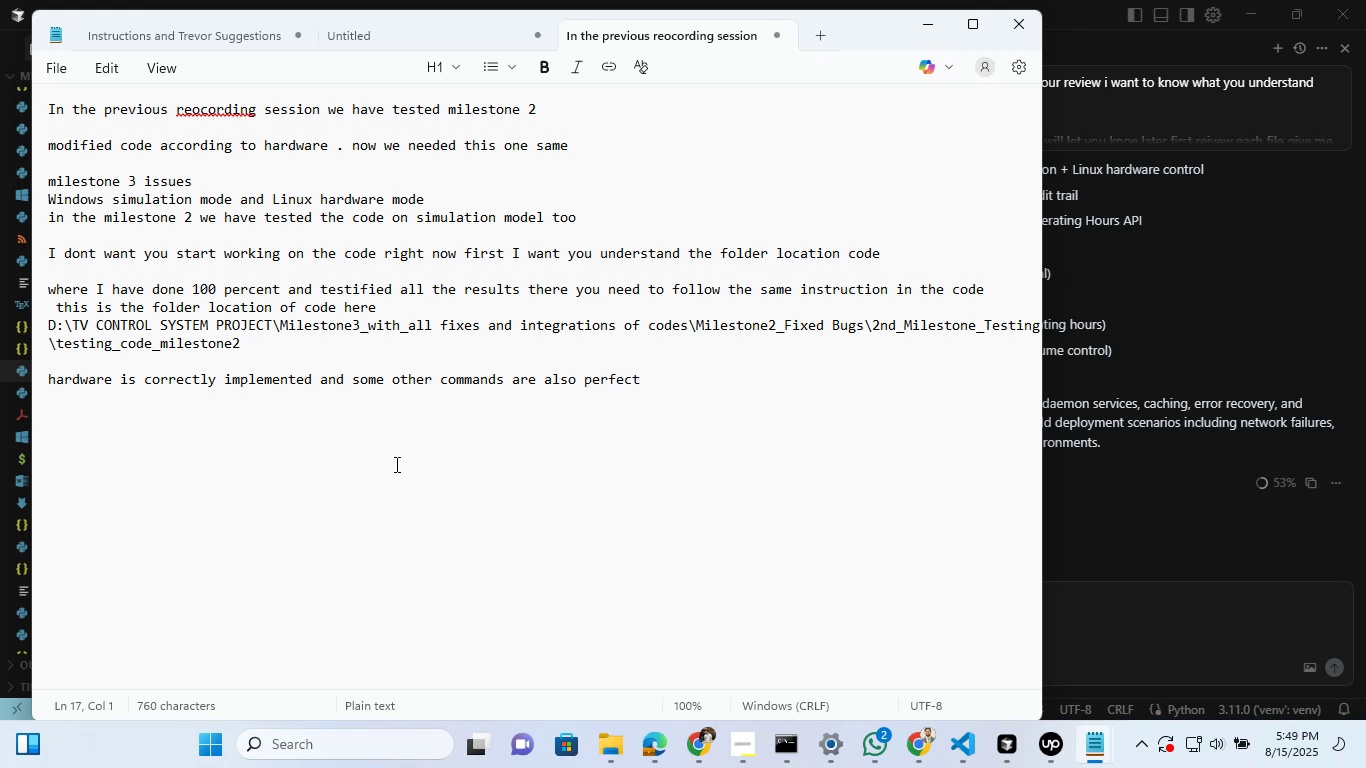 
type(next thing is there are some function whcih are working fine in milestone 2 in the milesotne 3 maybe there are some oi)
key(Backspace)
key(Backspace)
type(possibilities o)
key(Backspace)
type(you hv)
key(Backspace)
type(ave not implemented these things i want to make sure you tell me differentc)
key(Backspace)
key(Backspace)
type(ce in bith)
key(Backspace)
key(Backspace)
key(Backspace)
type(oth)
 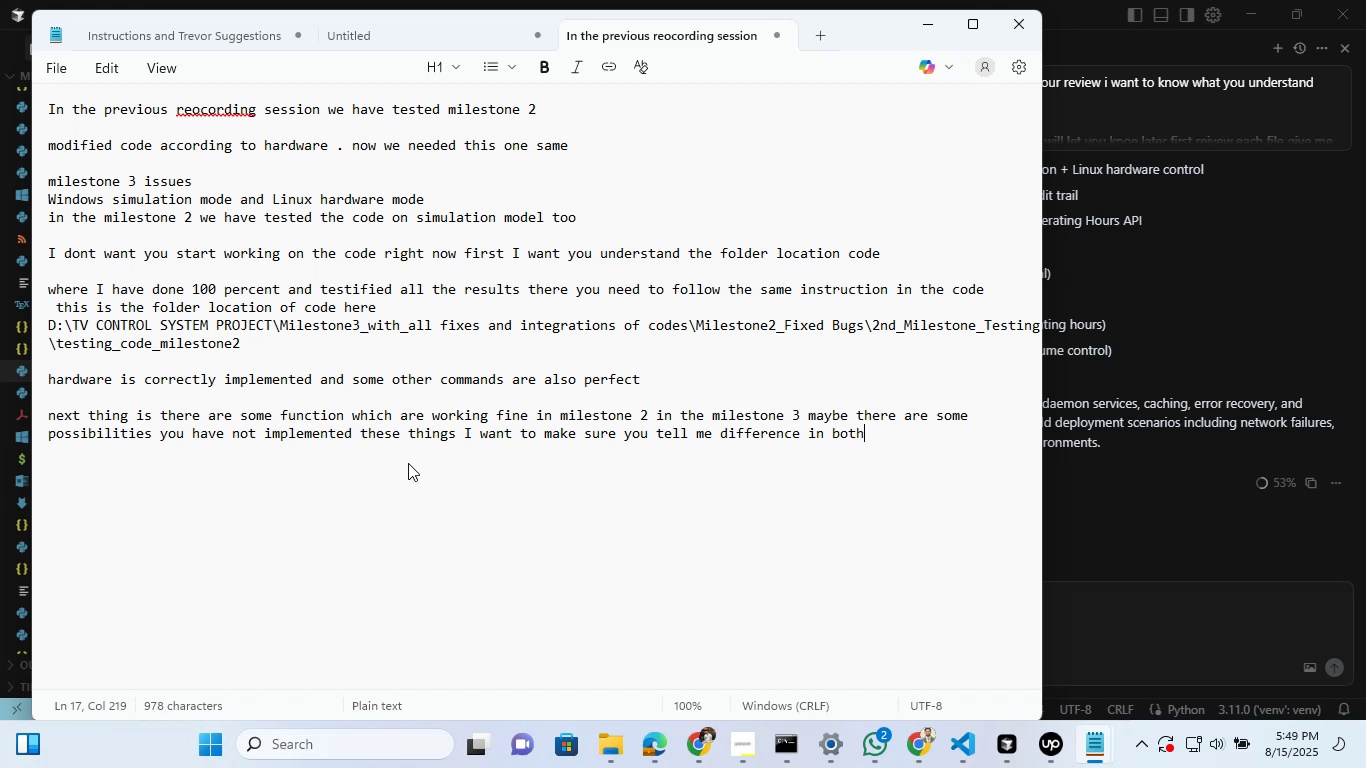 
key(Shift+Enter)
 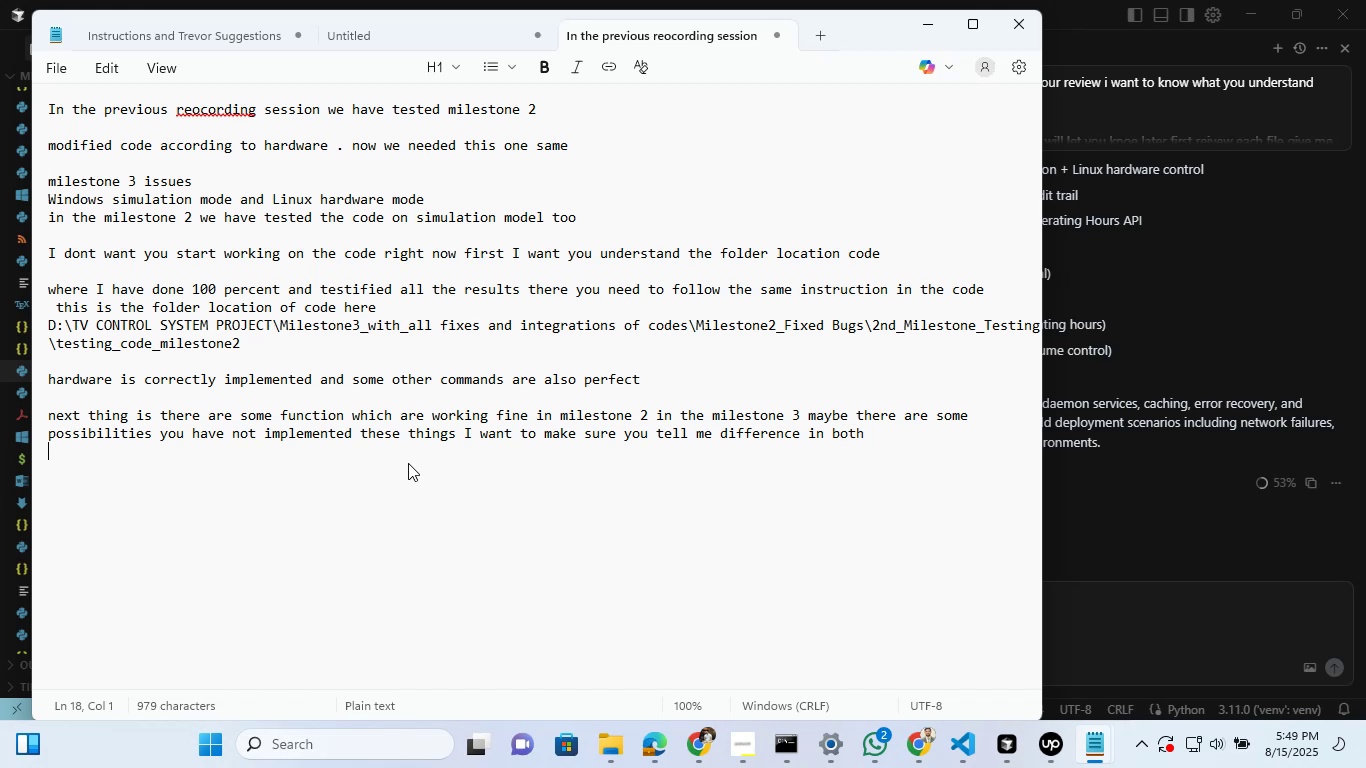 
key(Shift+Enter)
 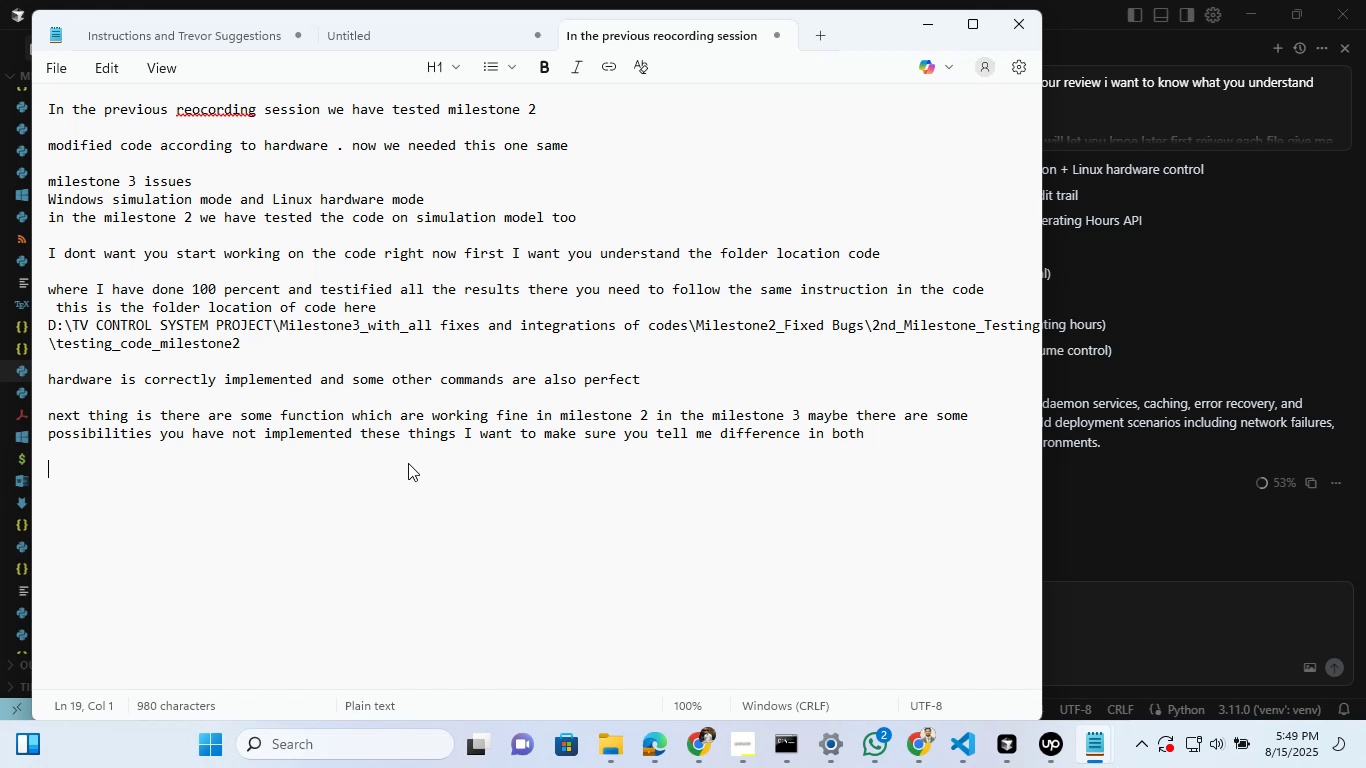 
key(Shift+Enter)
 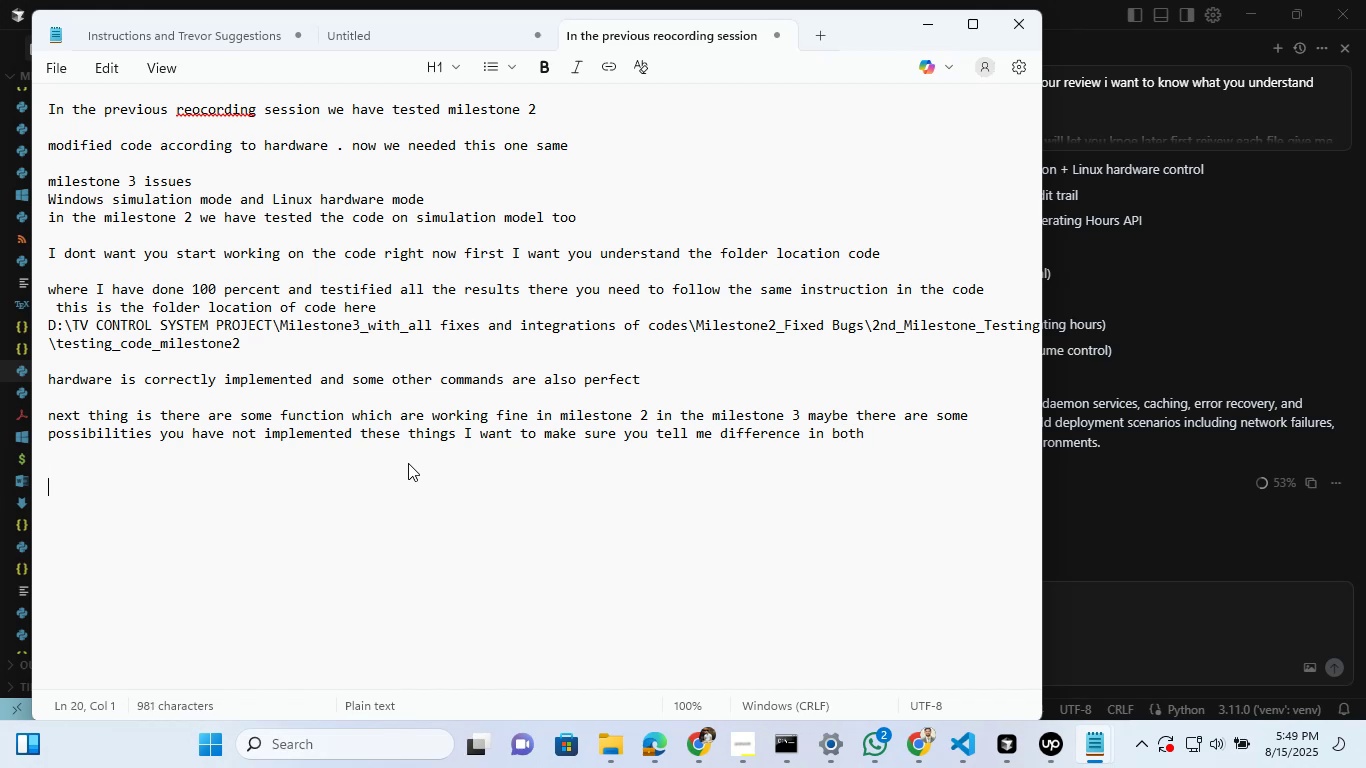 
type(hoe)
key(Backspace)
type(wve)
key(Backspace)
key(Backspace)
key(Backspace)
type(wever in the milestone 3 i am reallu )
key(Backspace)
key(Backspace)
type(y happy witht he )
key(Backspace)
key(Backspace)
key(Backspace)
key(Backspace)
key(Backspace)
type( the cha)
key(Backspace)
key(Backspace)
type(ache system , dam)
key(Backspace)
type(emon processing first i want to know all the difference beween these thin)
key(Backspace)
key(Backspace)
key(Backspace)
key(Backspace)
type(difference)
 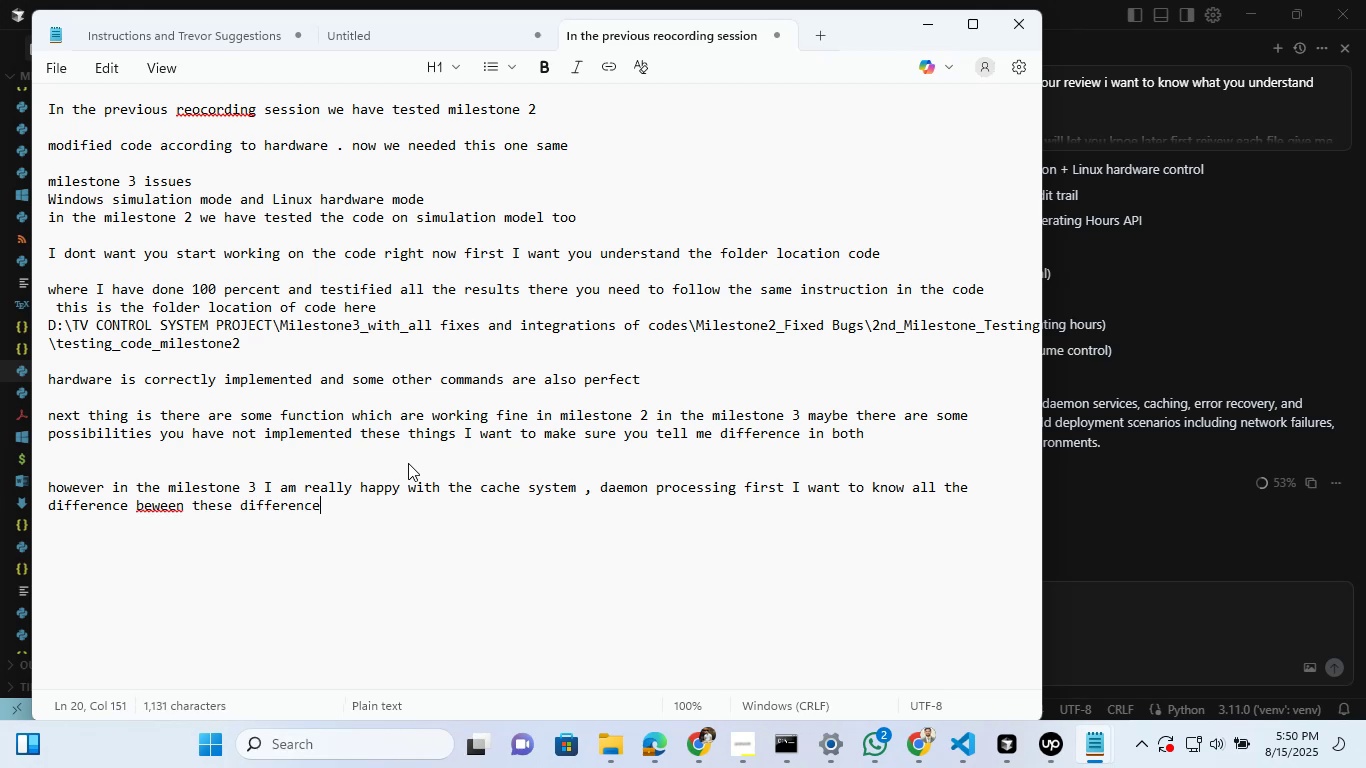 
key(Shift+Enter)
 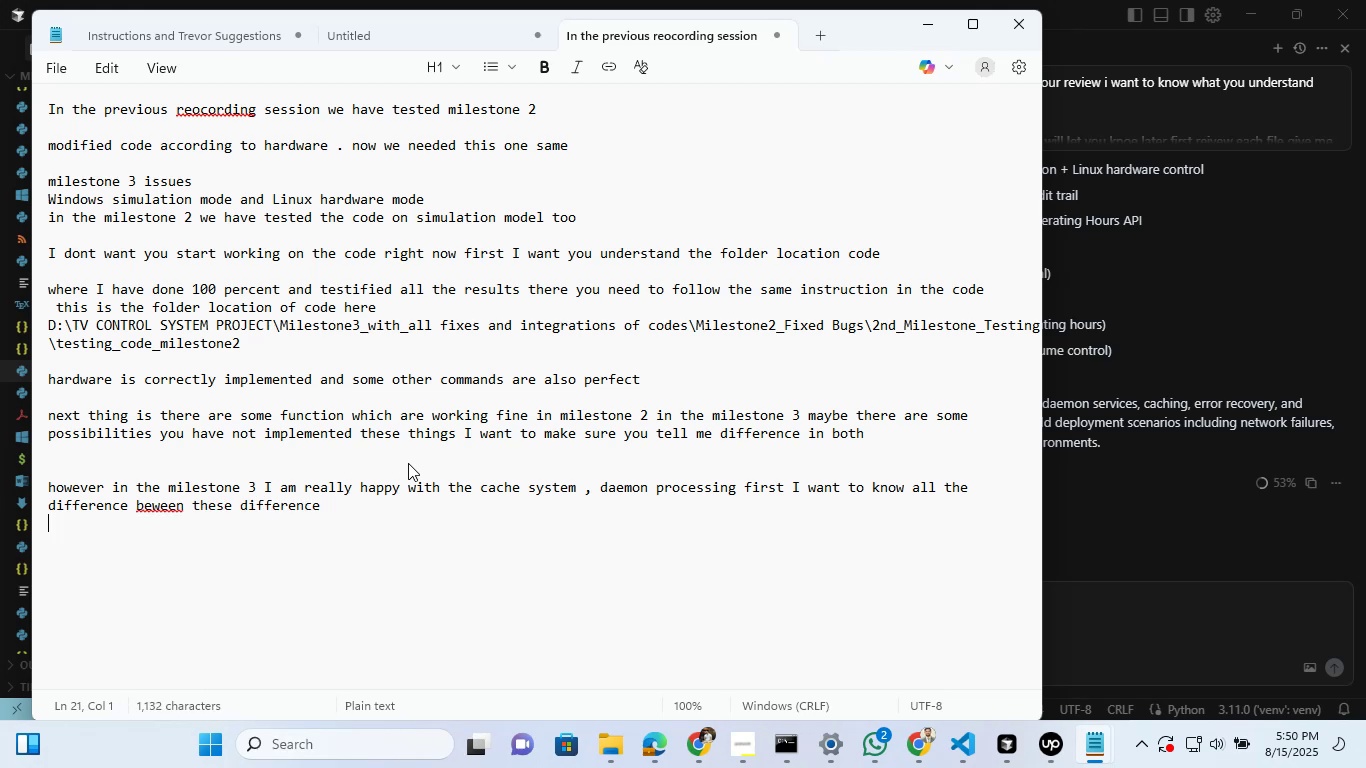 
key(Shift+Enter)
 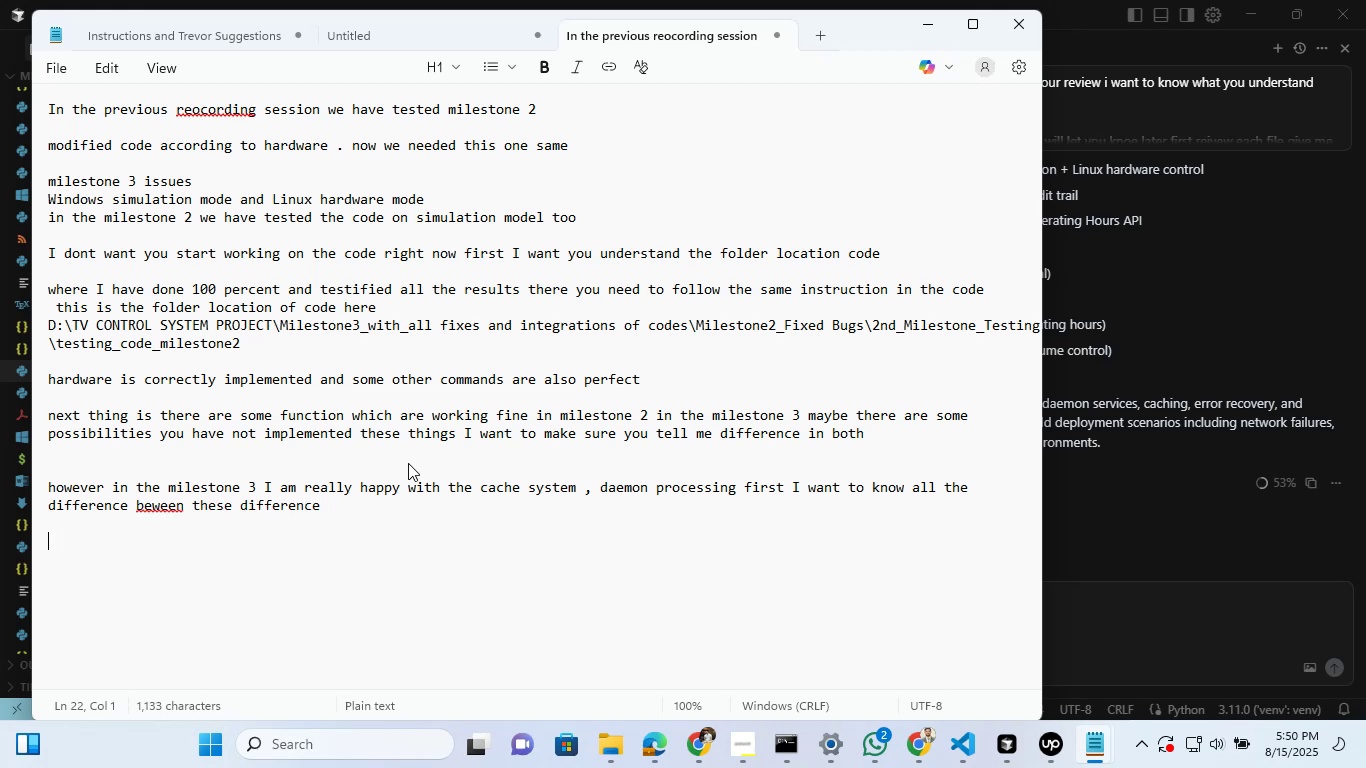 
type(I am)
key(Backspace)
key(Backspace)
key(Backspace)
key(Backspace)
type(in the mileston )
key(Backspace)
type( 3 i am not agrred wit t)
key(Backspace)
type(h the current ca)
key(Backspace)
key(Backspace)
type(apor)
key(Backspace)
key(Backspace)
type(proach of cec )
key(Backspace)
key(Backspace)
key(Backspace)
key(Backspace)
type(ce )
key(Backspace)
type(c commands i have used the pulse eight usb ce )
key(Backspace)
type(c adpater and aaded the locaion of the address of thet dirve)
key(Backspace)
key(Backspace)
key(Backspace)
key(Backspace)
key(Backspace)
key(Backspace)
key(Backspace)
key(Backspace)
type(at )
 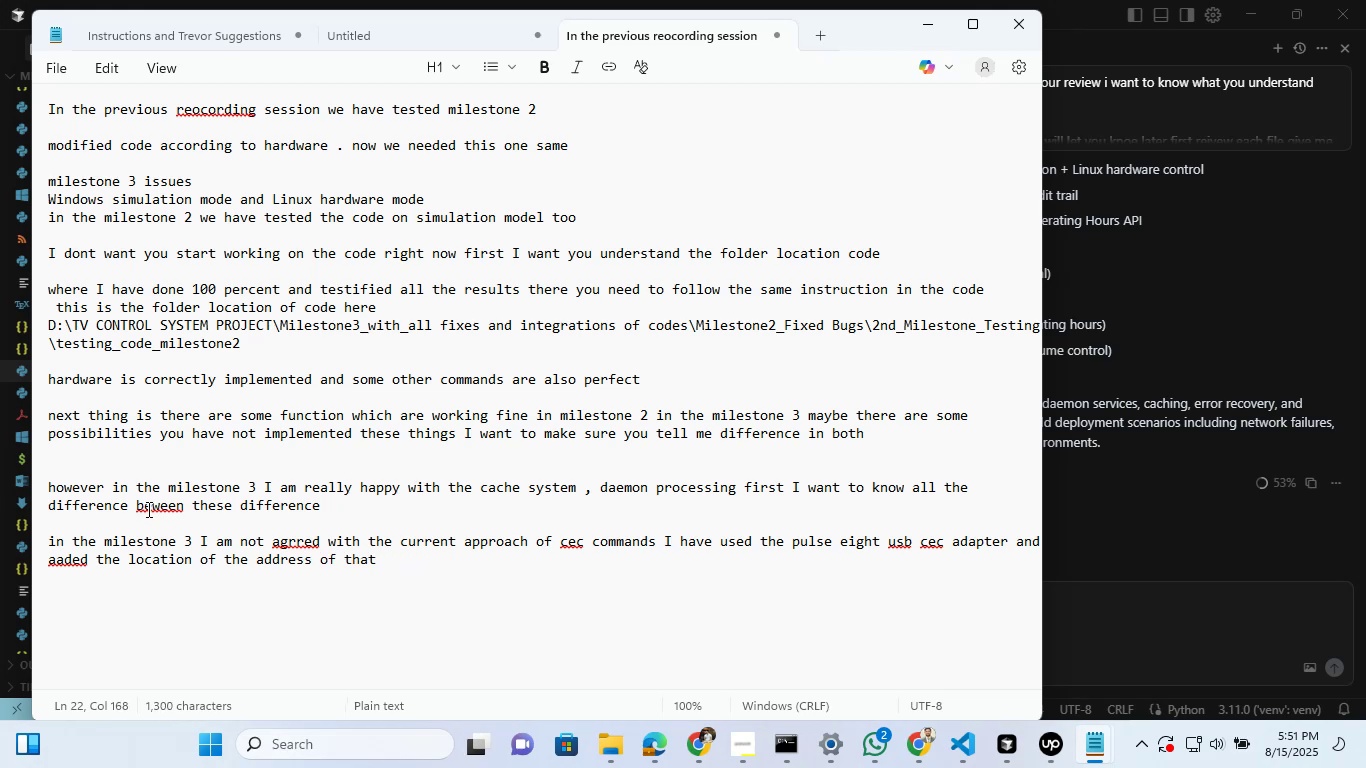 
left_click([150, 509])
 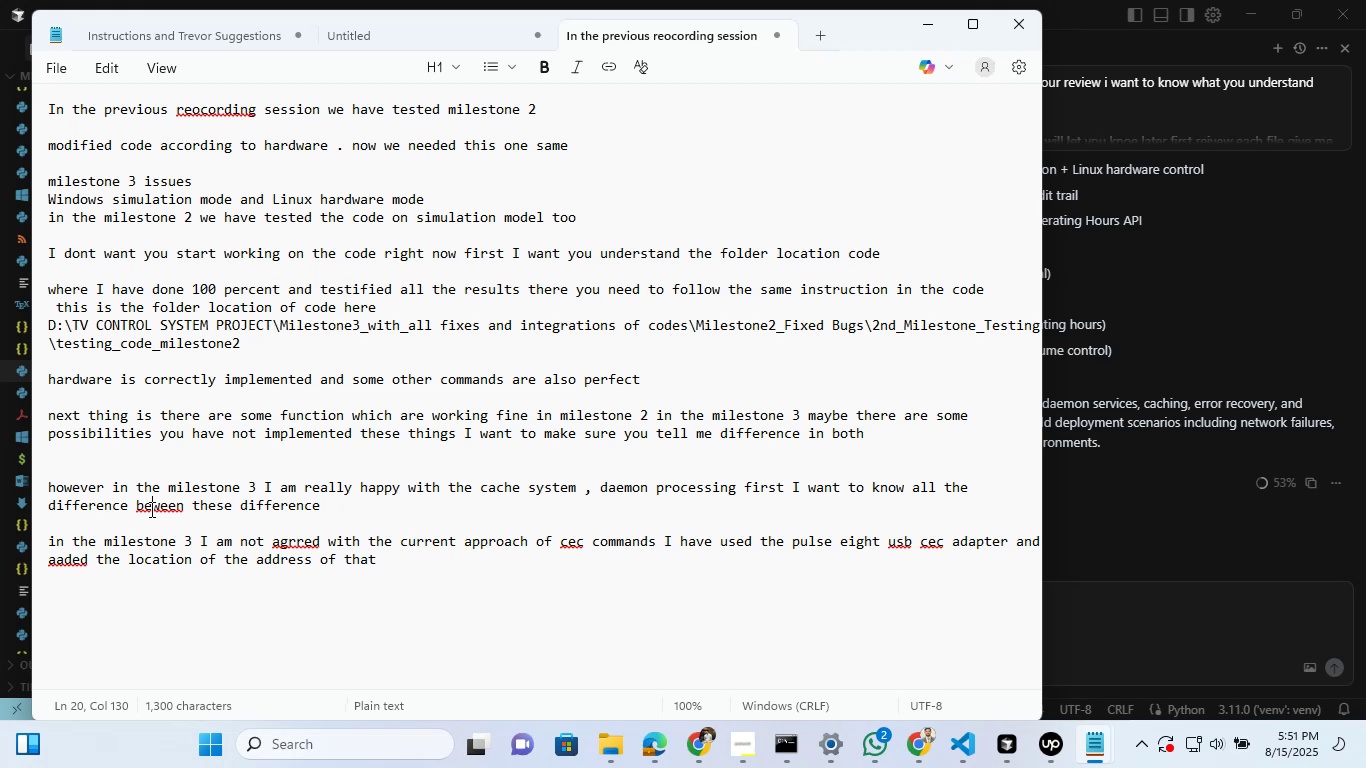 
key(T)
 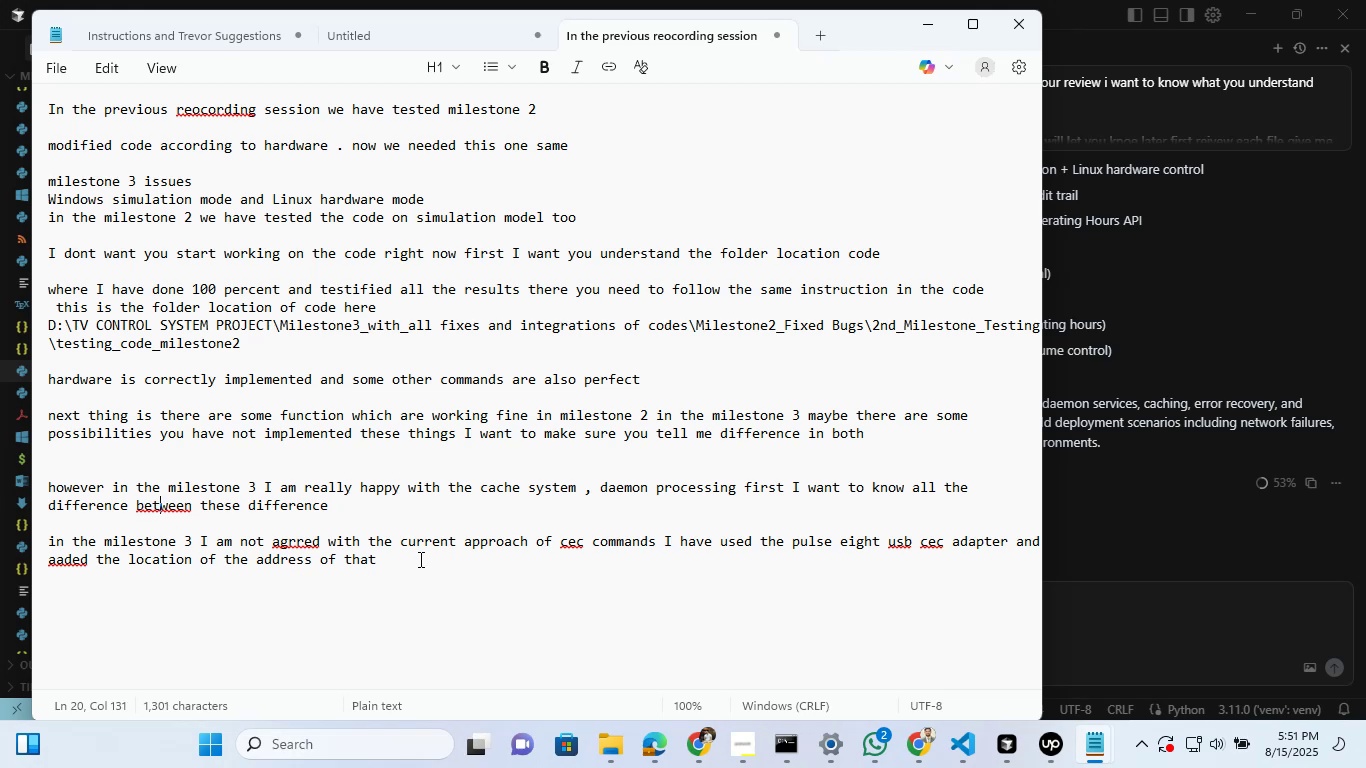 
left_click([419, 559])
 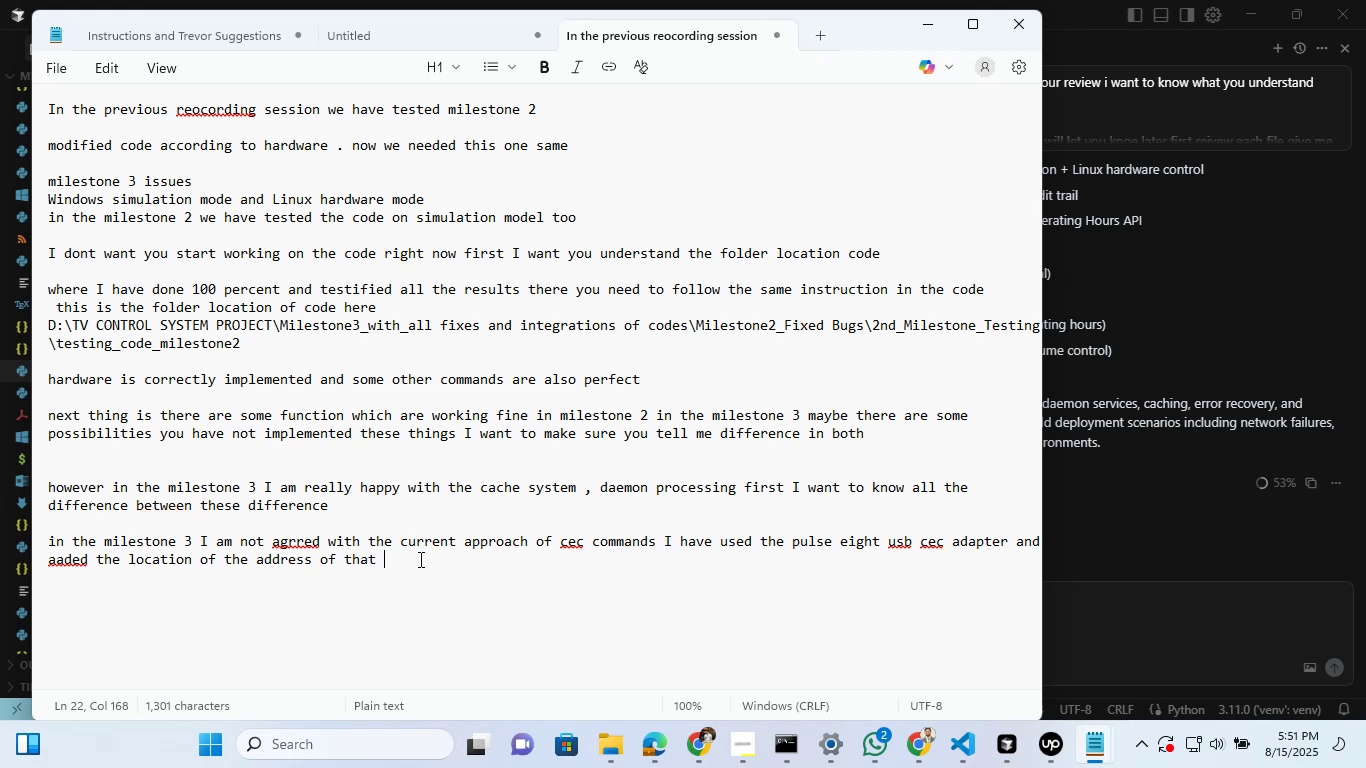 
left_click([419, 559])
 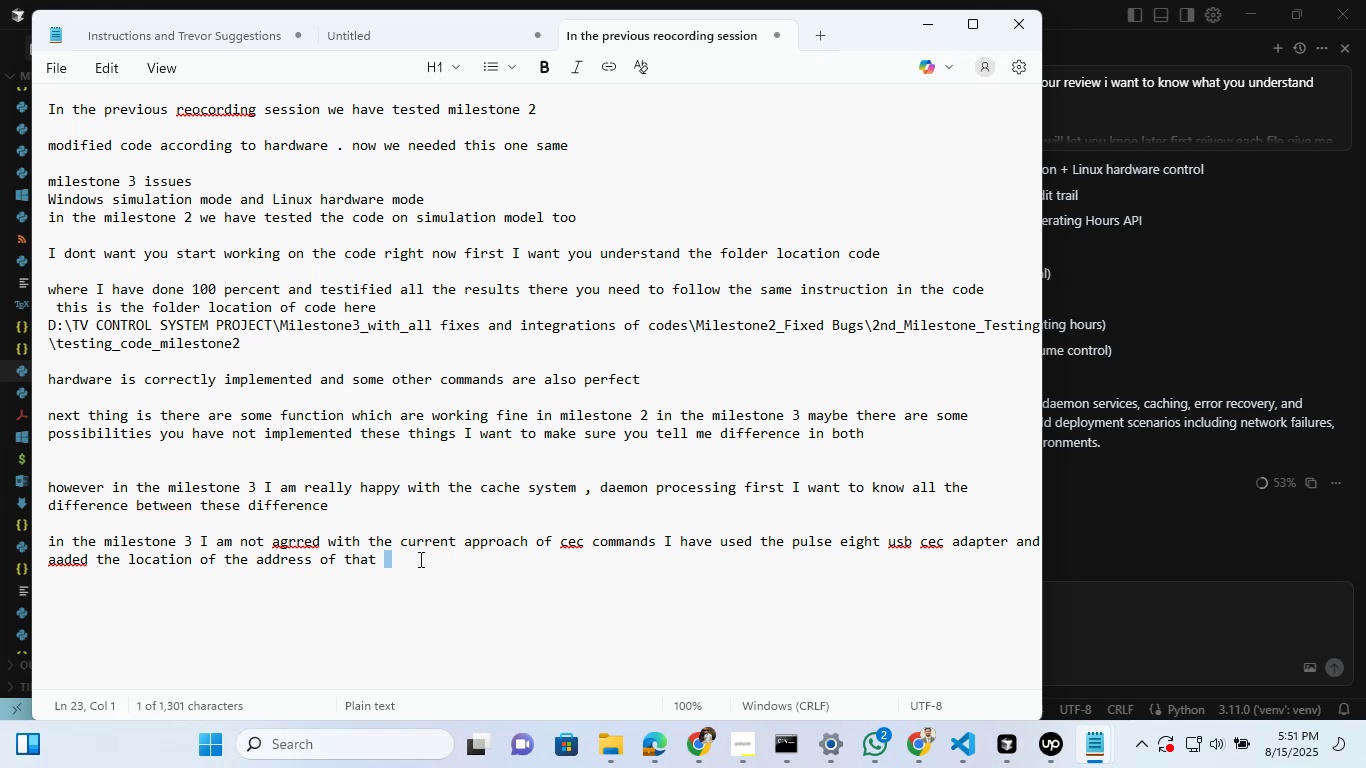 
type(driver )
 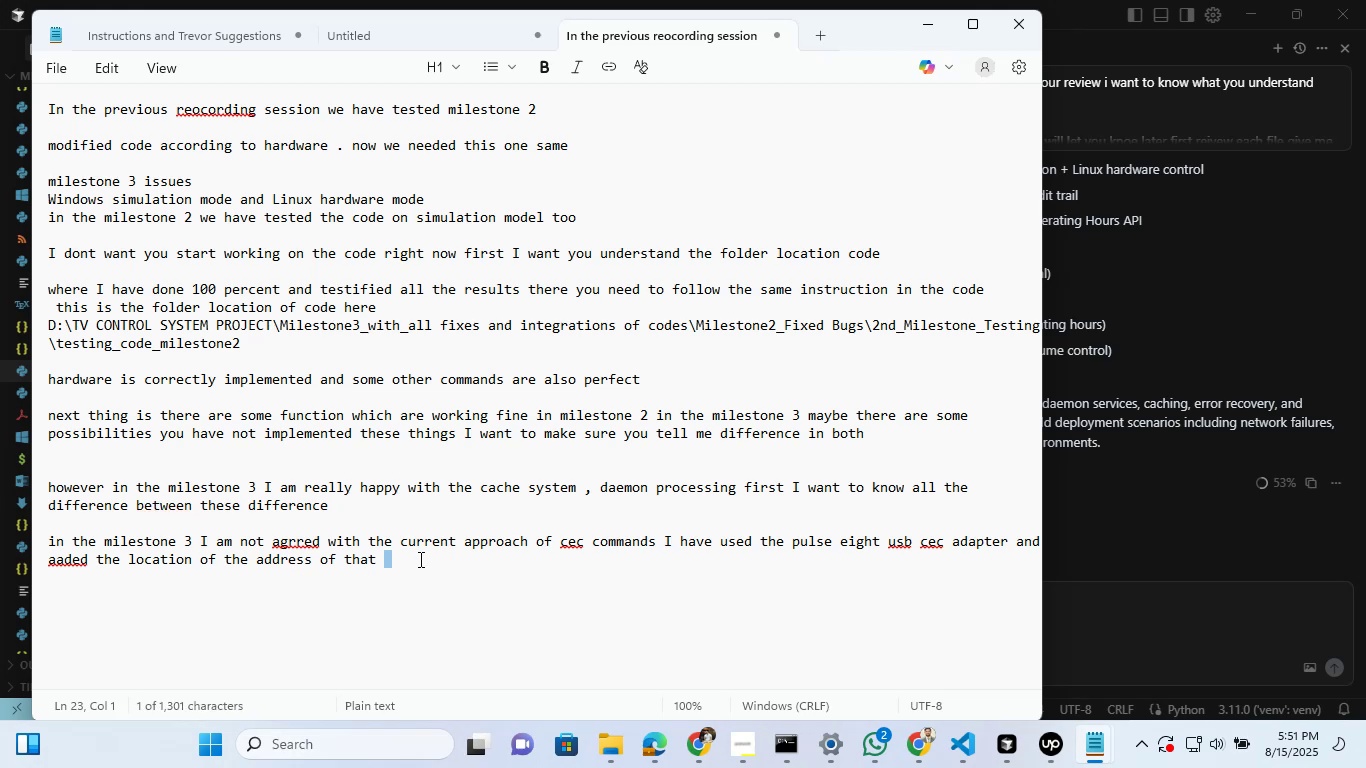 
double_click([419, 559])
 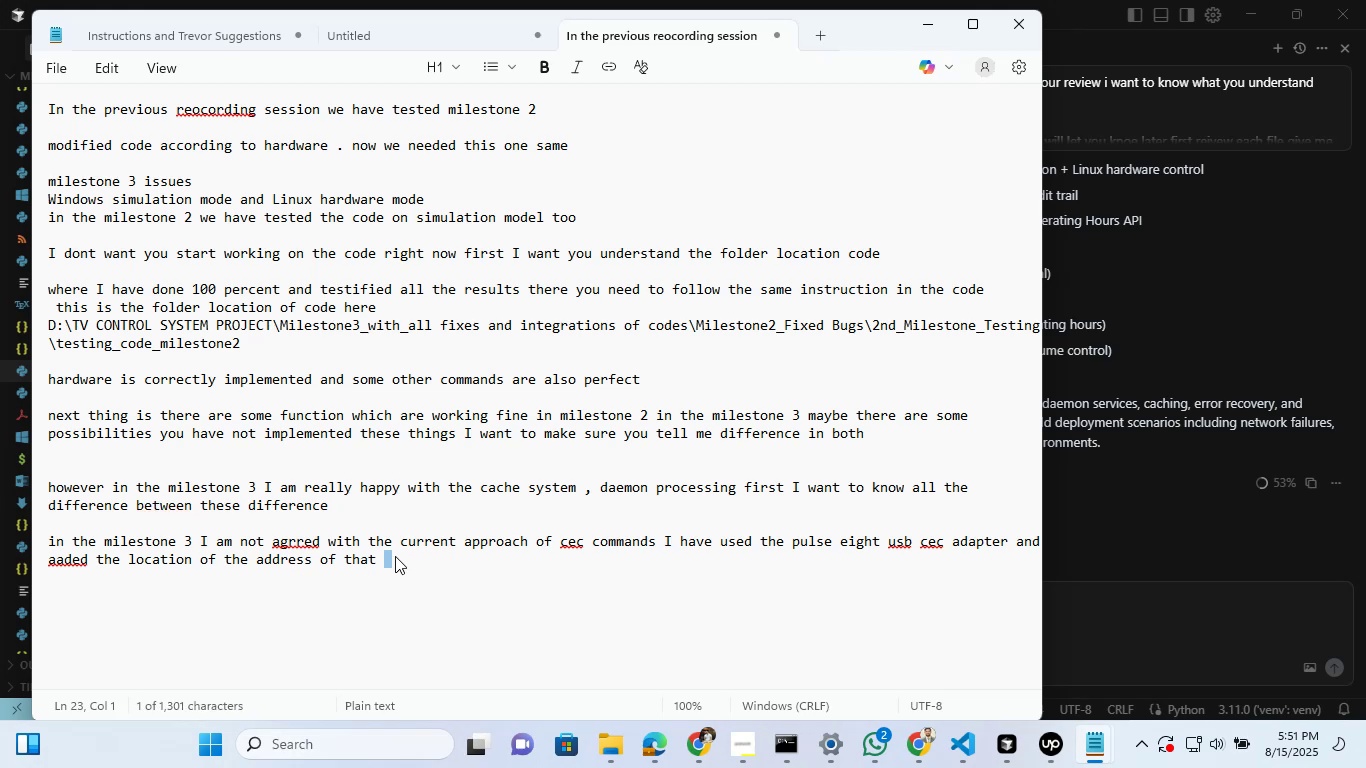 
left_click([396, 557])
 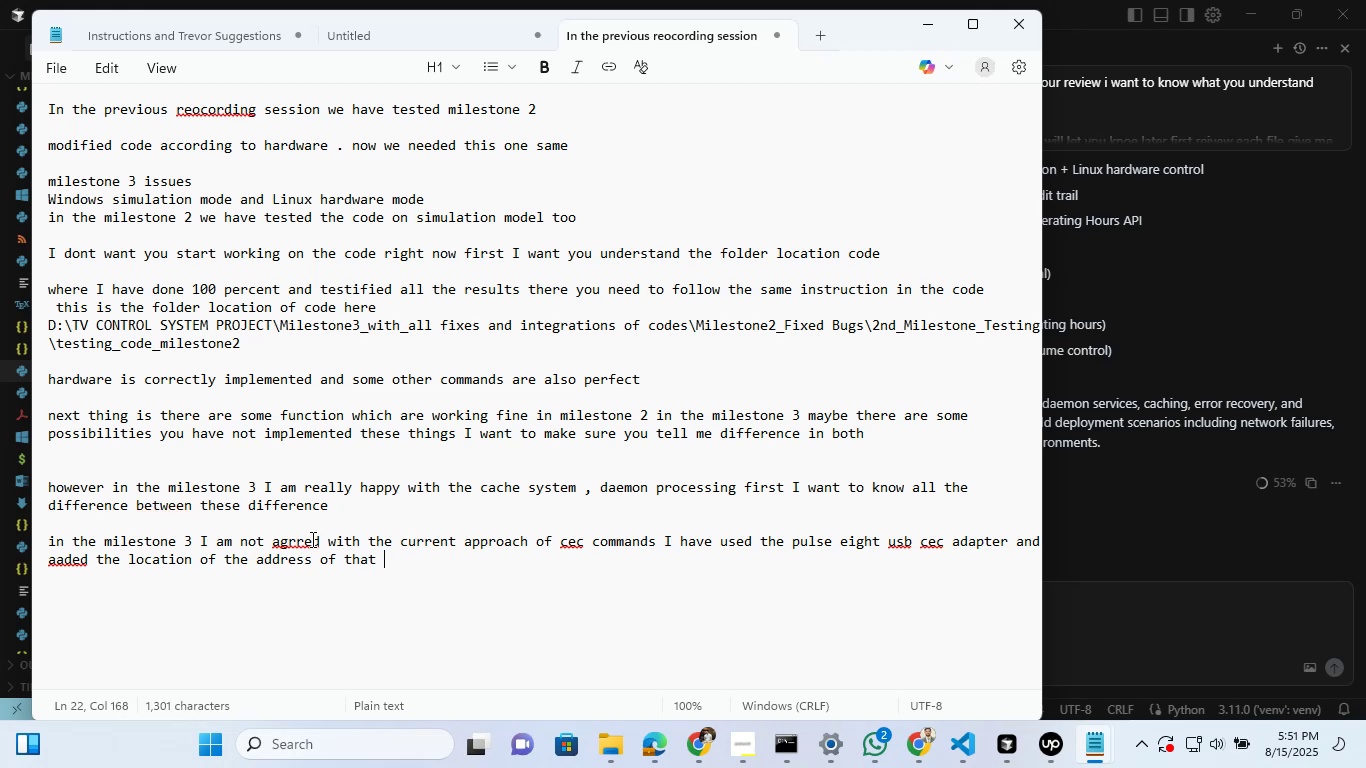 
left_click([302, 539])
 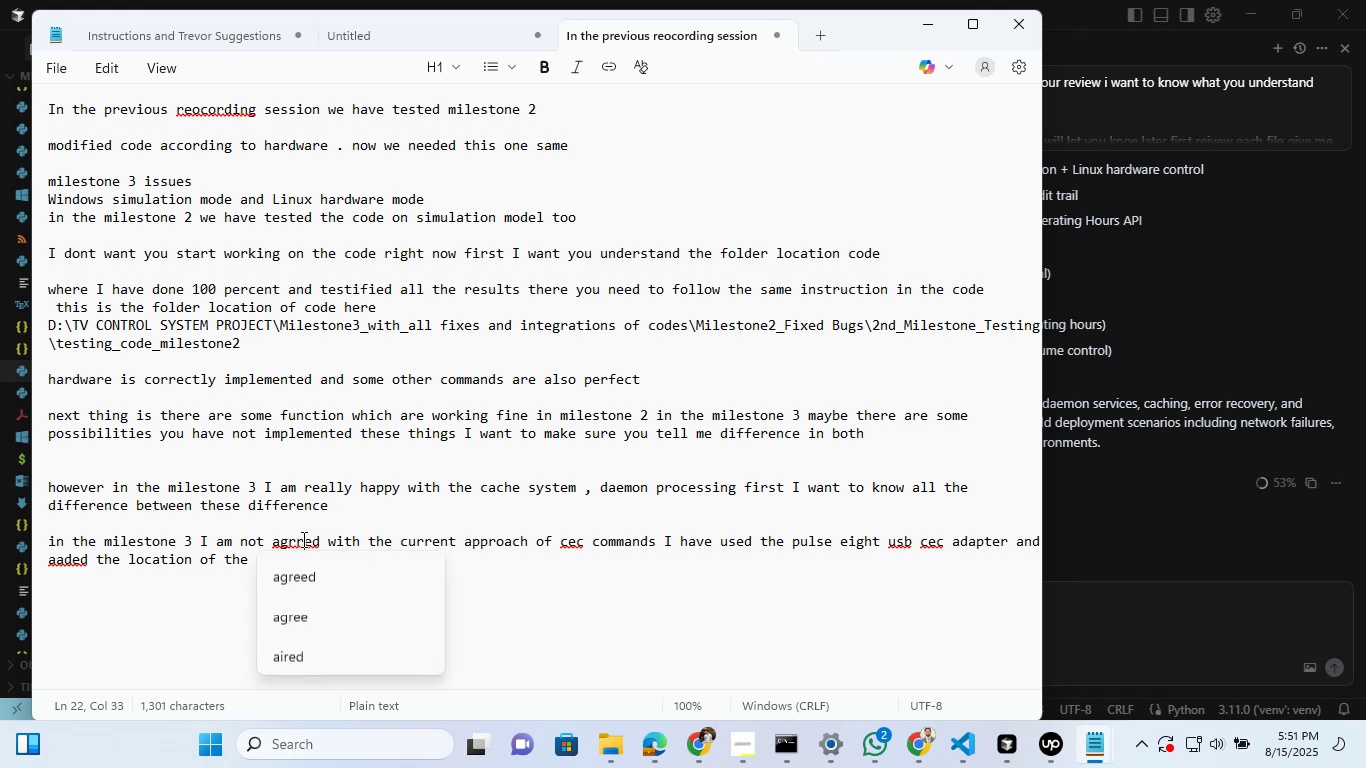 
key(Backslash)
 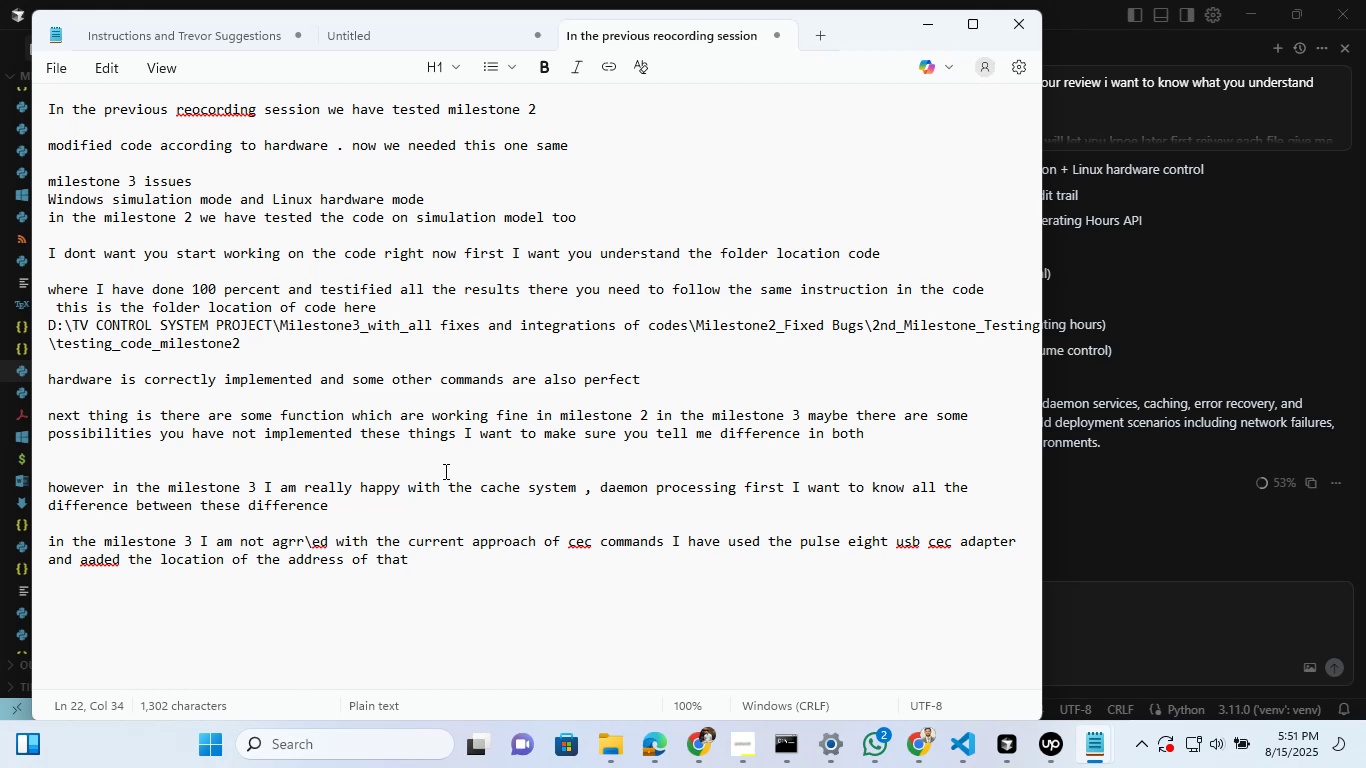 
key(Backspace)
 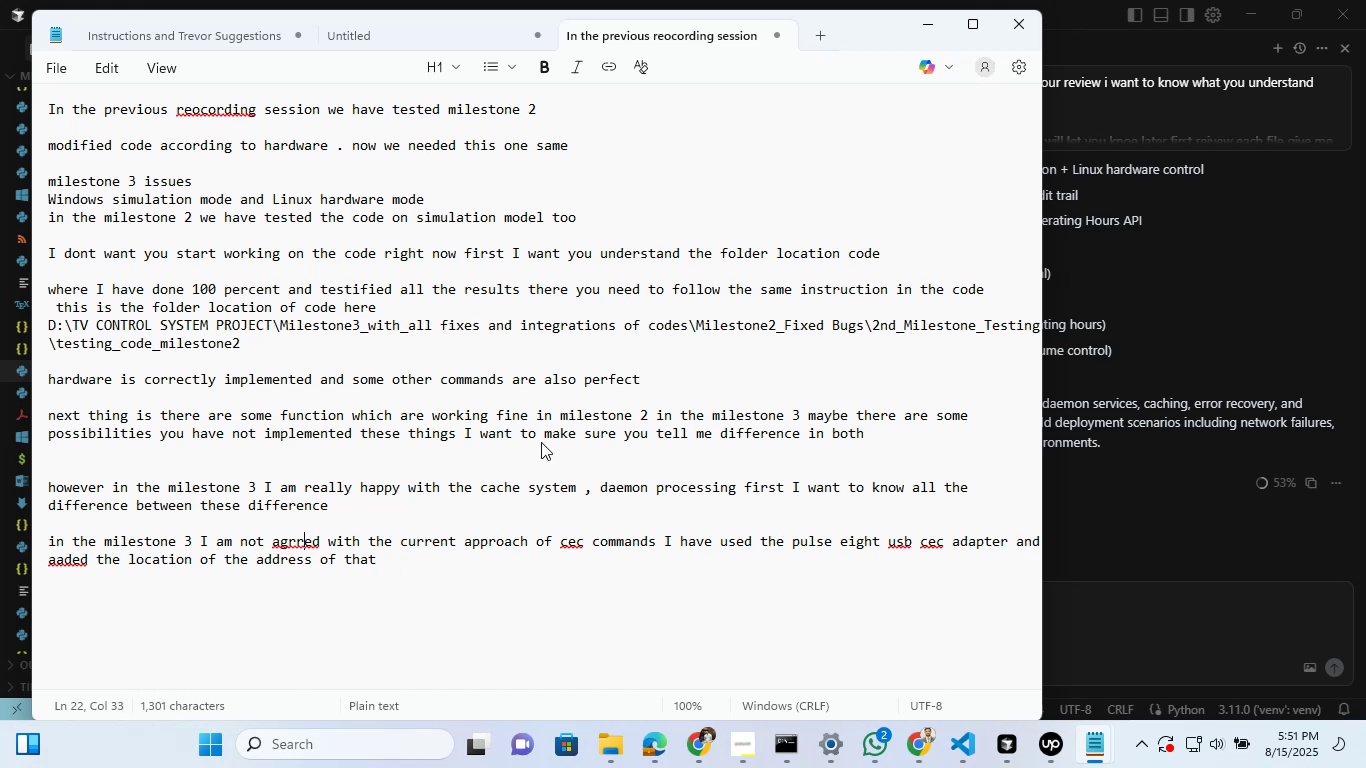 
key(Backspace)
 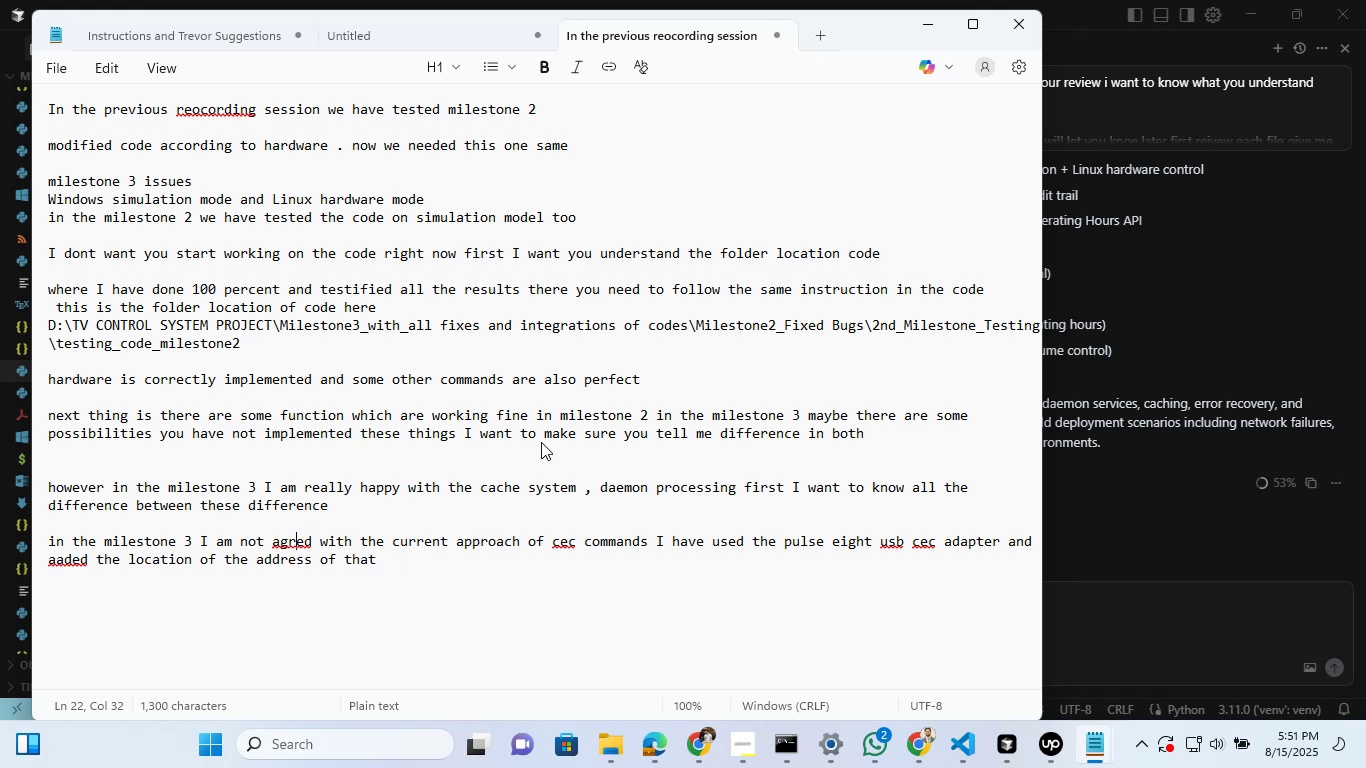 
key(E)
 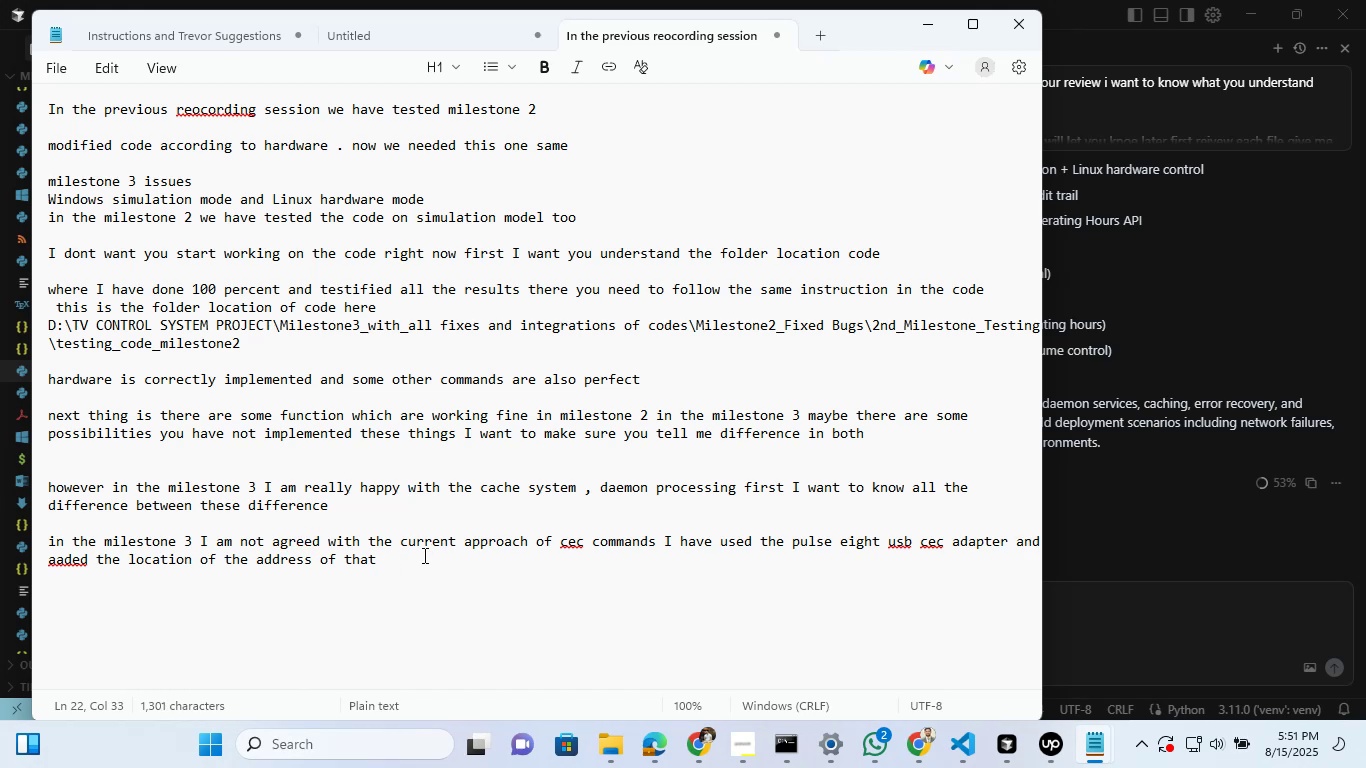 
left_click([423, 555])
 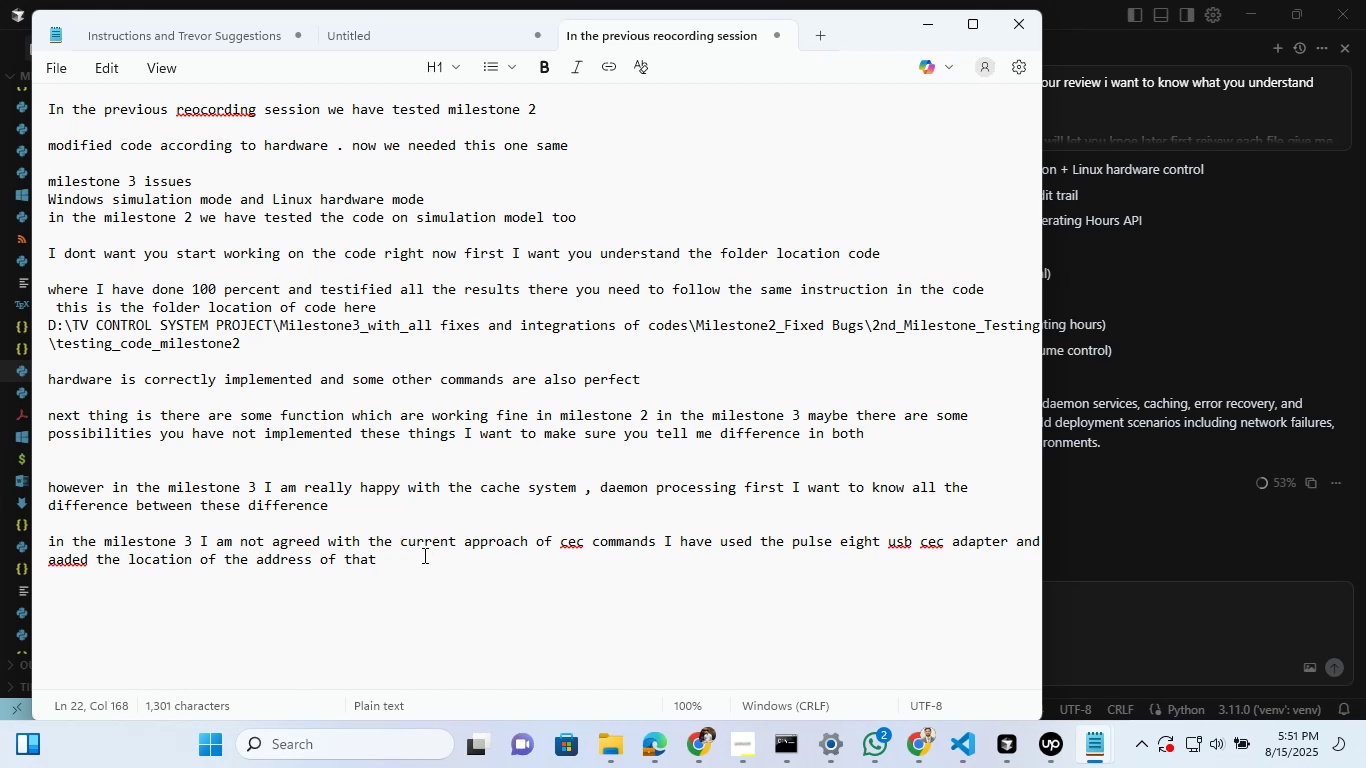 
type(driver too)
 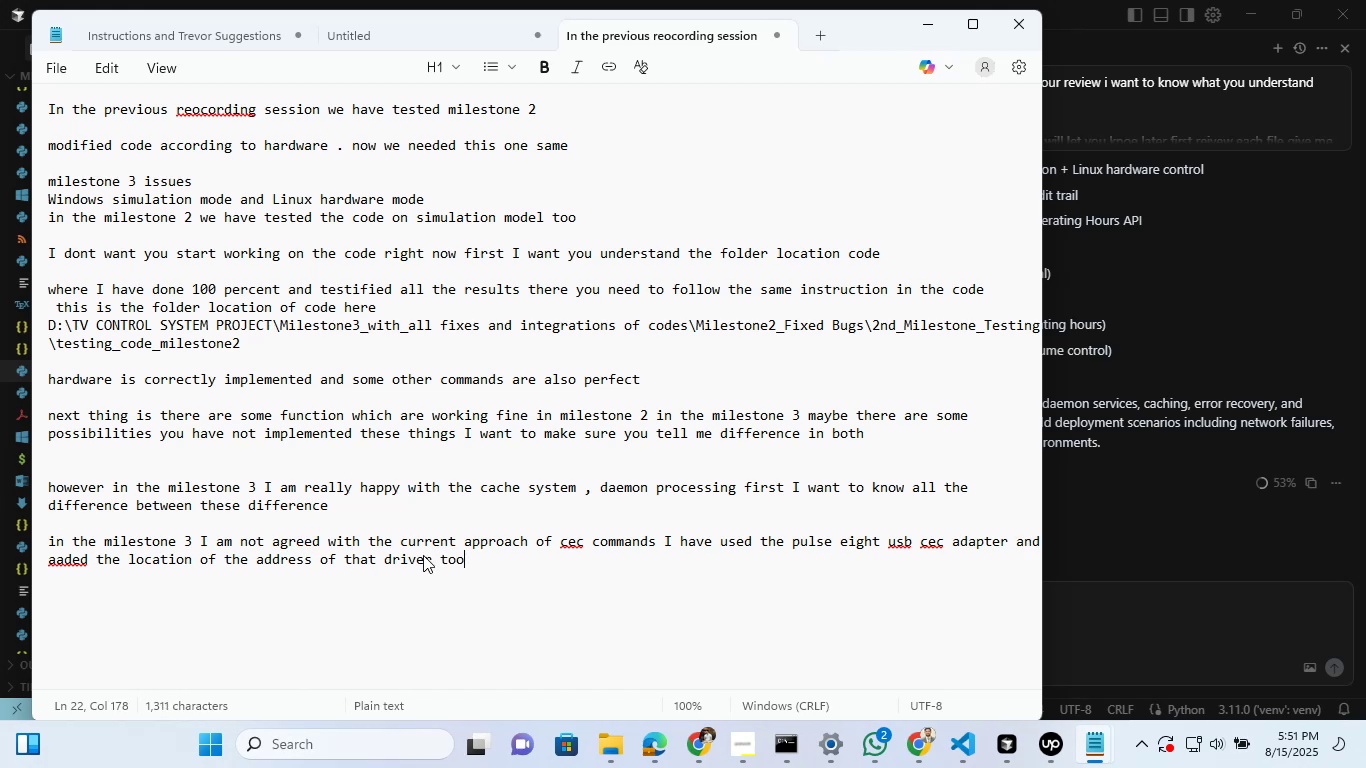 
key(Shift+Enter)
 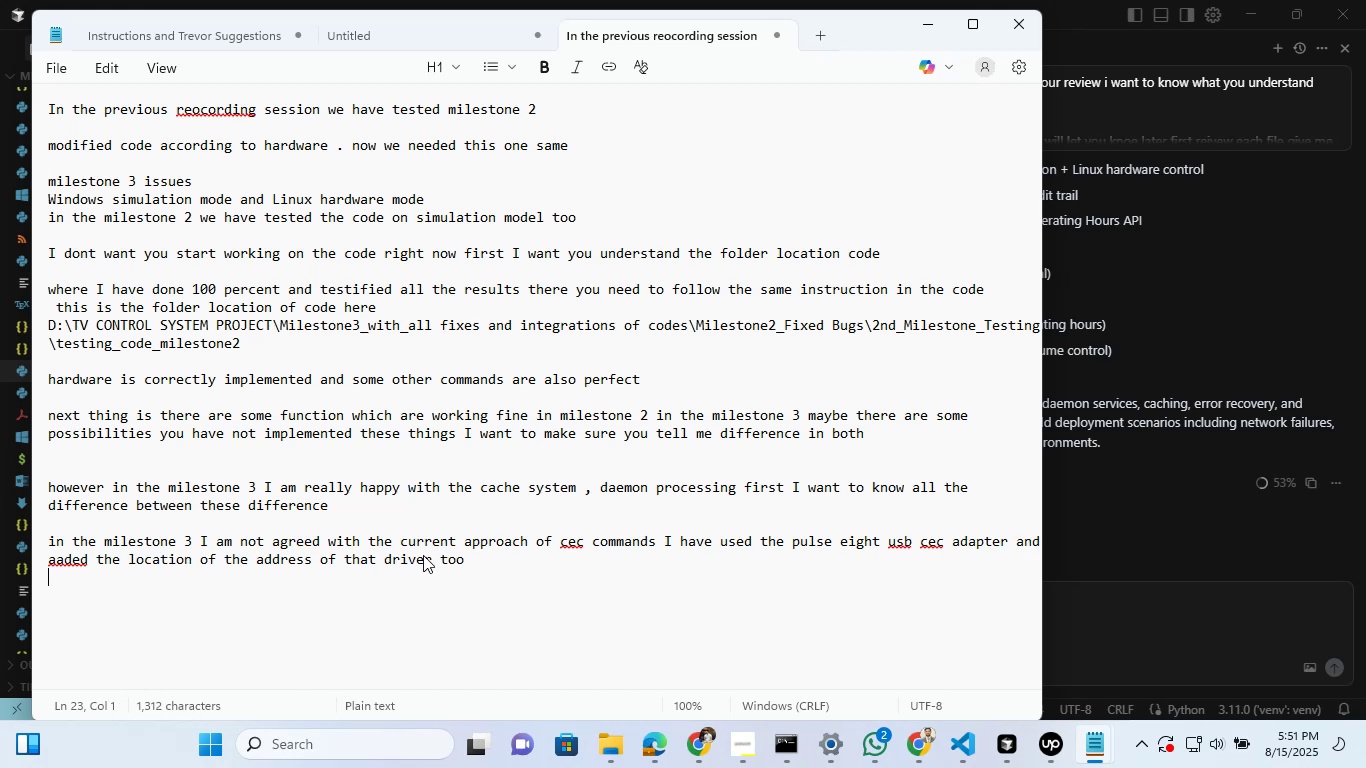 
key(Shift+Enter)
 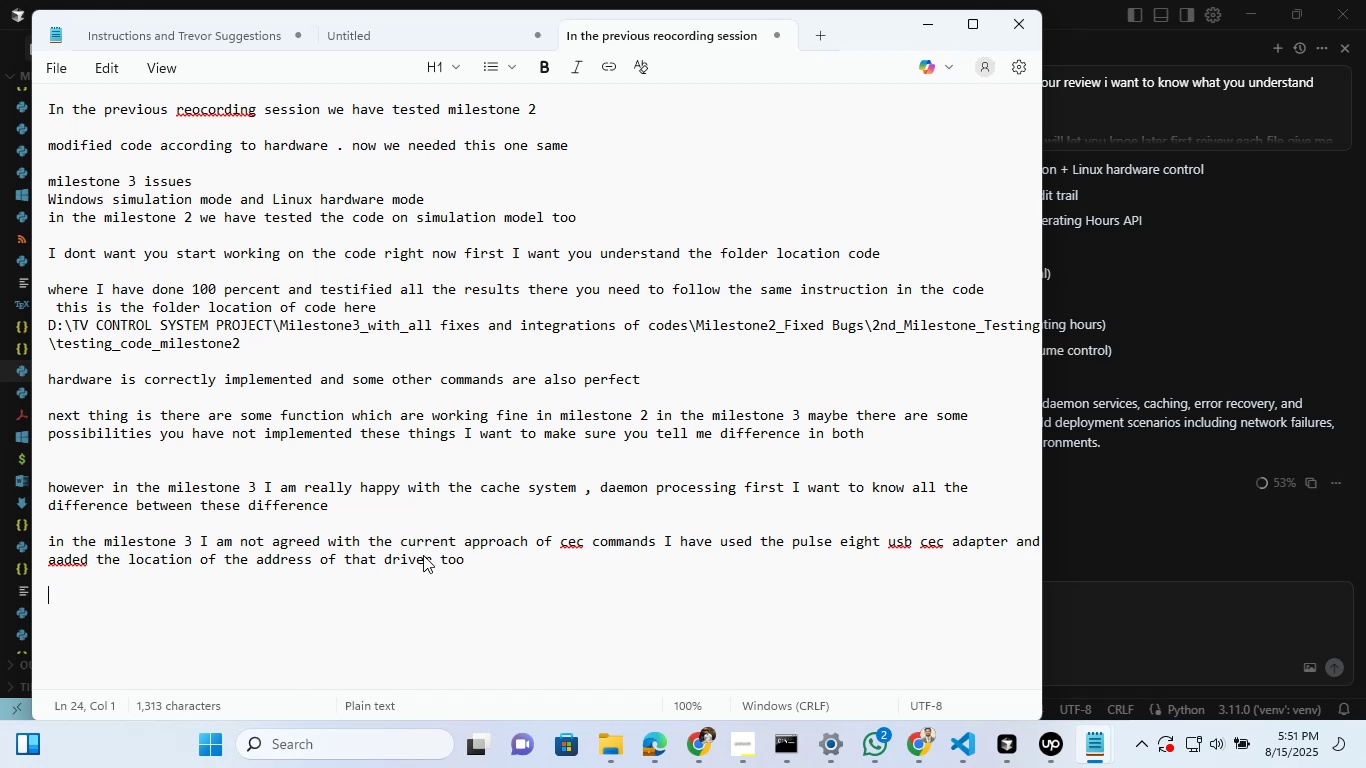 
type(window is also in hardware mood not only i )
key(Backspace)
type(n the simulation mode)
 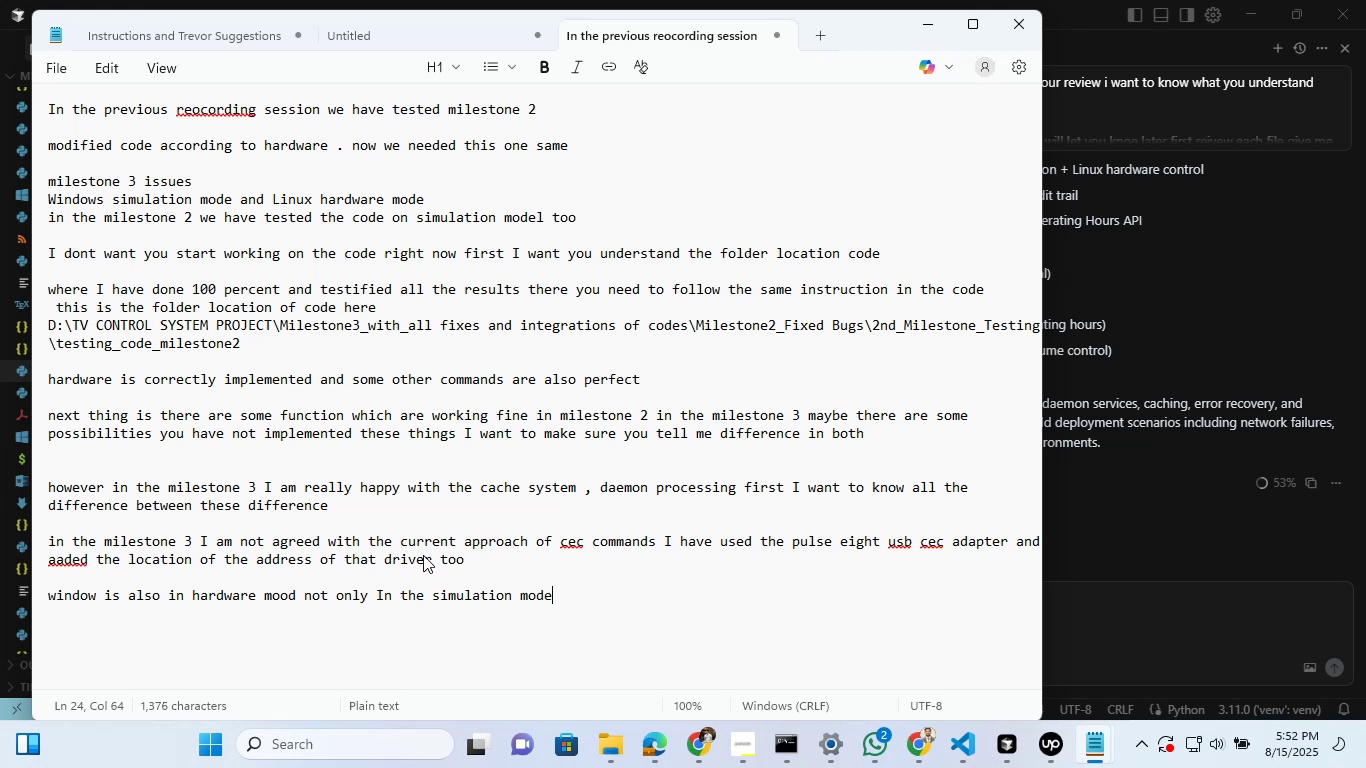 
key(Shift+Enter)
 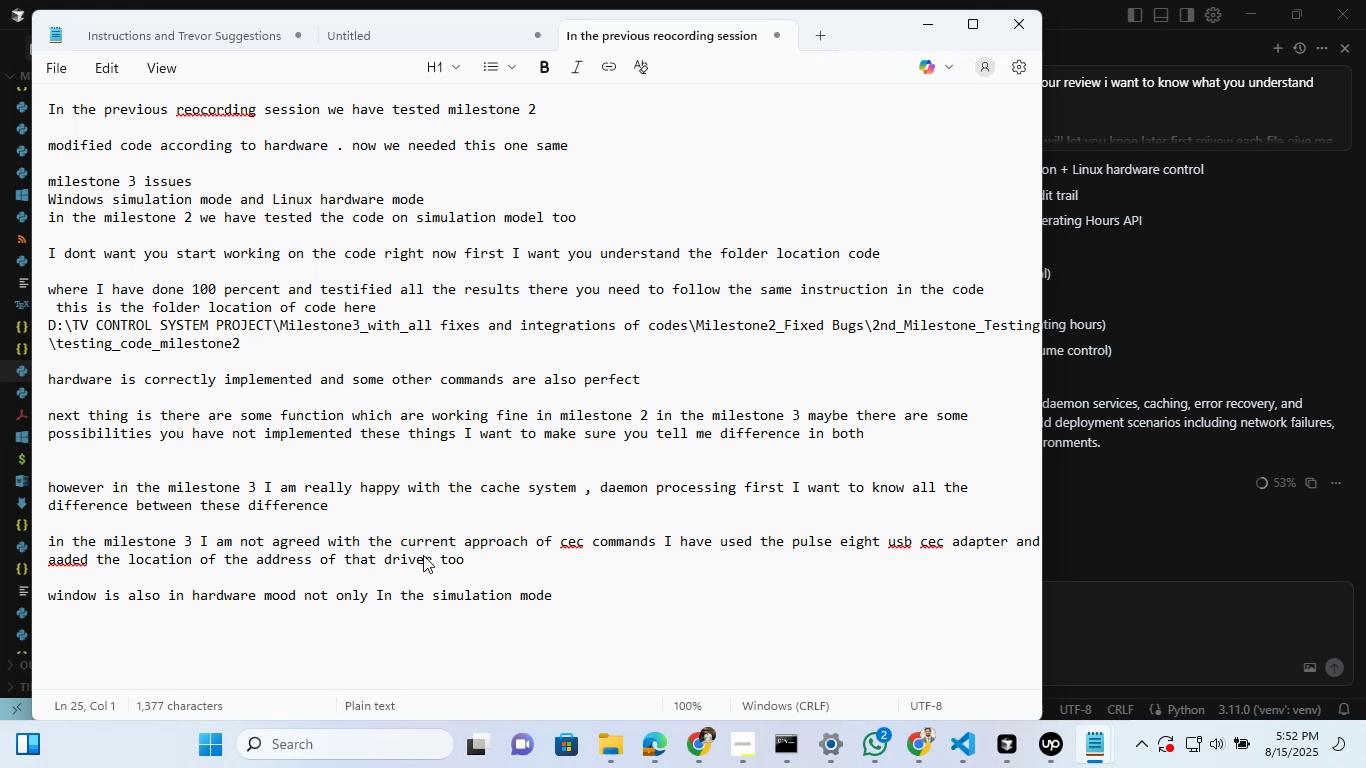 
key(Control+A)
 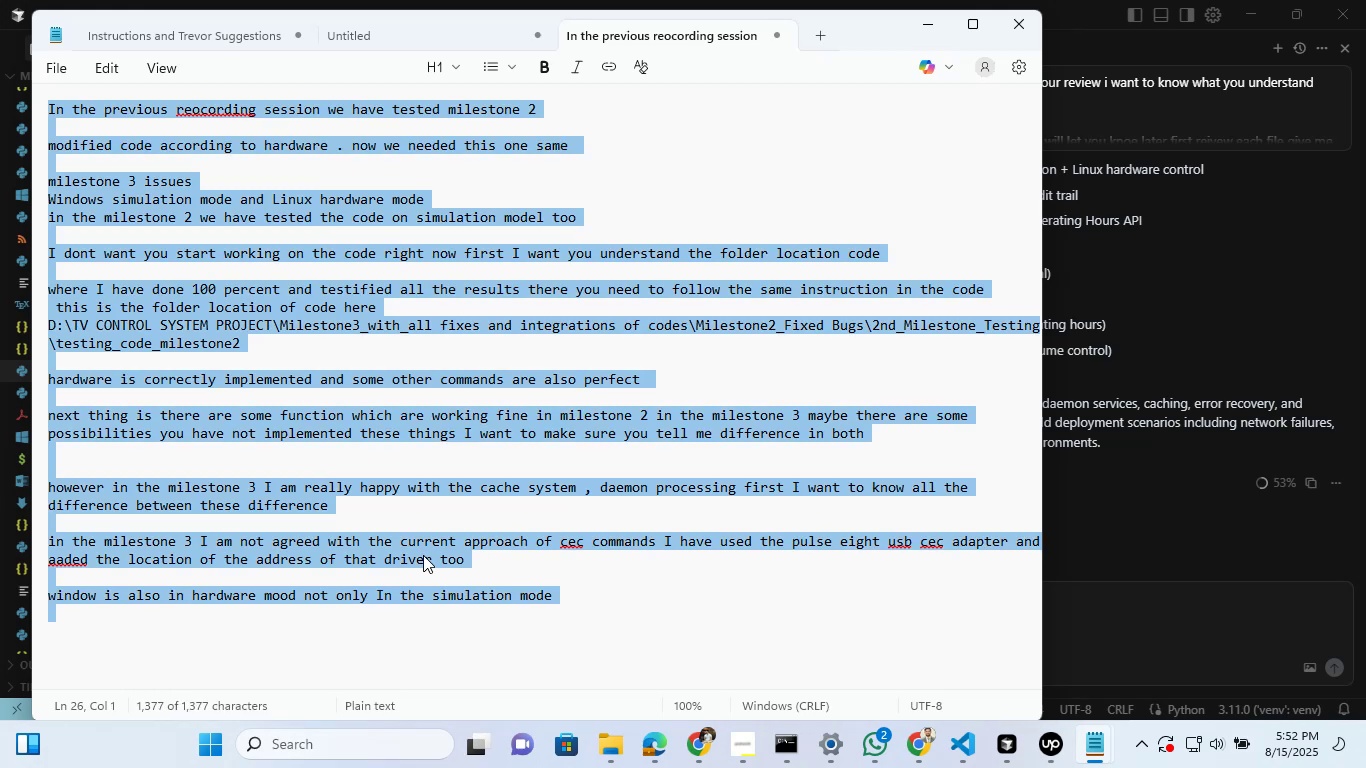 
key(Control+ControlLeft)
 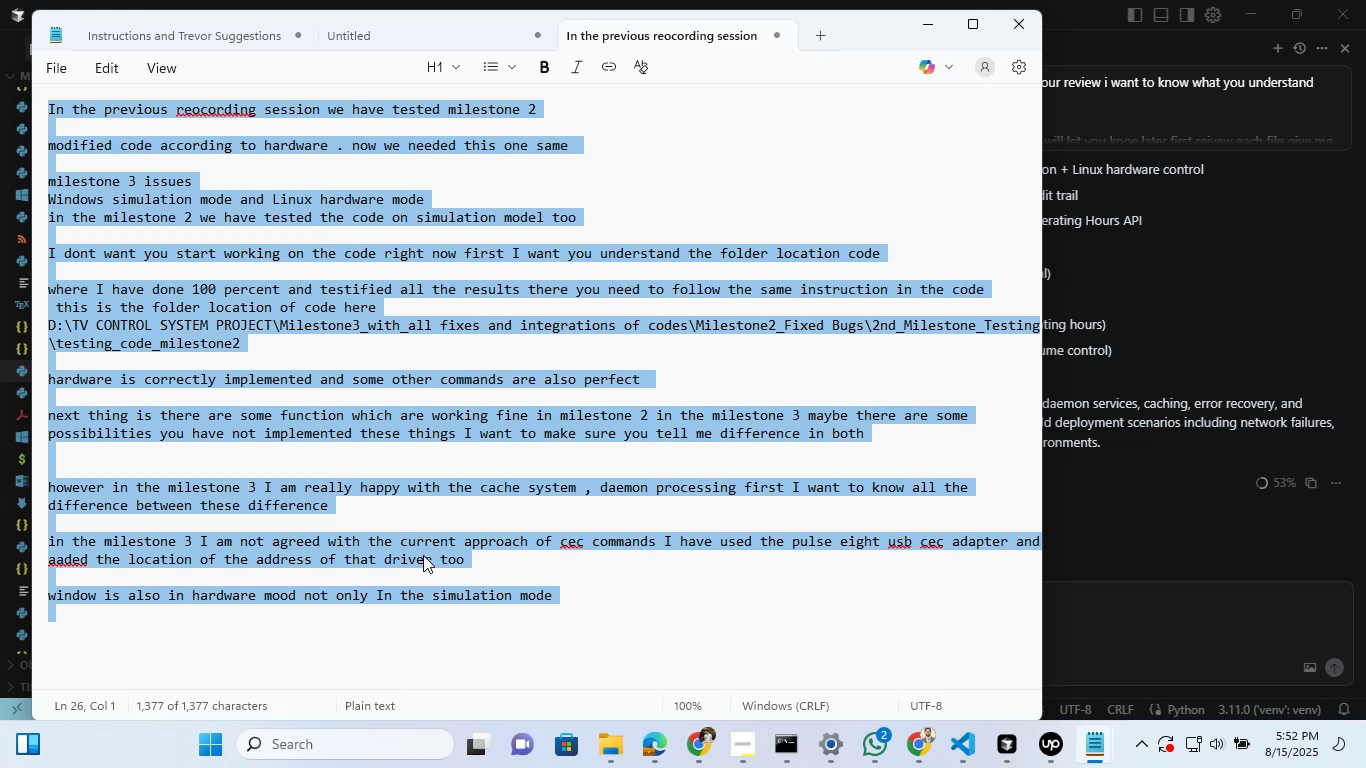 
key(Control+C)
 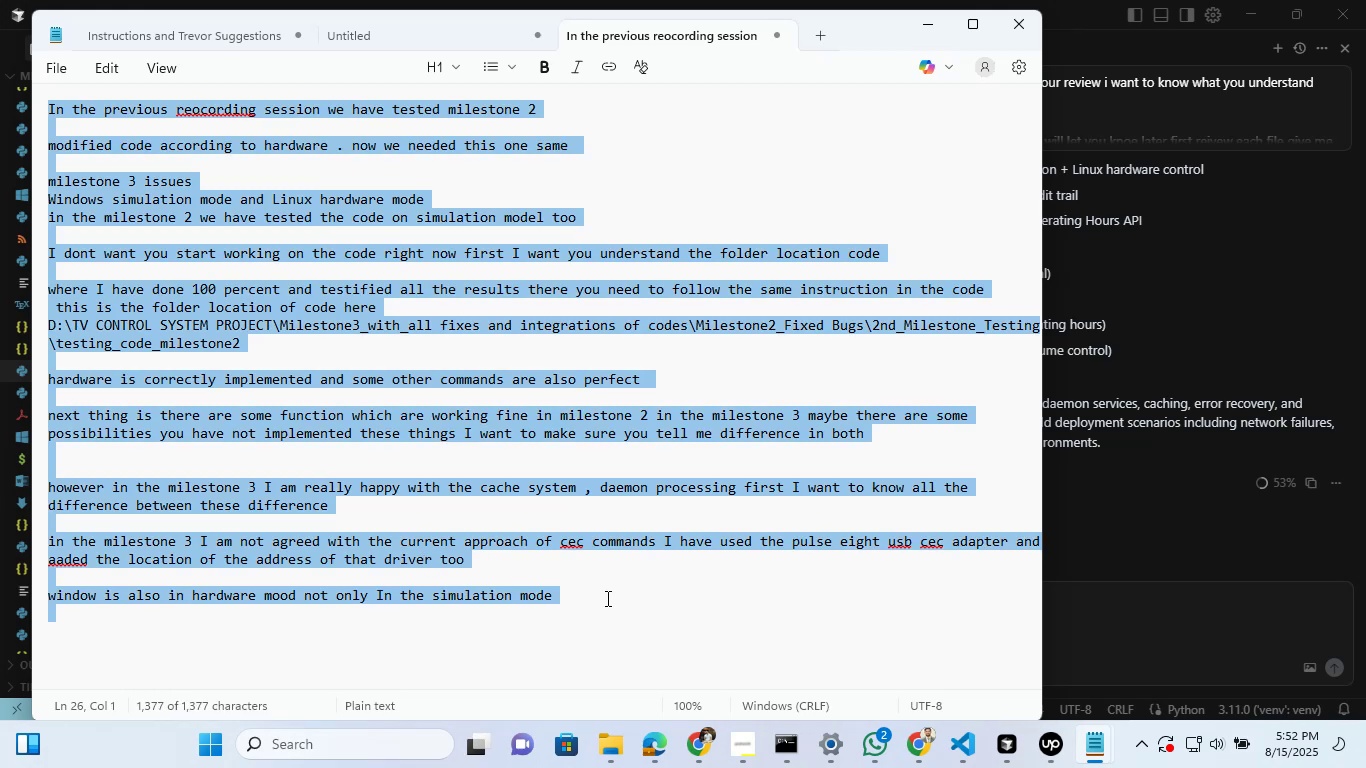 
left_click([606, 597])
 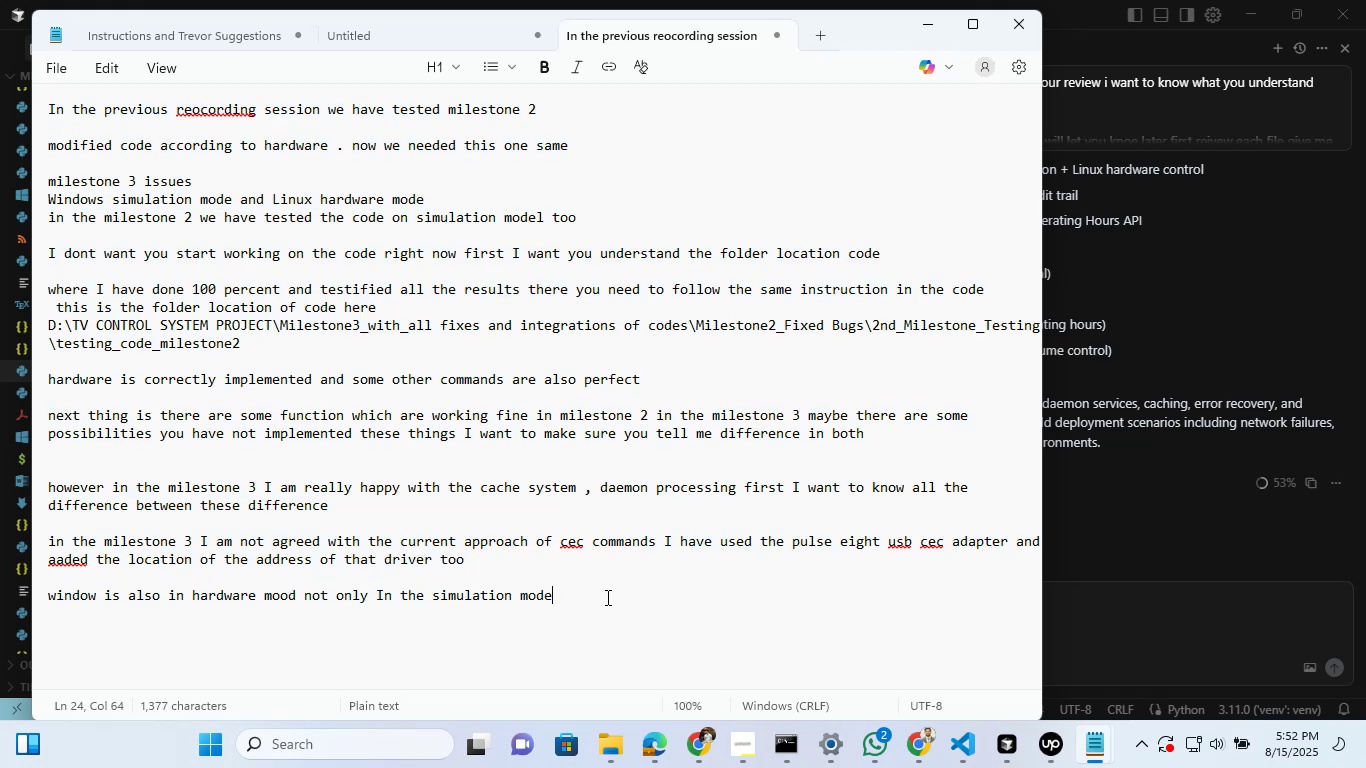 
hold_key(key=ArrowLeft, duration=0.89)
 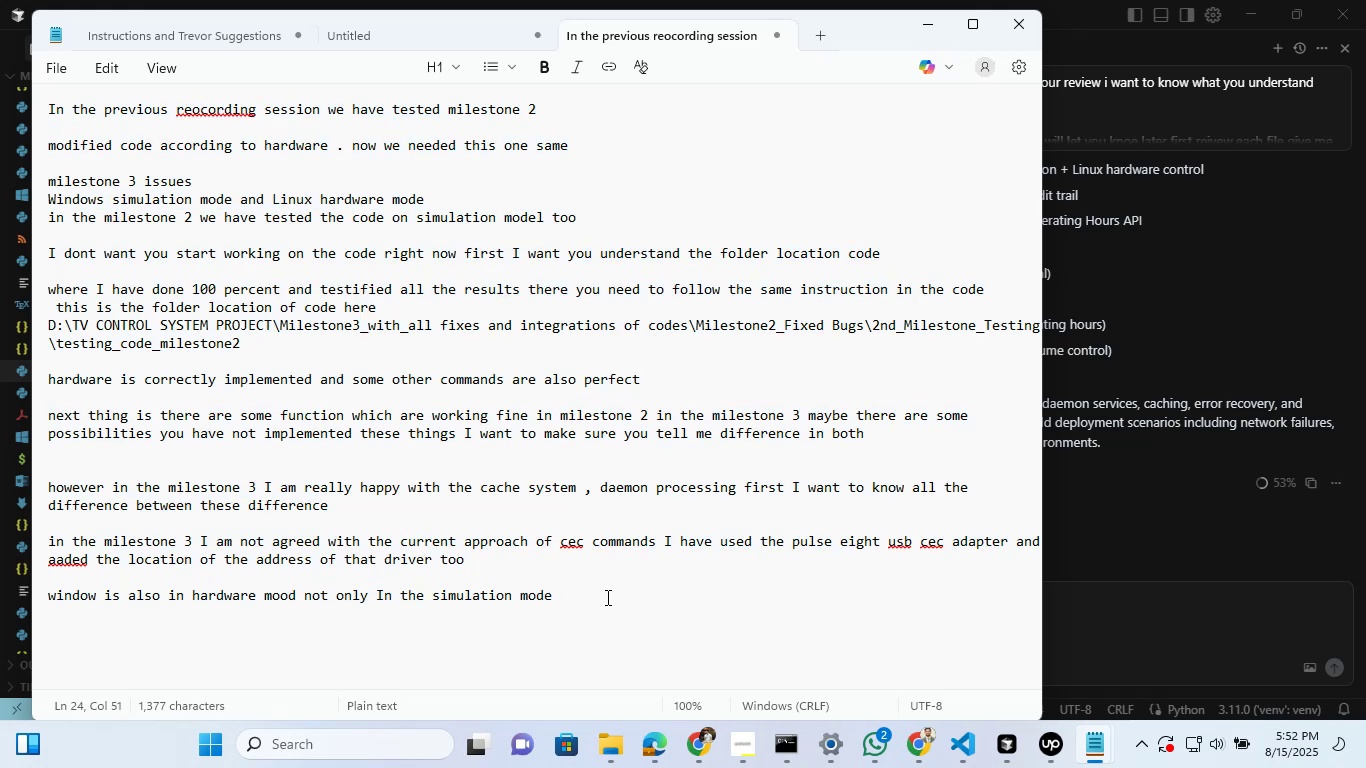 
key(ArrowRight)
 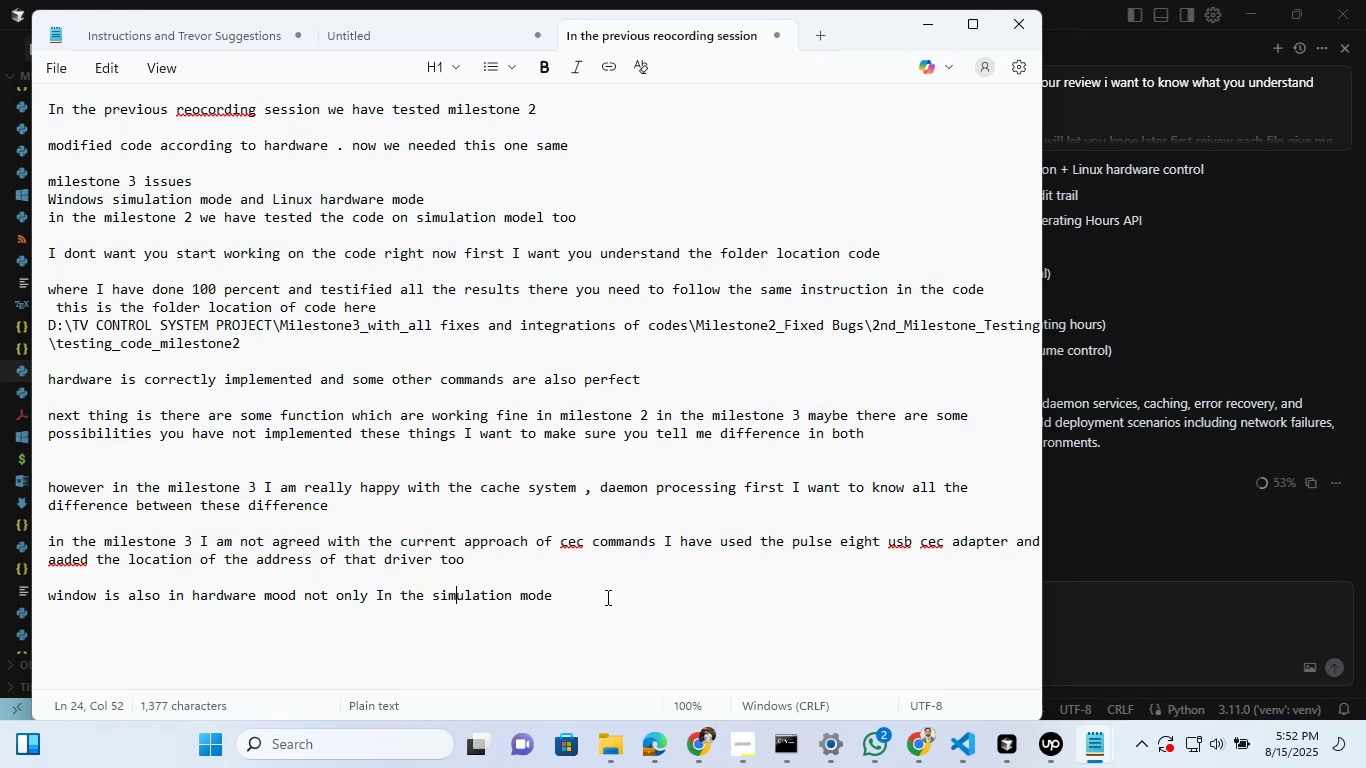 
key(ArrowRight)
 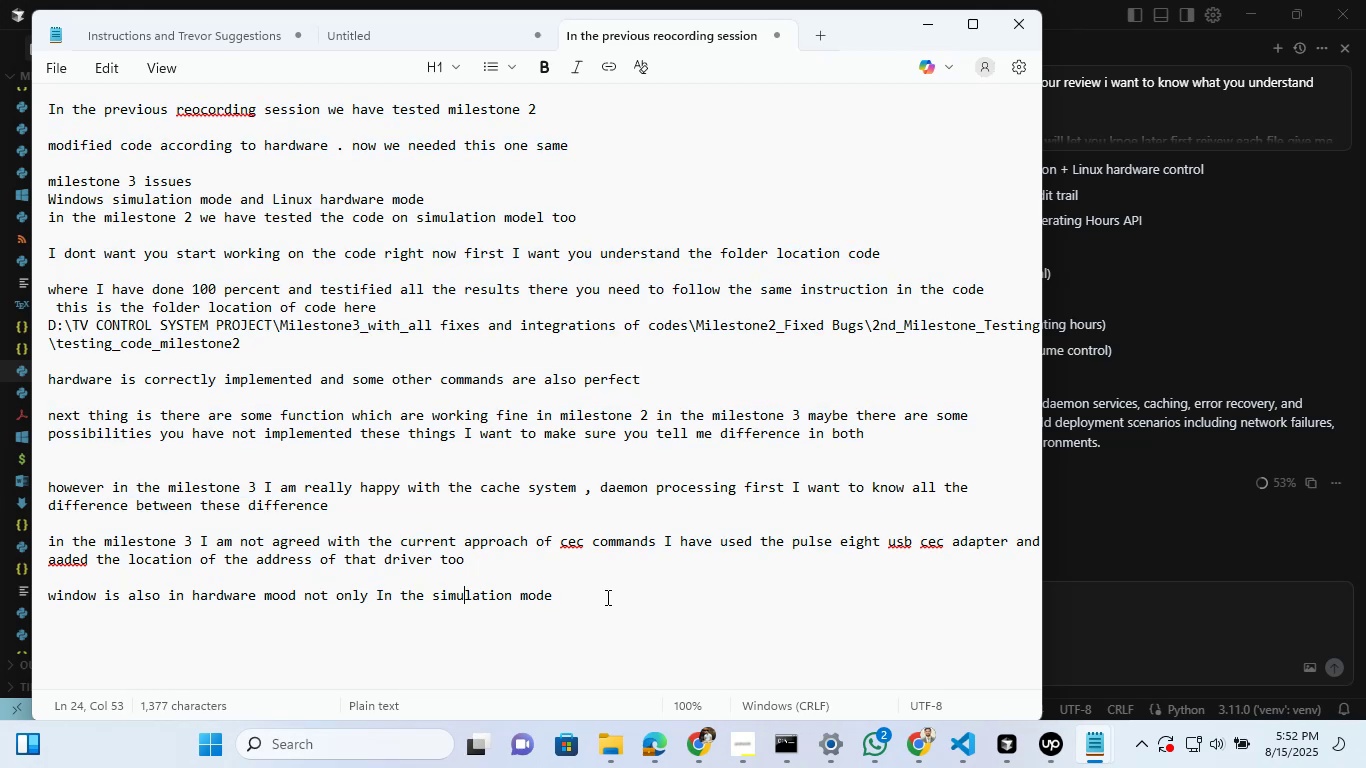 
key(ArrowRight)
 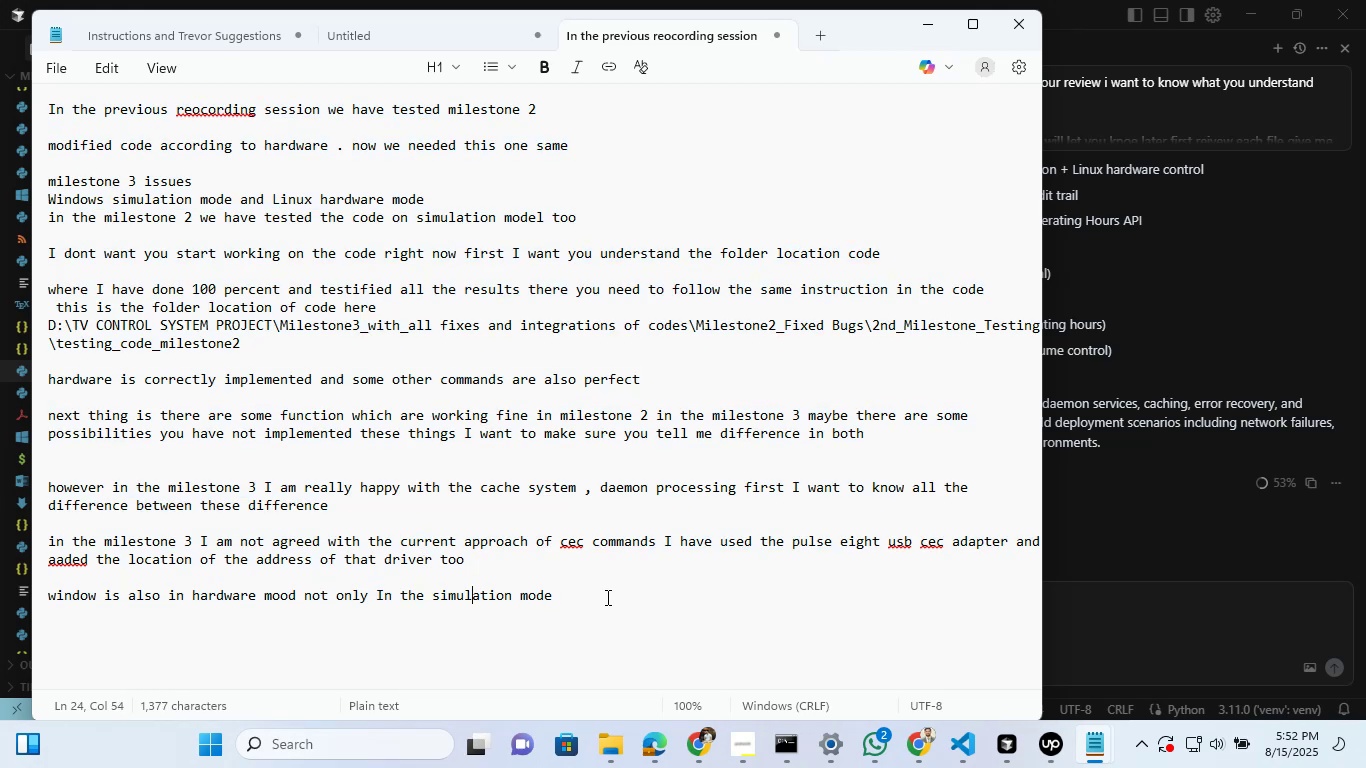 
key(ArrowRight)
 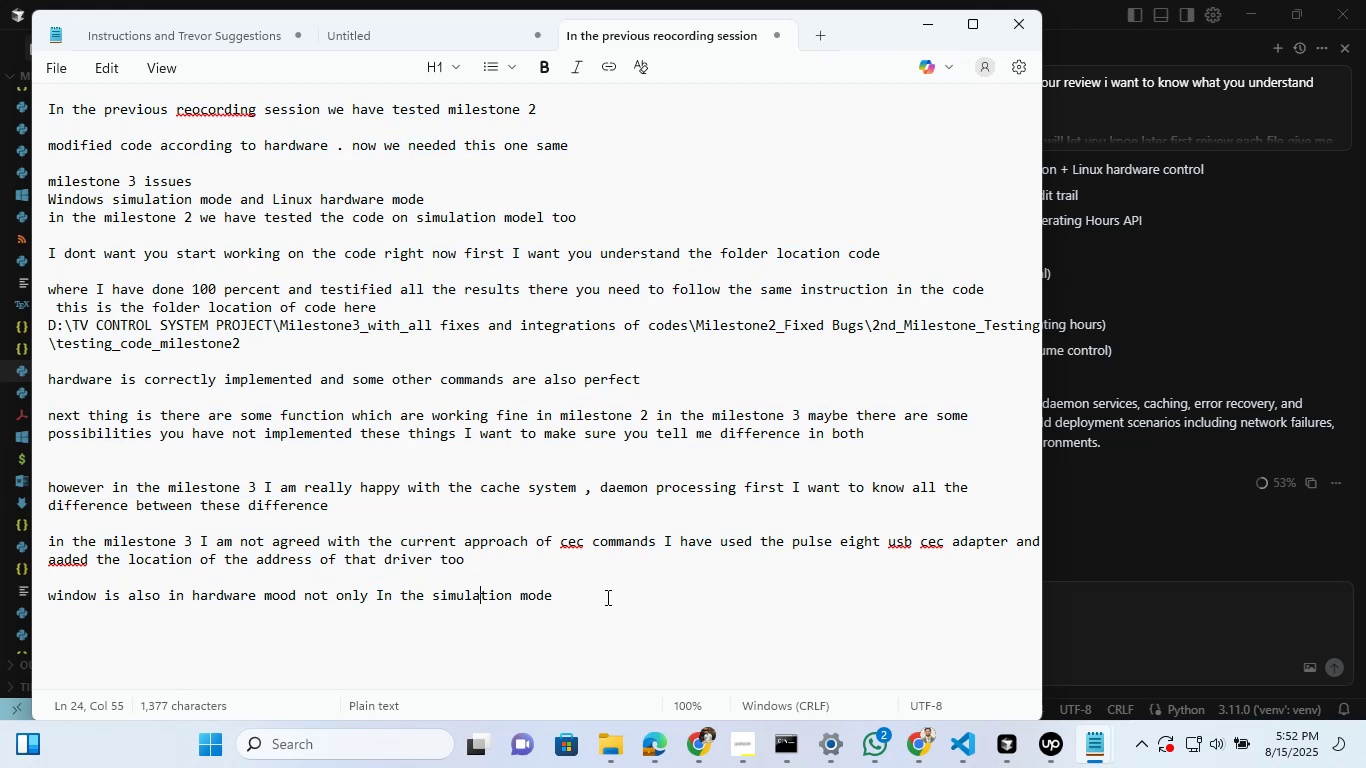 
key(ArrowRight)
 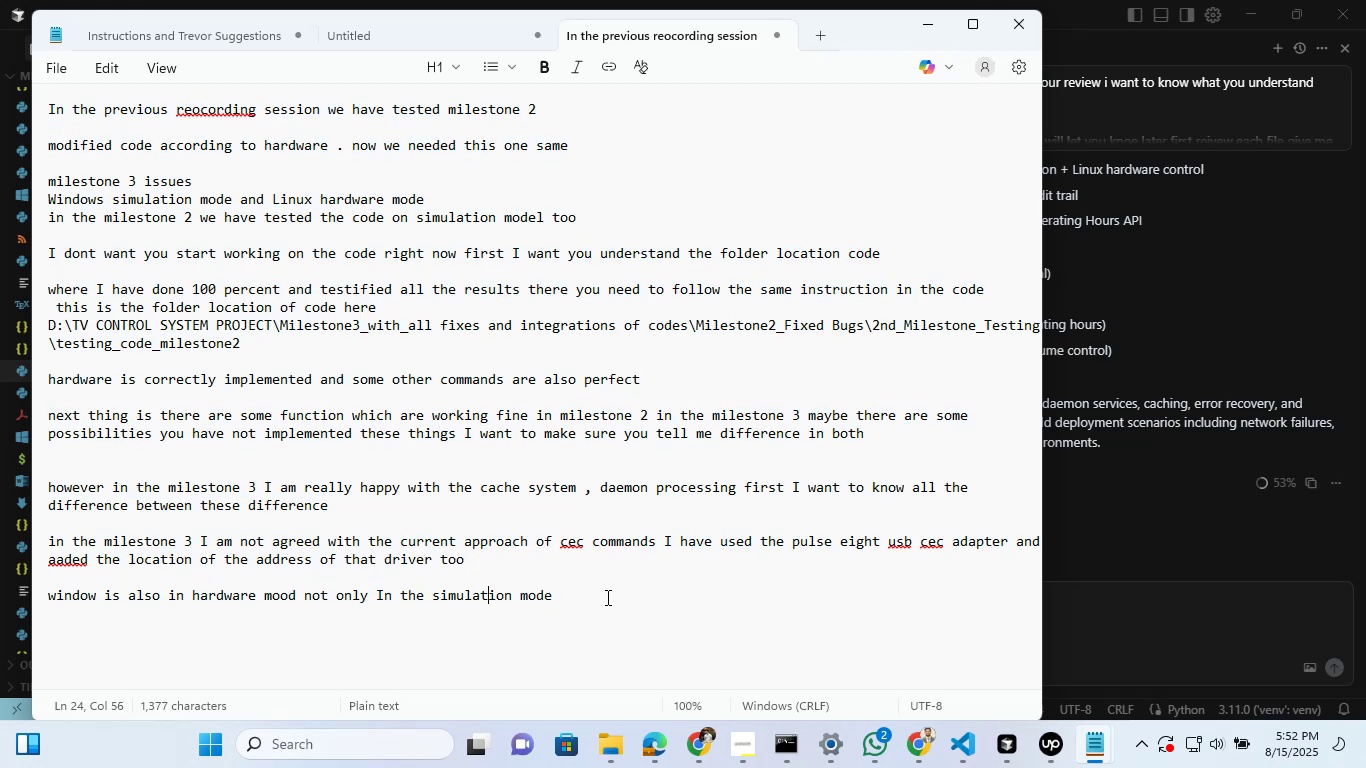 
key(ArrowRight)
 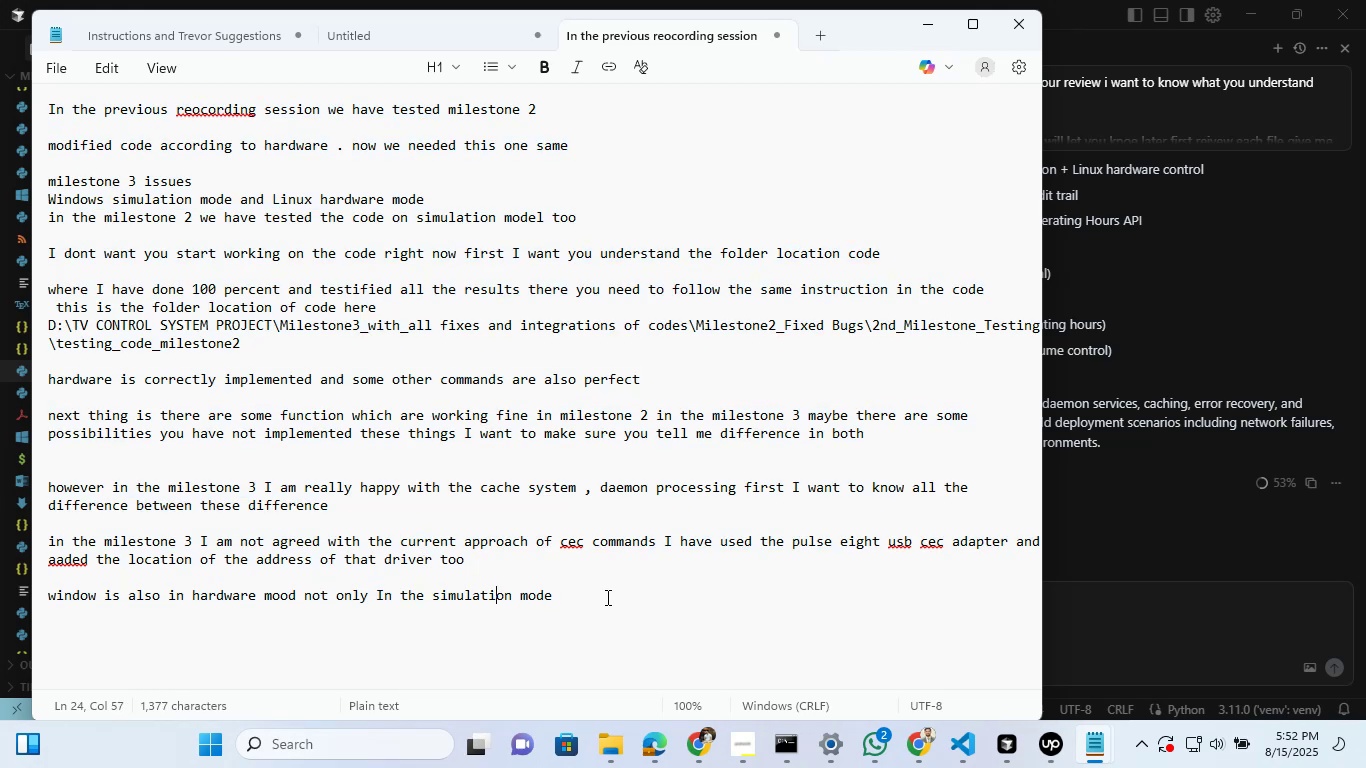 
key(ArrowRight)
 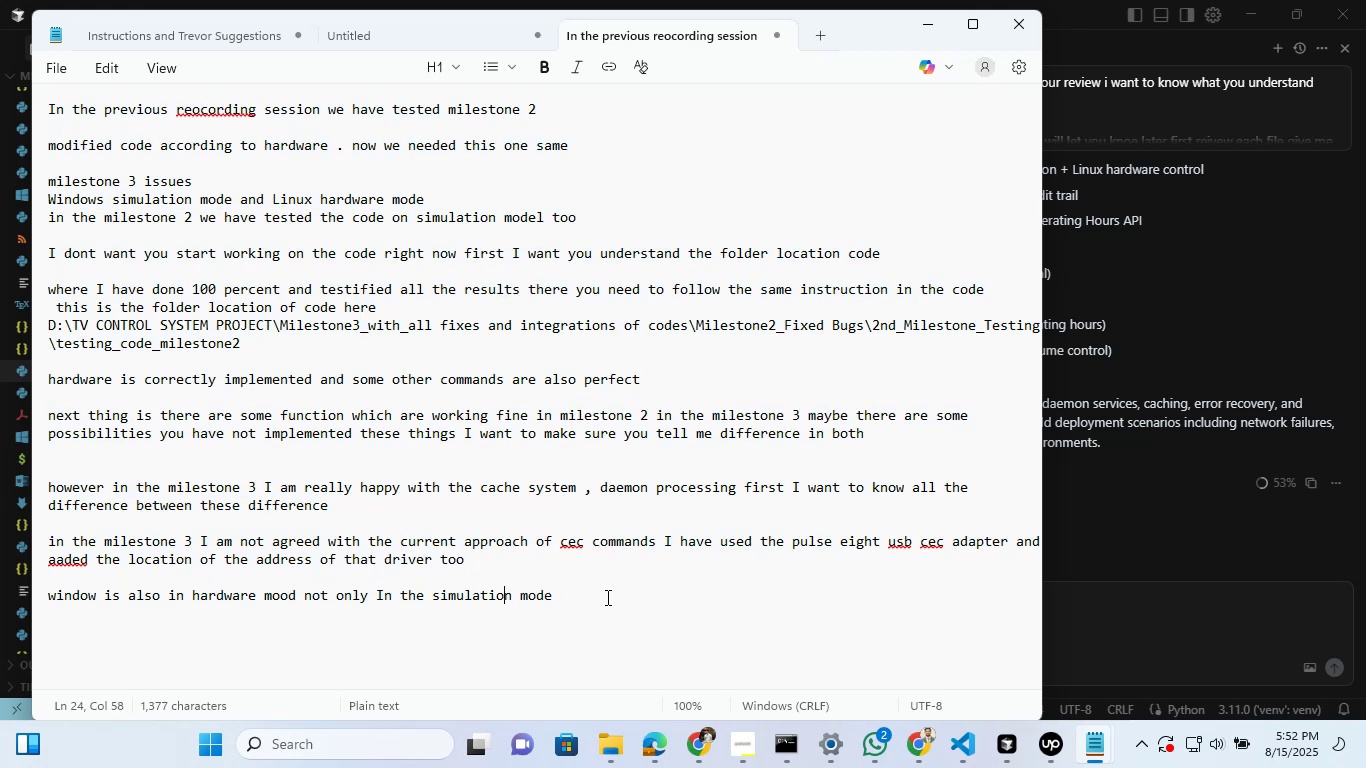 
key(ArrowRight)
 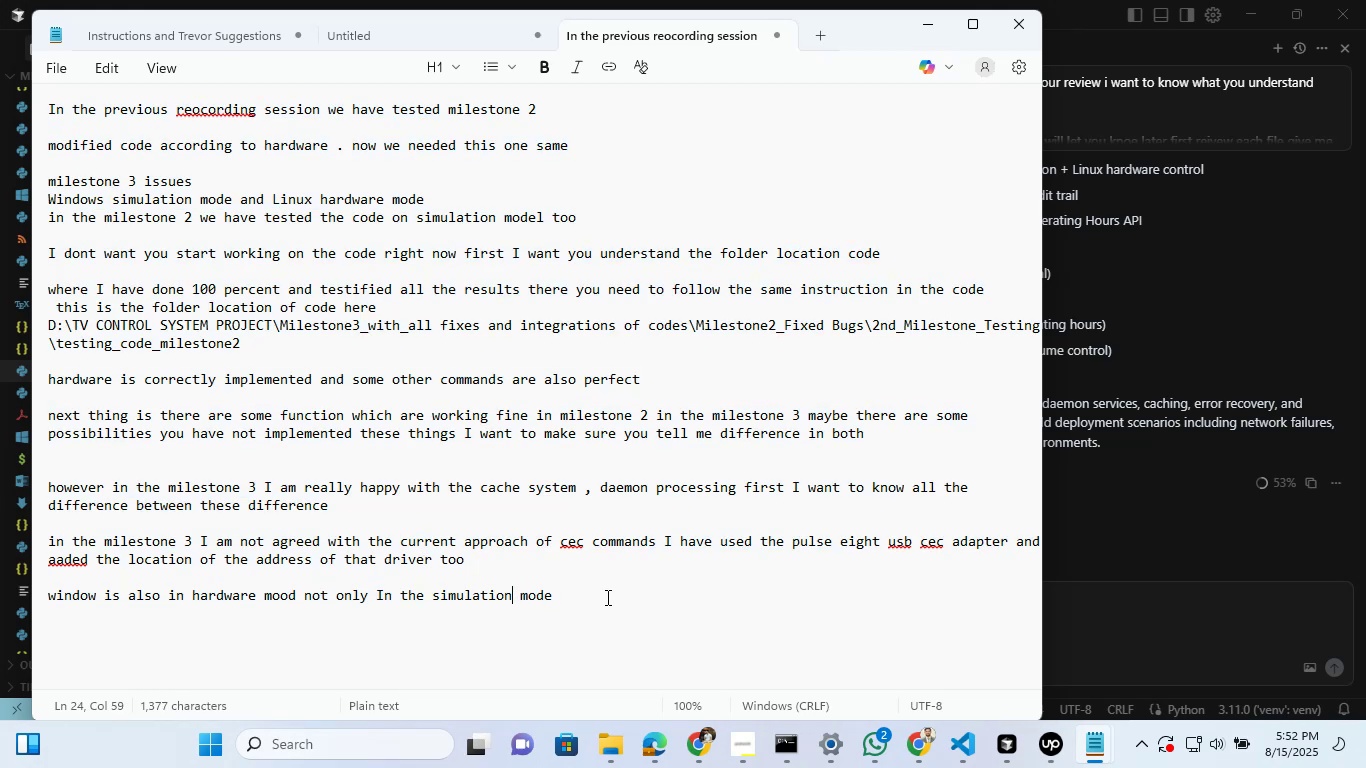 
key(ArrowRight)
 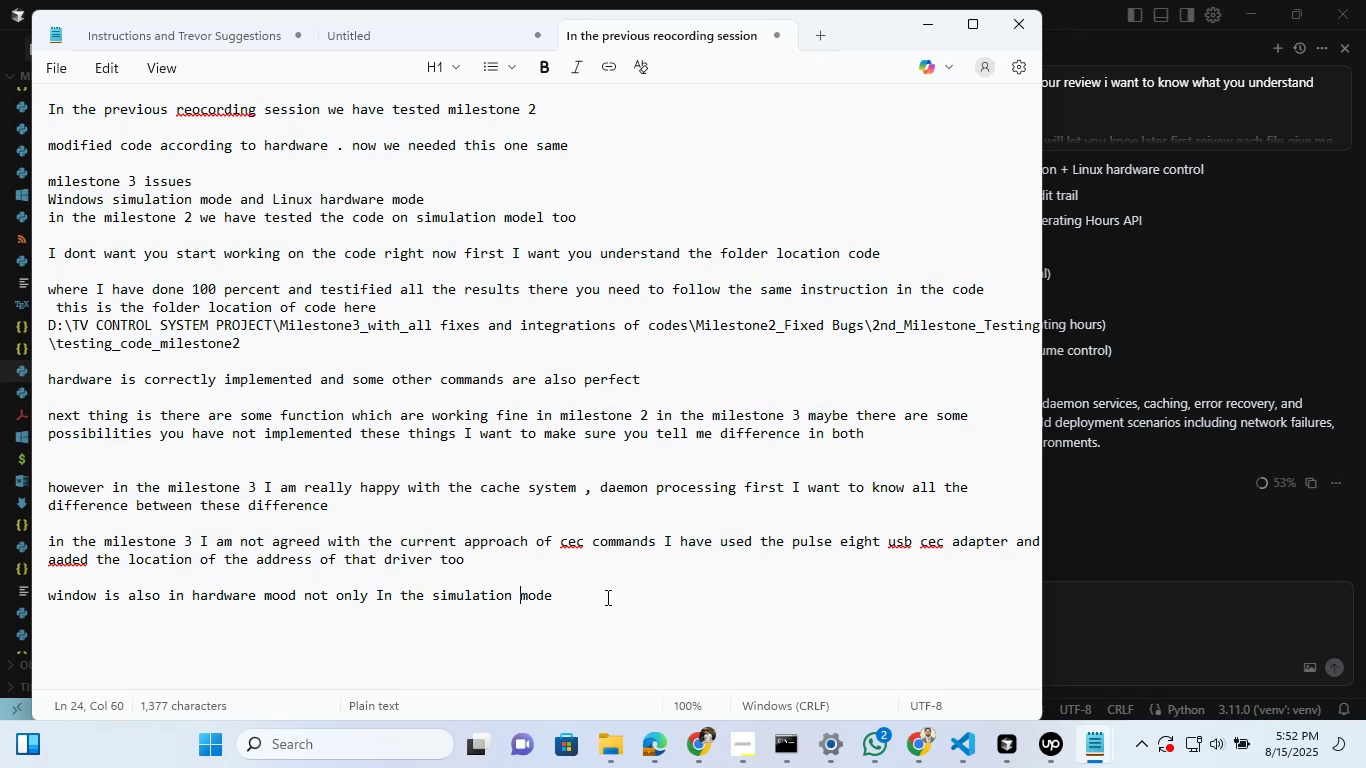 
key(ArrowRight)
 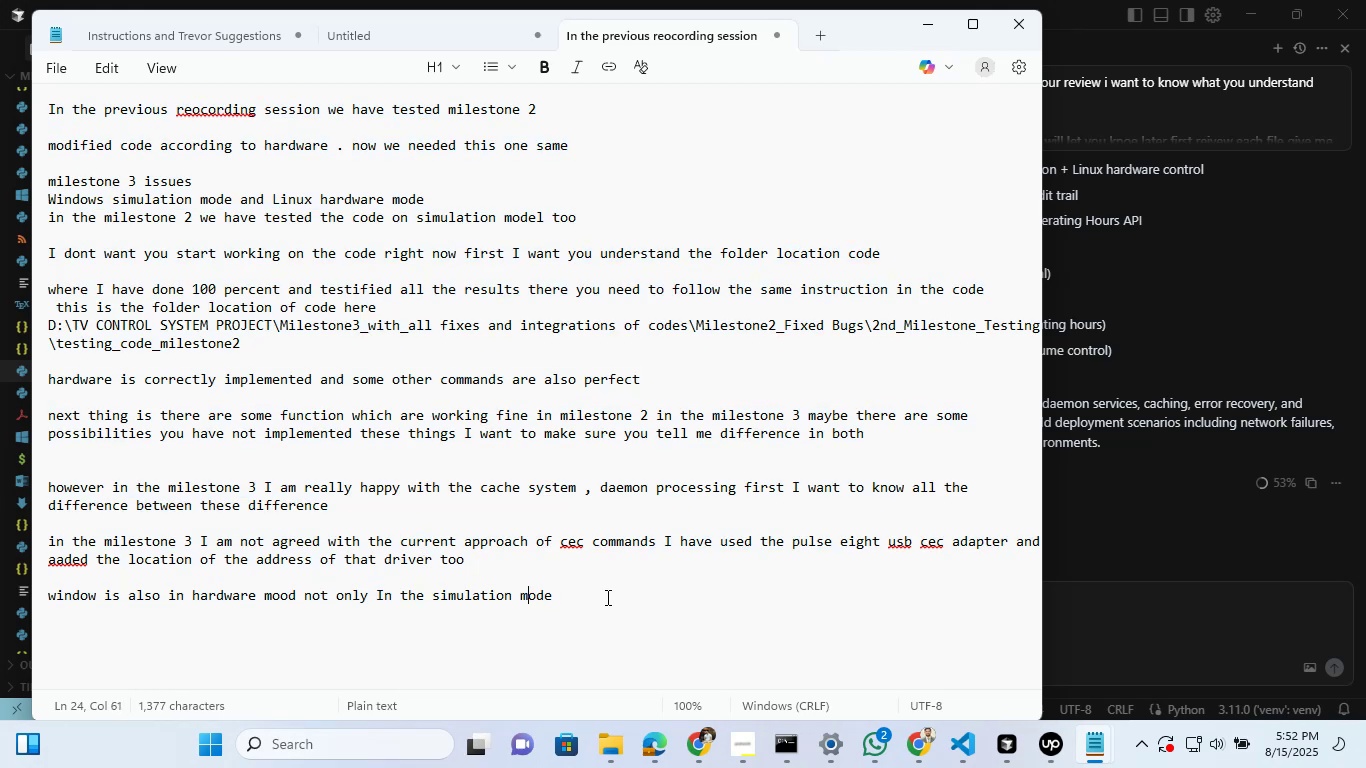 
key(ArrowRight)
 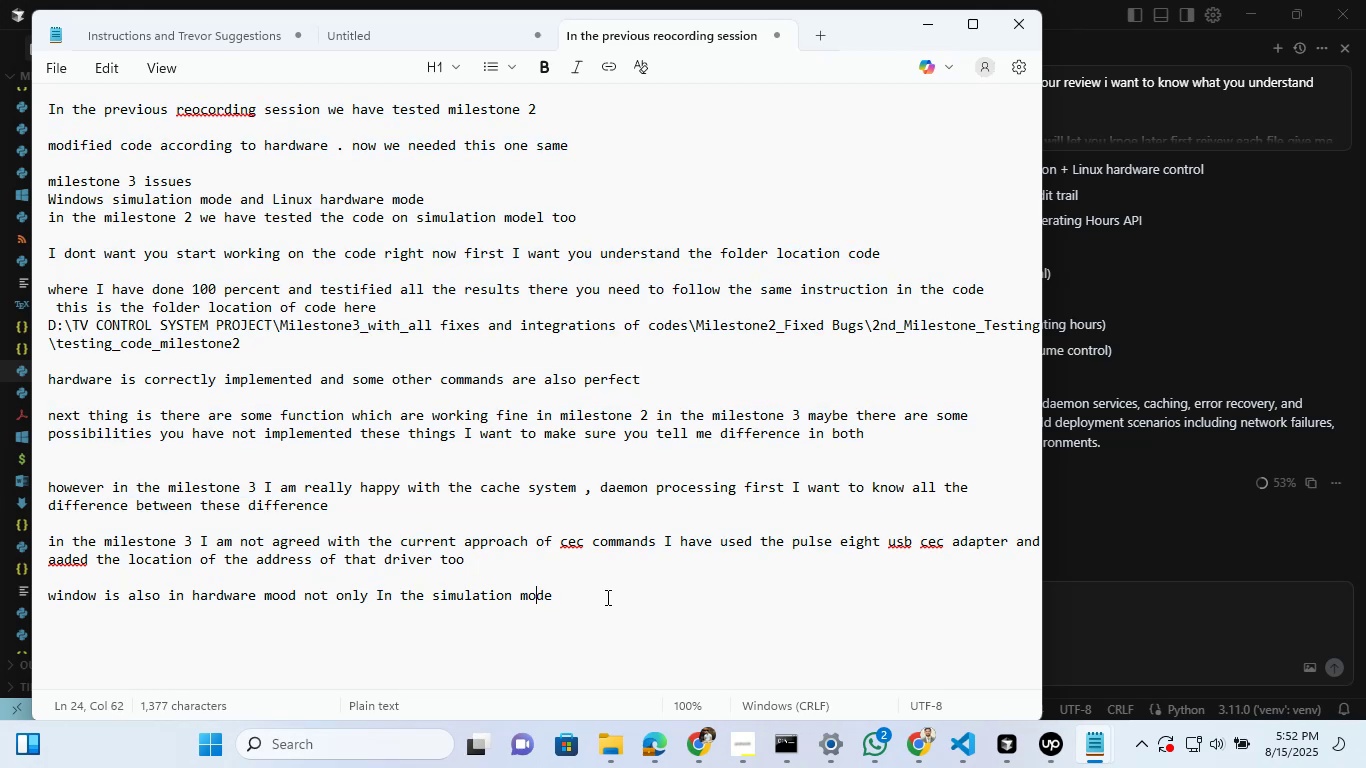 
key(ArrowRight)
 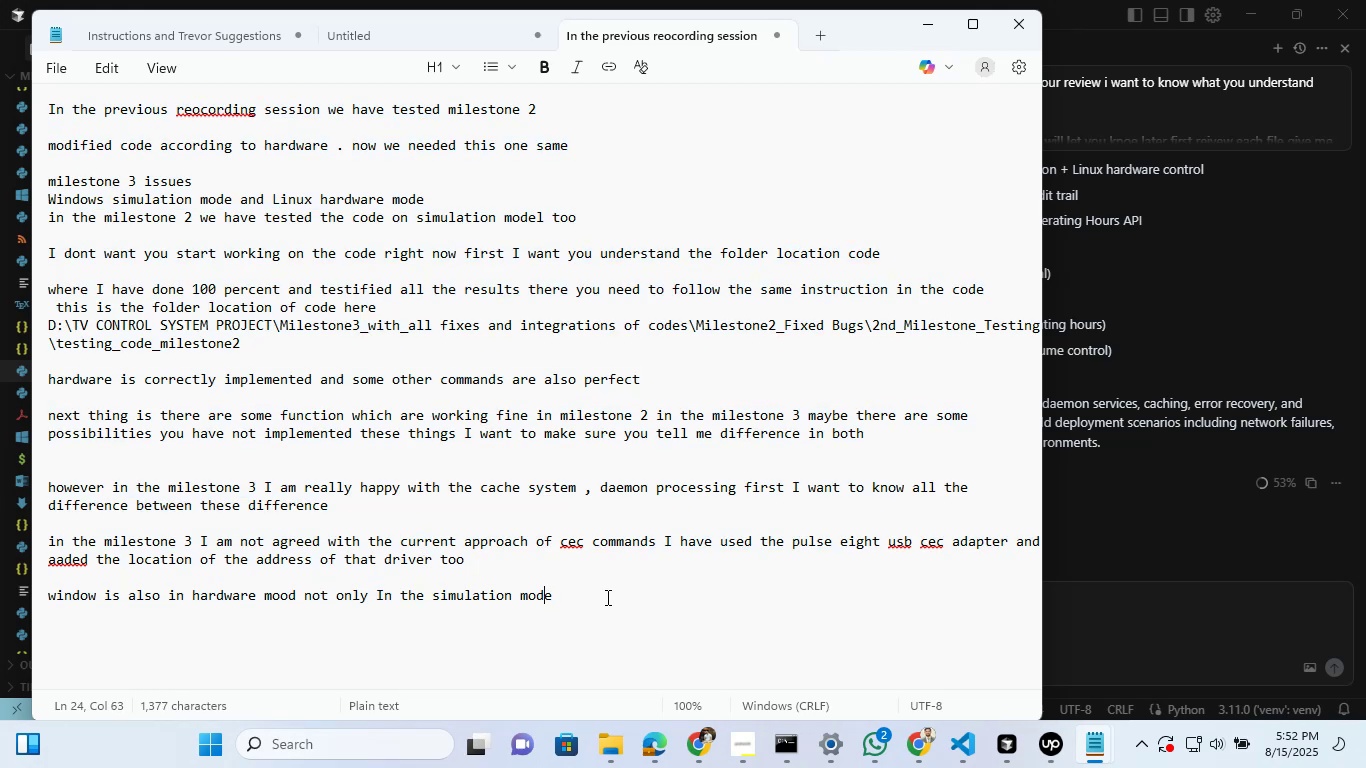 
key(ArrowRight)
 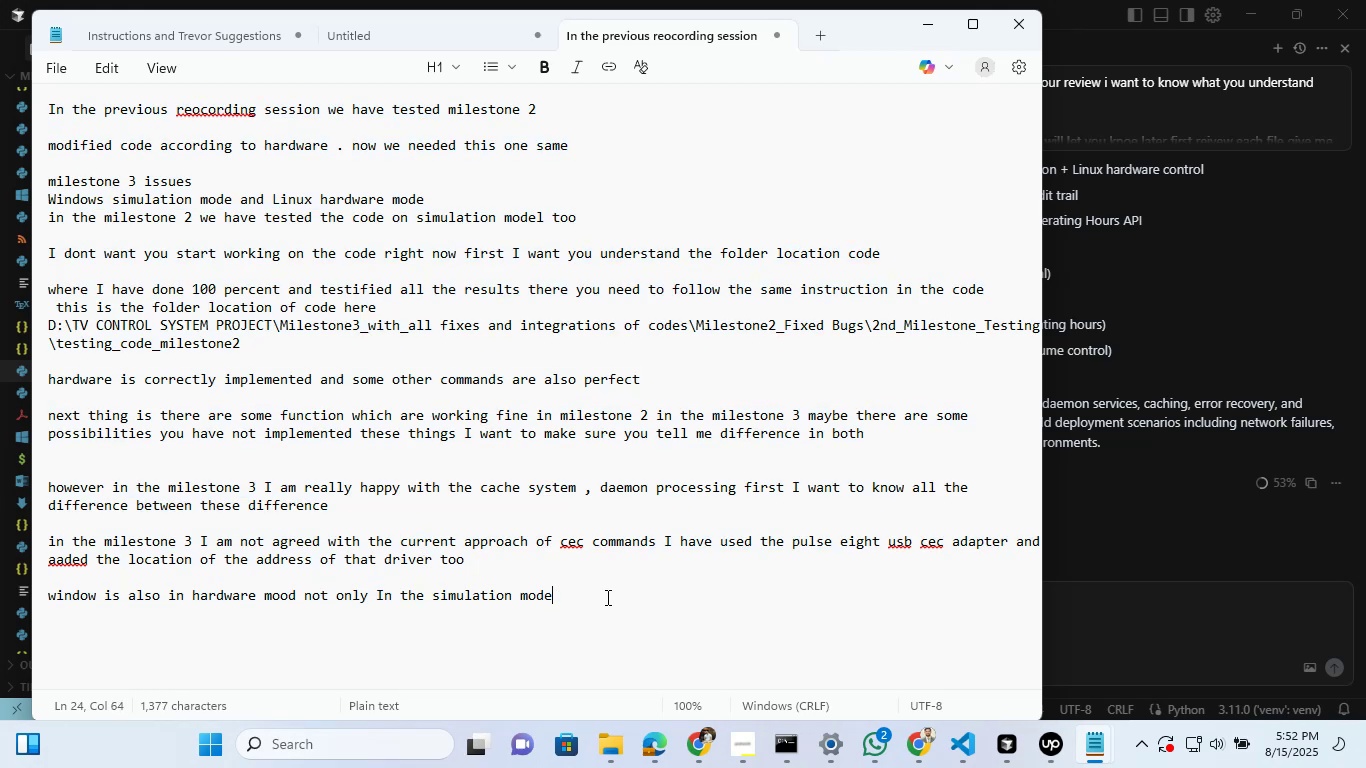 
key(Shift+Enter)
 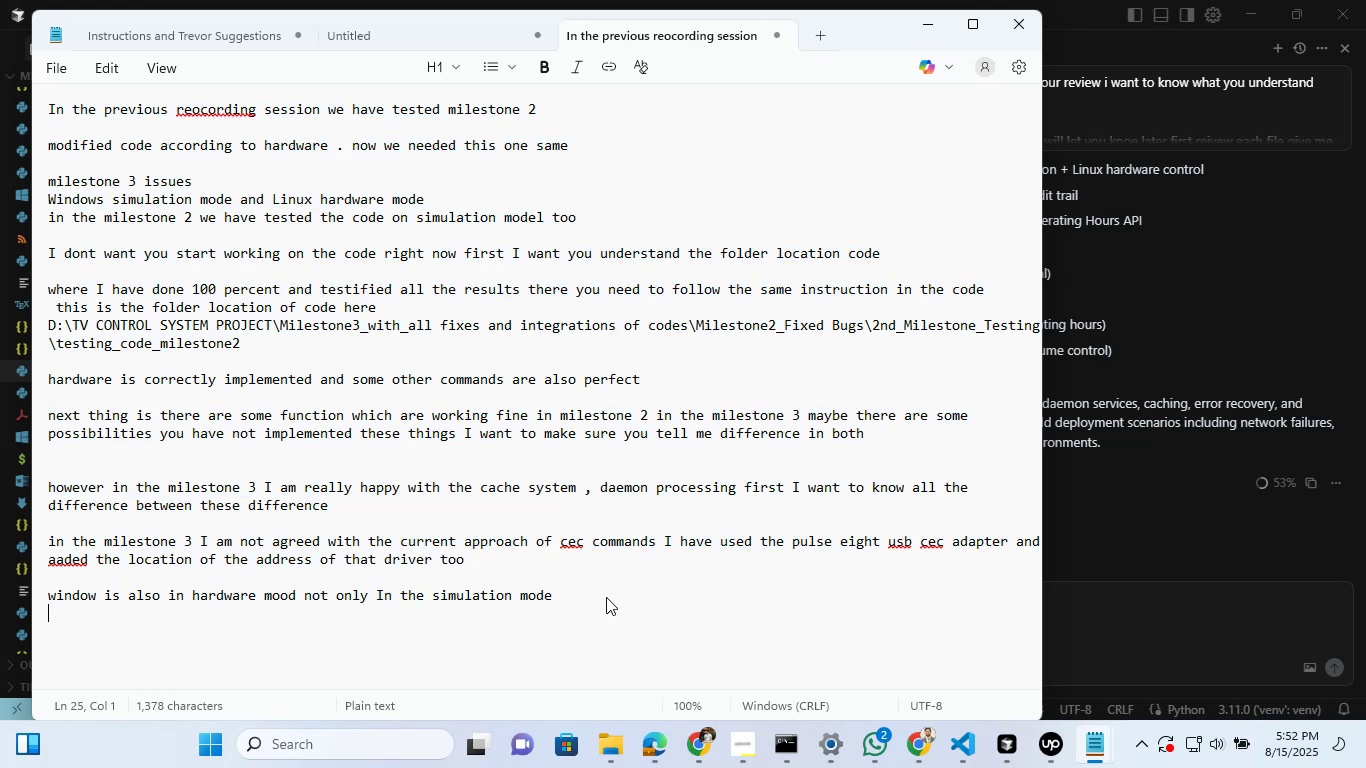 
key(Shift+Enter)
 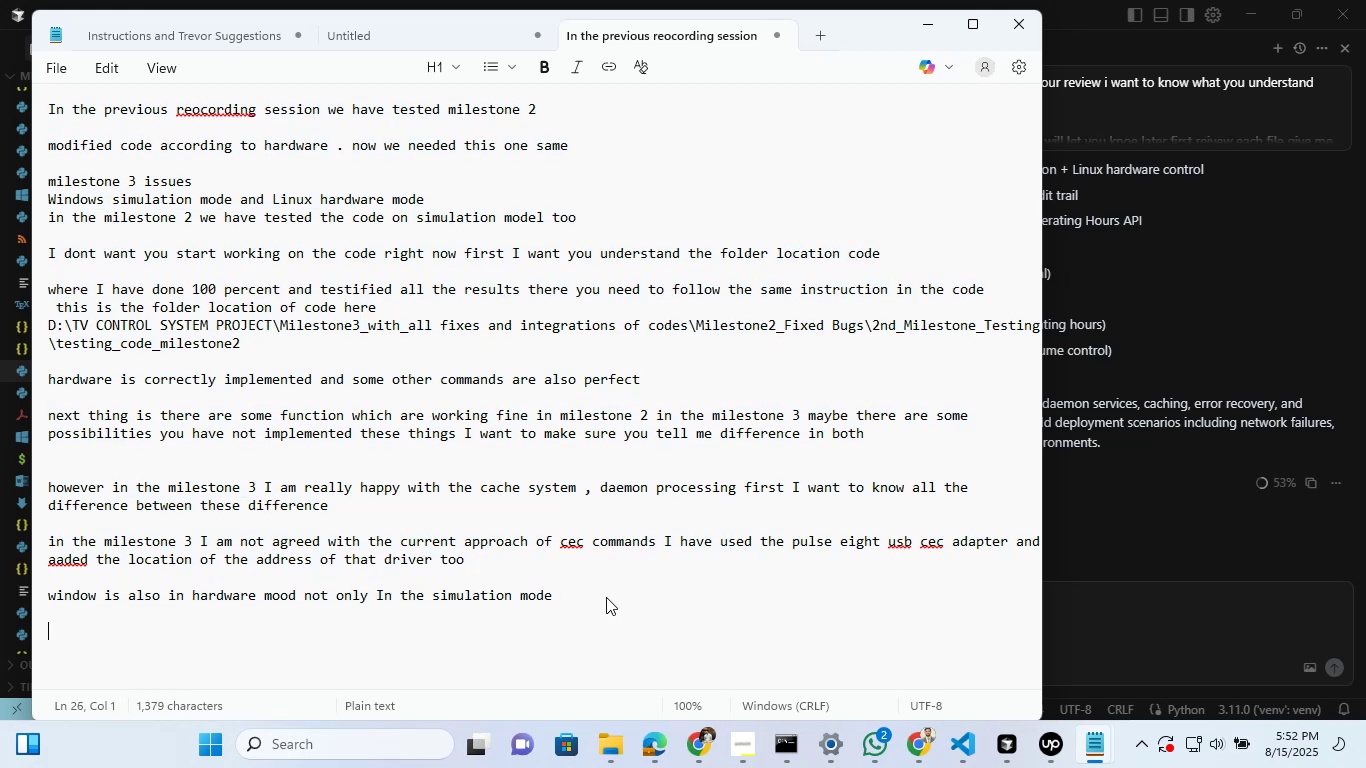 
key(Shift+Enter)
 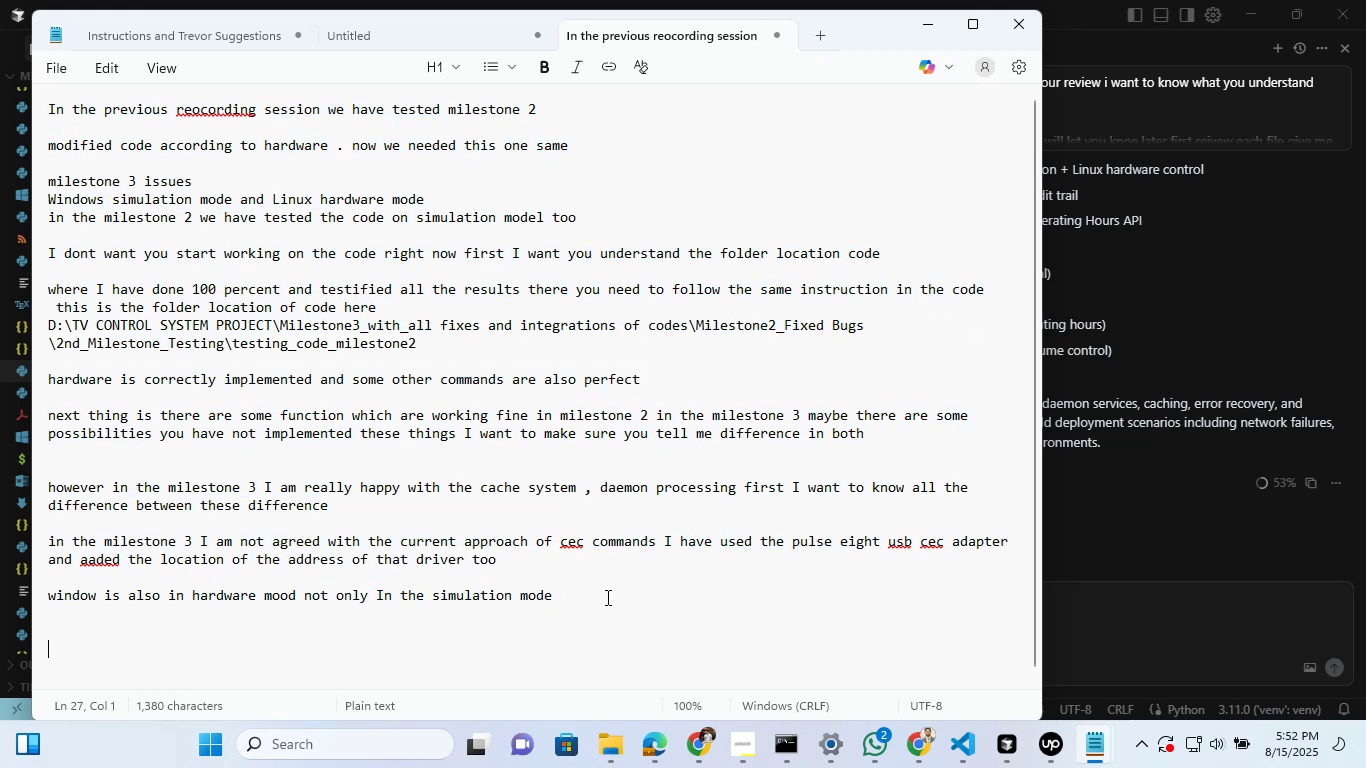 
type(Note: Dont try to start the code until i will allow you first i wajnt )
key(Backspace)
key(Backspace)
key(Backspace)
key(Backspace)
type(nt to see the key difference and )
key(Backspace)
key(Backspace)
key(Backspace)
key(Backspace)
key(Backspace)
key(Backspace)
type(s)
key(Backspace)
type(es and comman)
key(Backspace)
key(Backspace)
key(Backspace)
key(Backspace)
key(Backspace)
key(Backspace)
key(Backspace)
key(Backspace)
key(Backspace)
key(Backspace)
type(i will overview them an )
key(Backspace)
type(d grabt)
key(Backspace)
key(Backspace)
type(nt you permission. thank ou)
key(Backspace)
key(Backspace)
type(tou)
key(Backspace)
key(Backspace)
type(you)
key(Backspace)
key(Backspace)
key(Backspace)
key(Backspace)
type(you)
 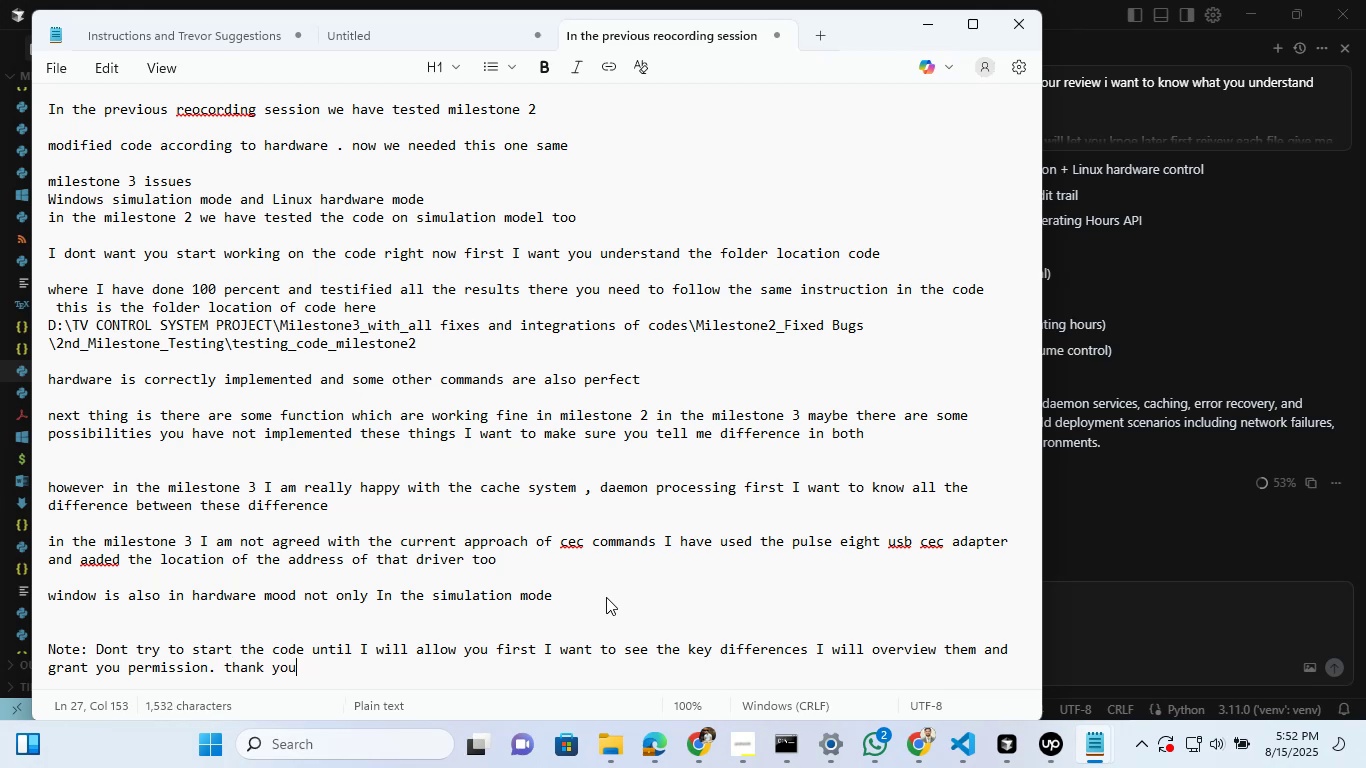 
key(Control+ControlLeft)
 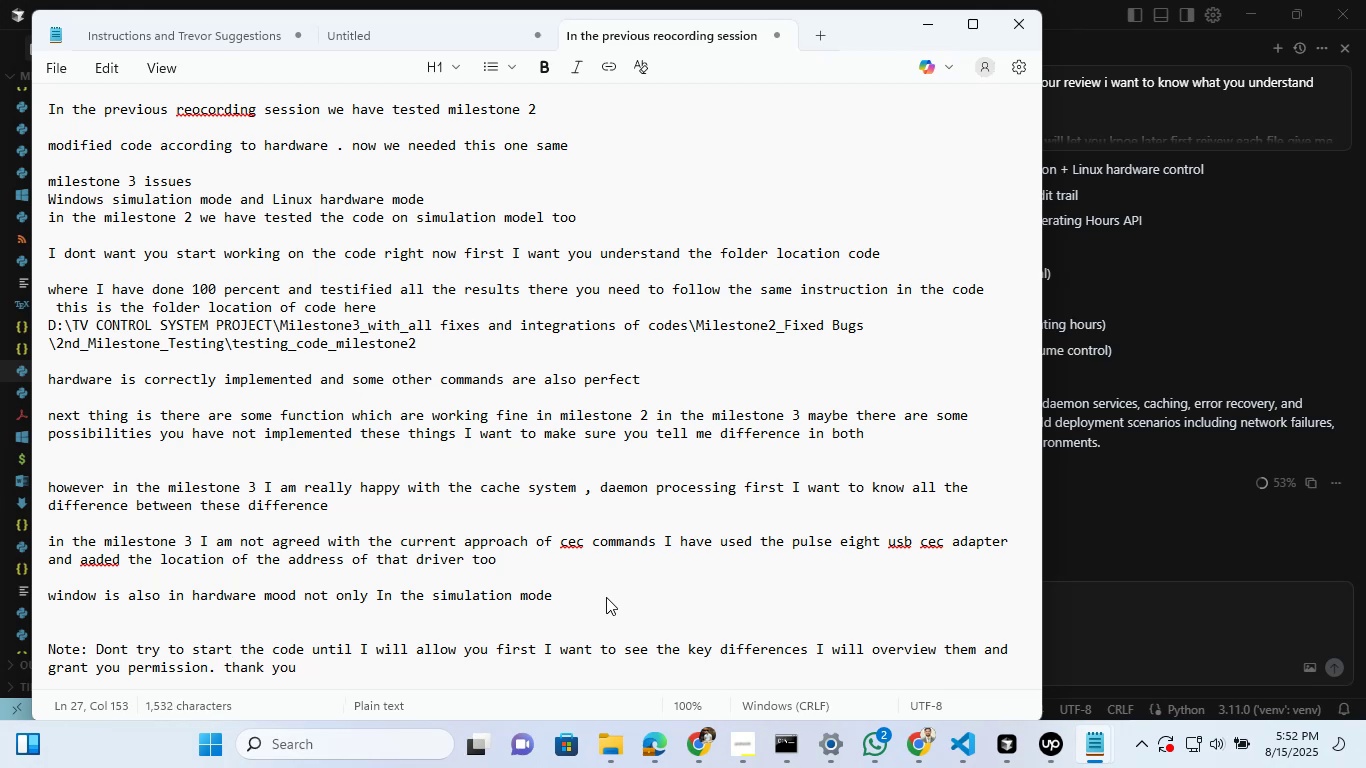 
key(Control+A)
 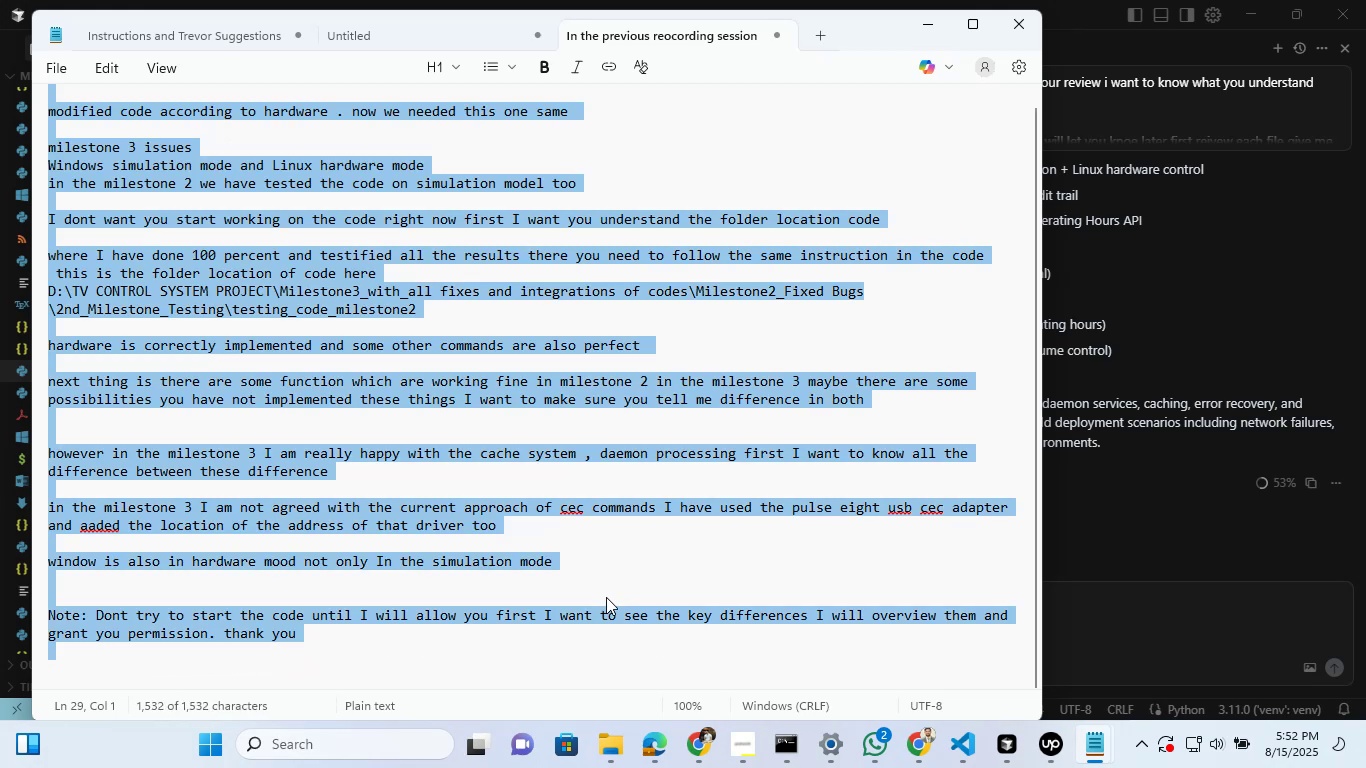 
key(Control+ControlLeft)
 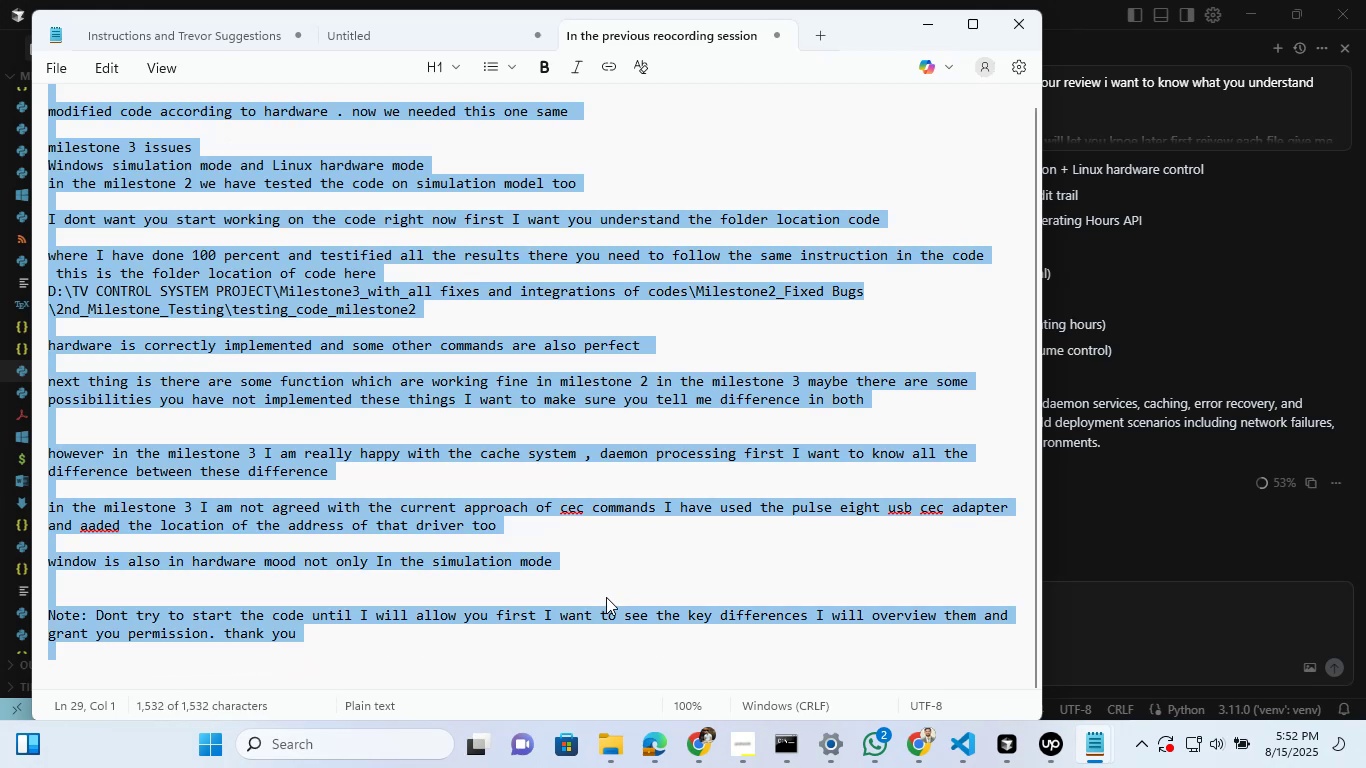 
key(Control+X)
 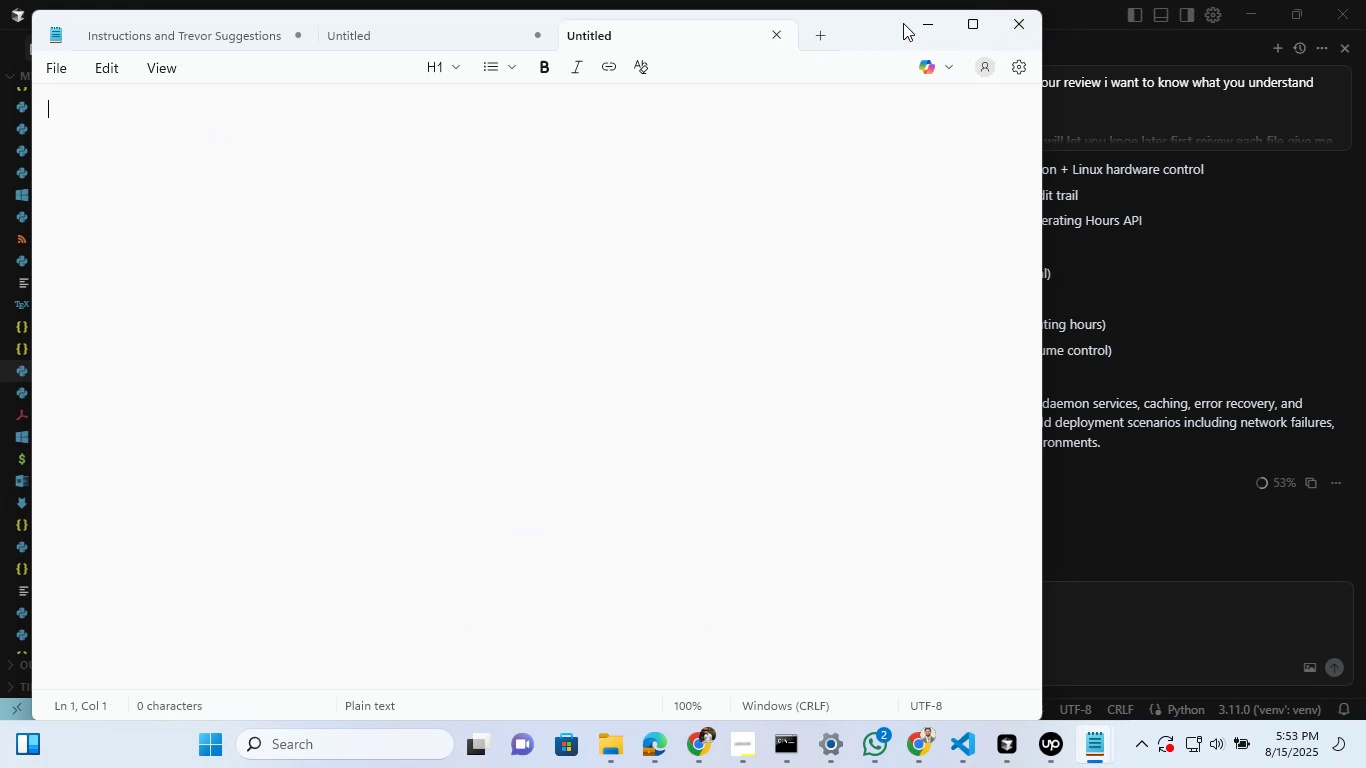 
left_click([905, 23])
 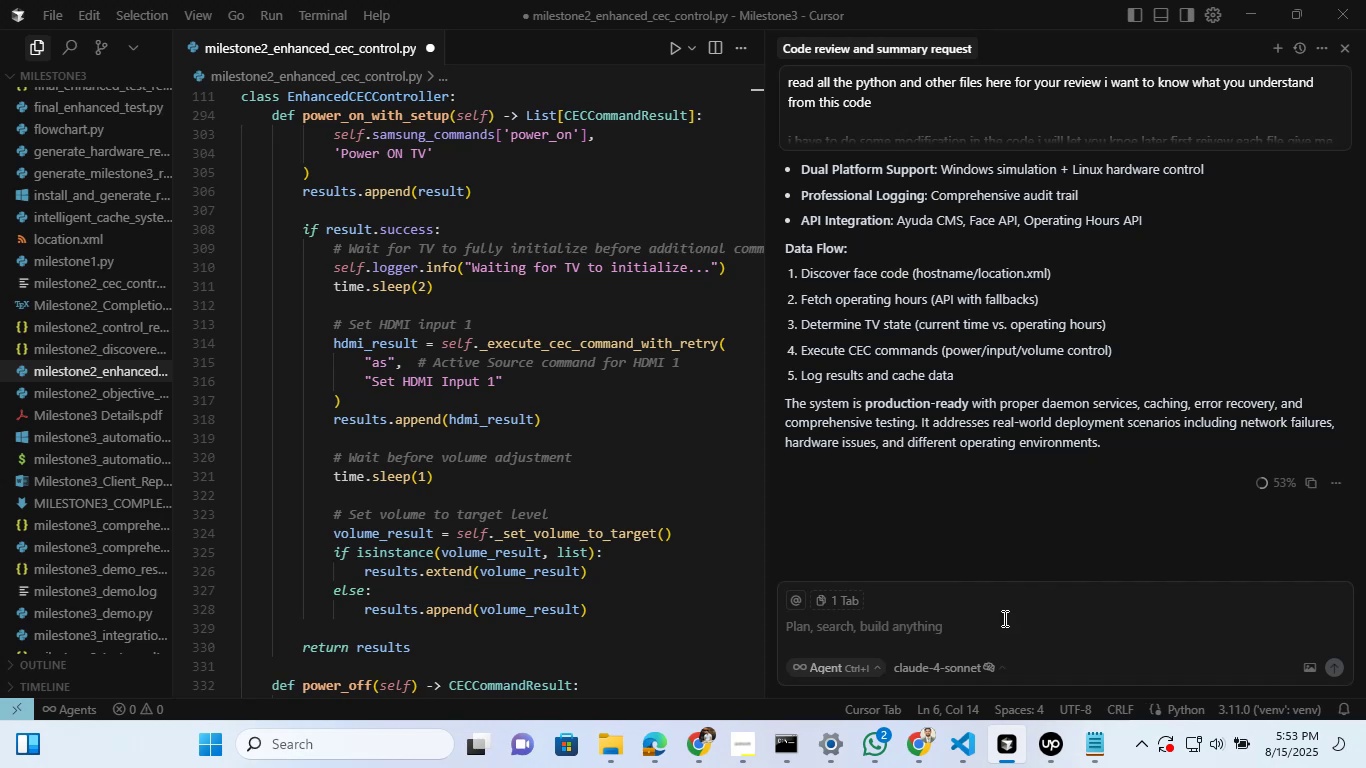 
left_click([1003, 628])
 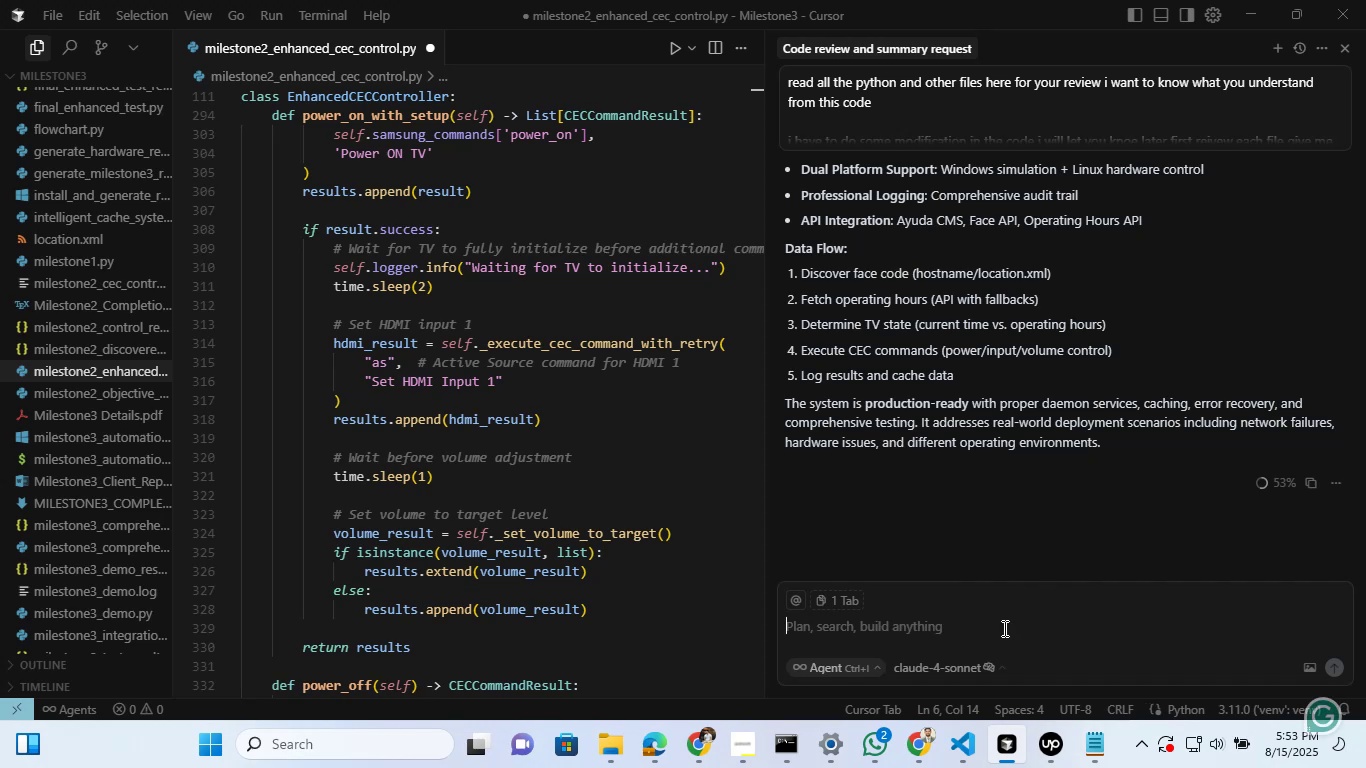 
key(Control+C)
 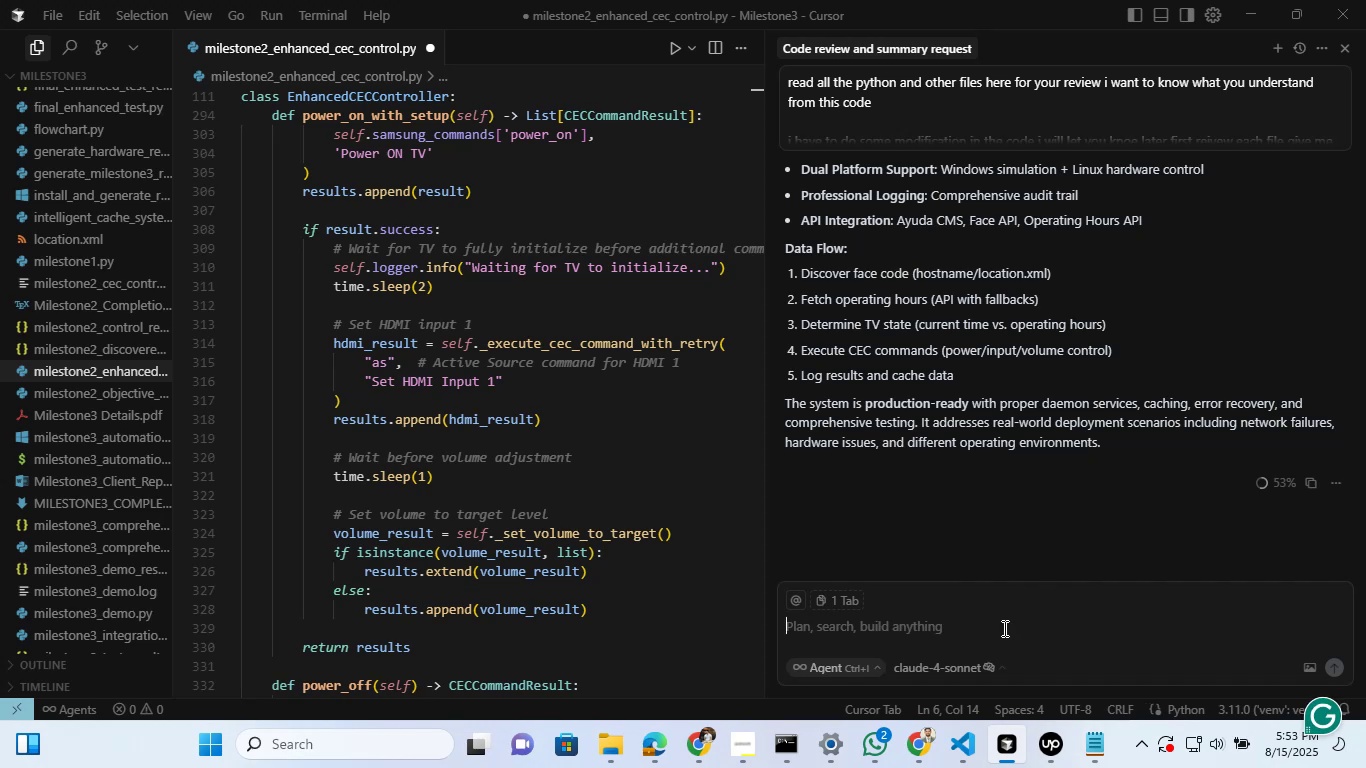 
key(Control+V)
 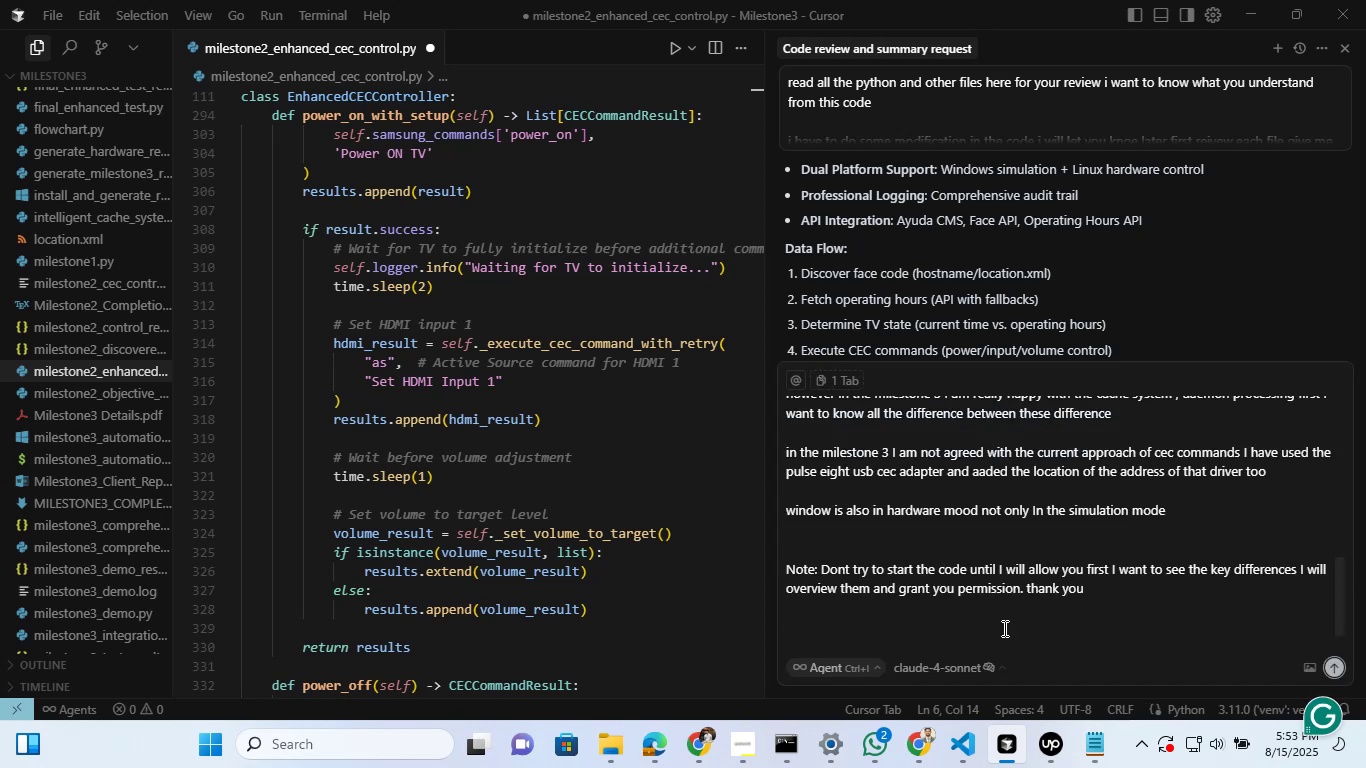 
key(Enter)
 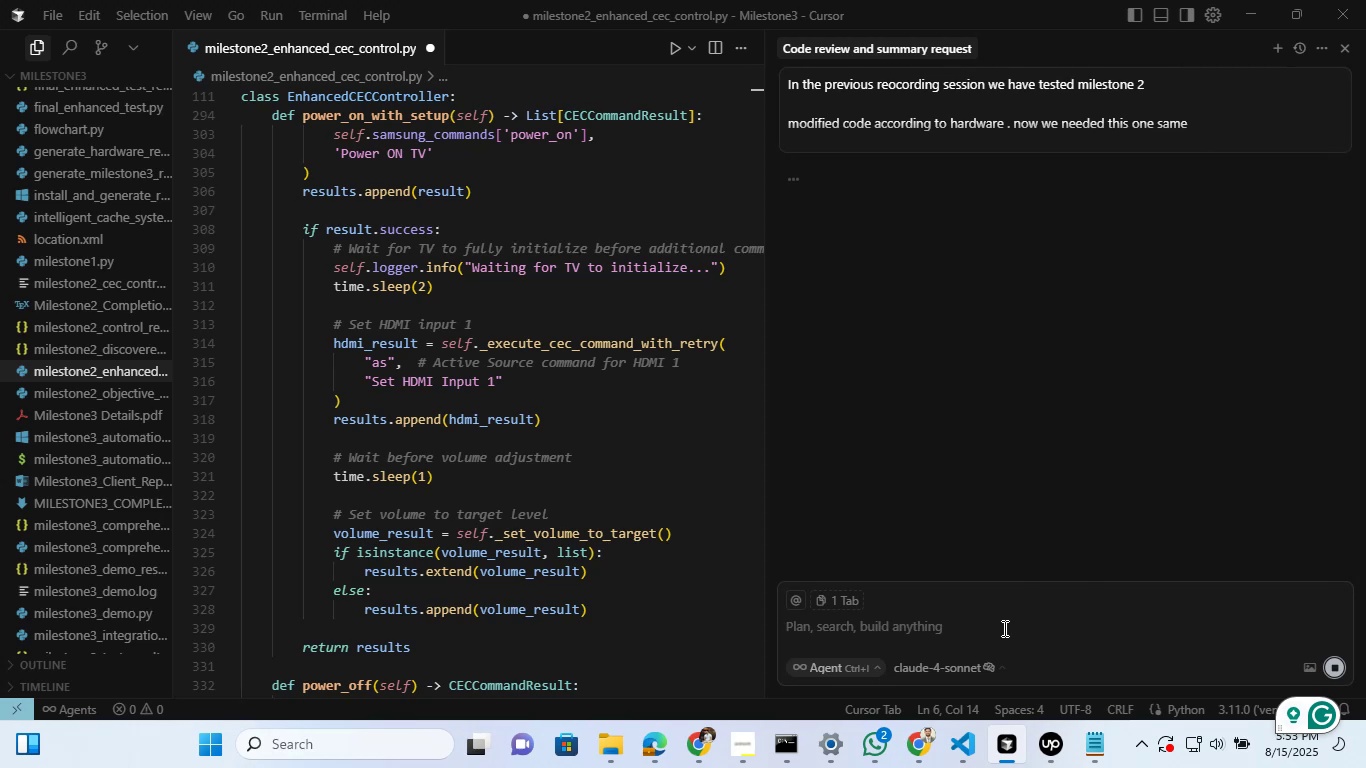 
wait(12.2)
 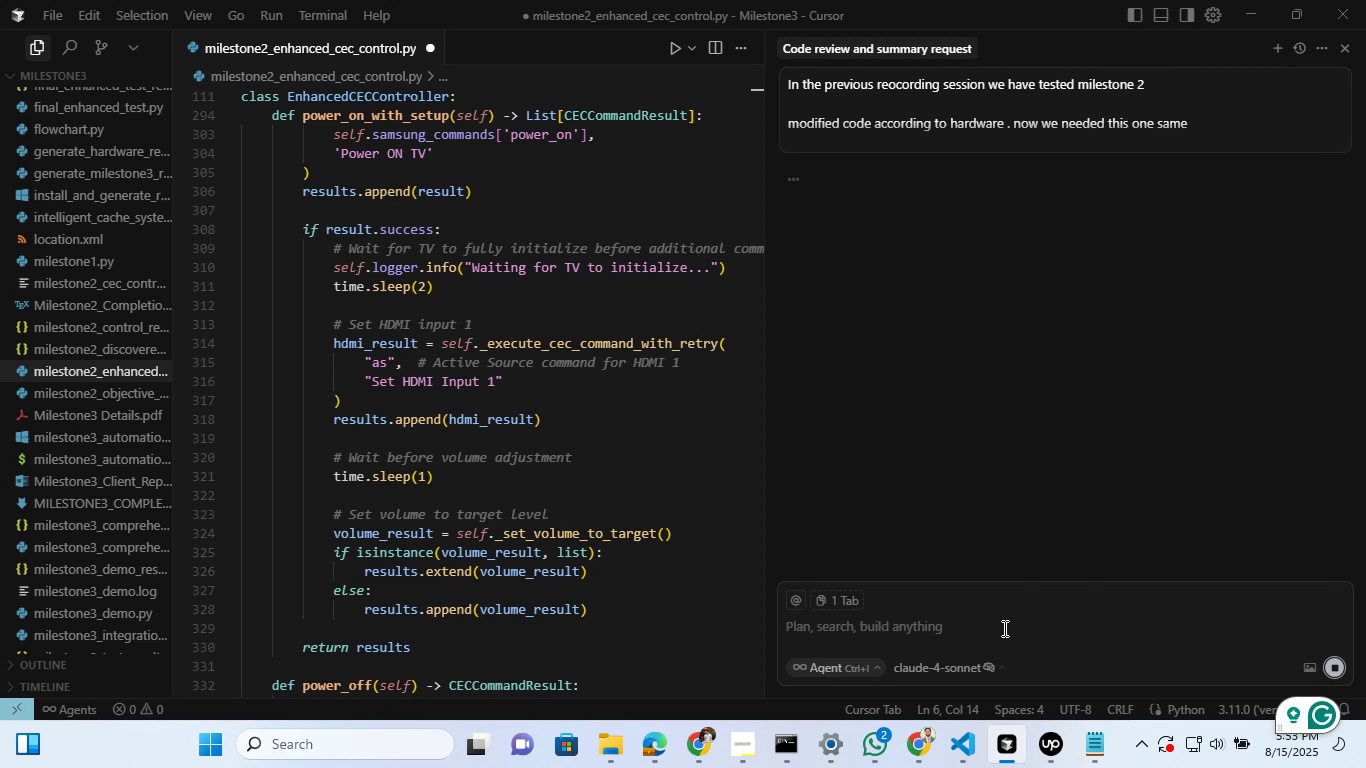 
scroll: coordinate [884, 417], scroll_direction: up, amount: 3.0
 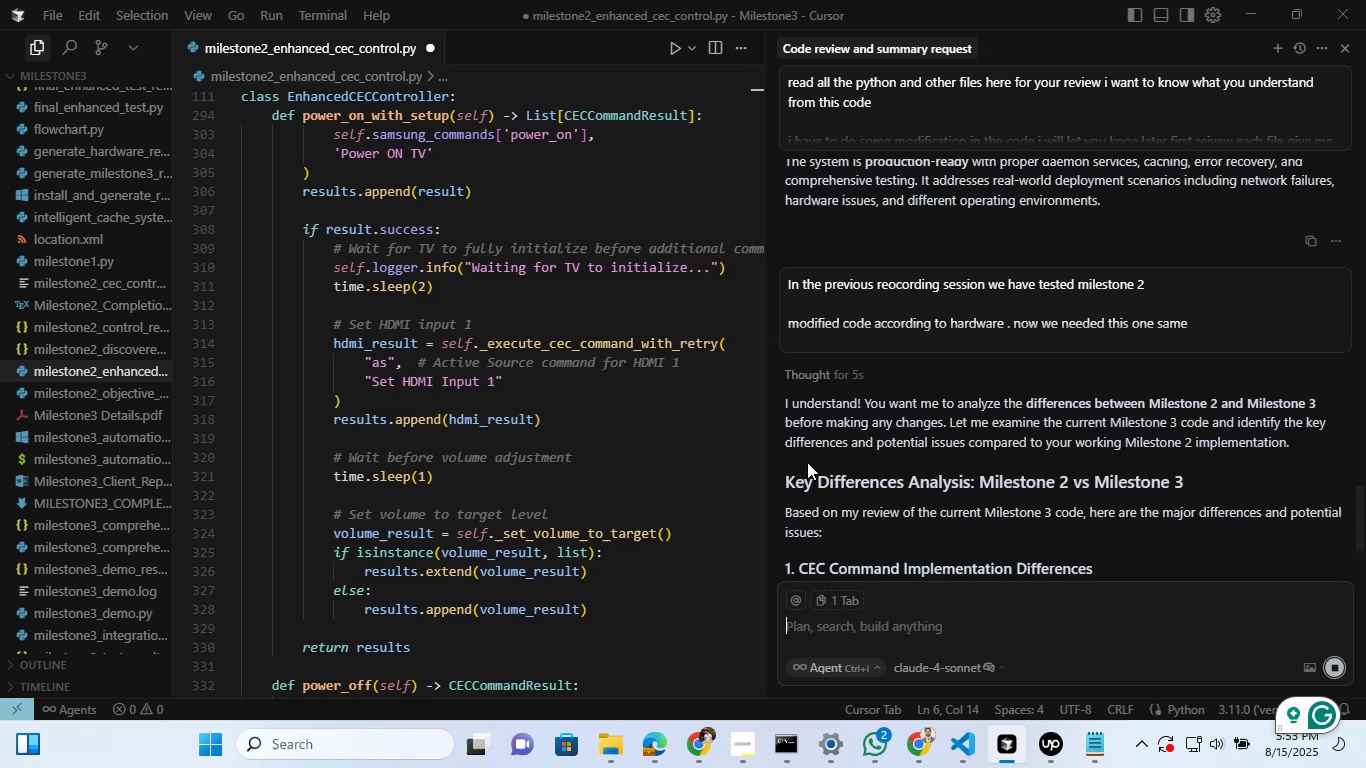 
wait(8.83)
 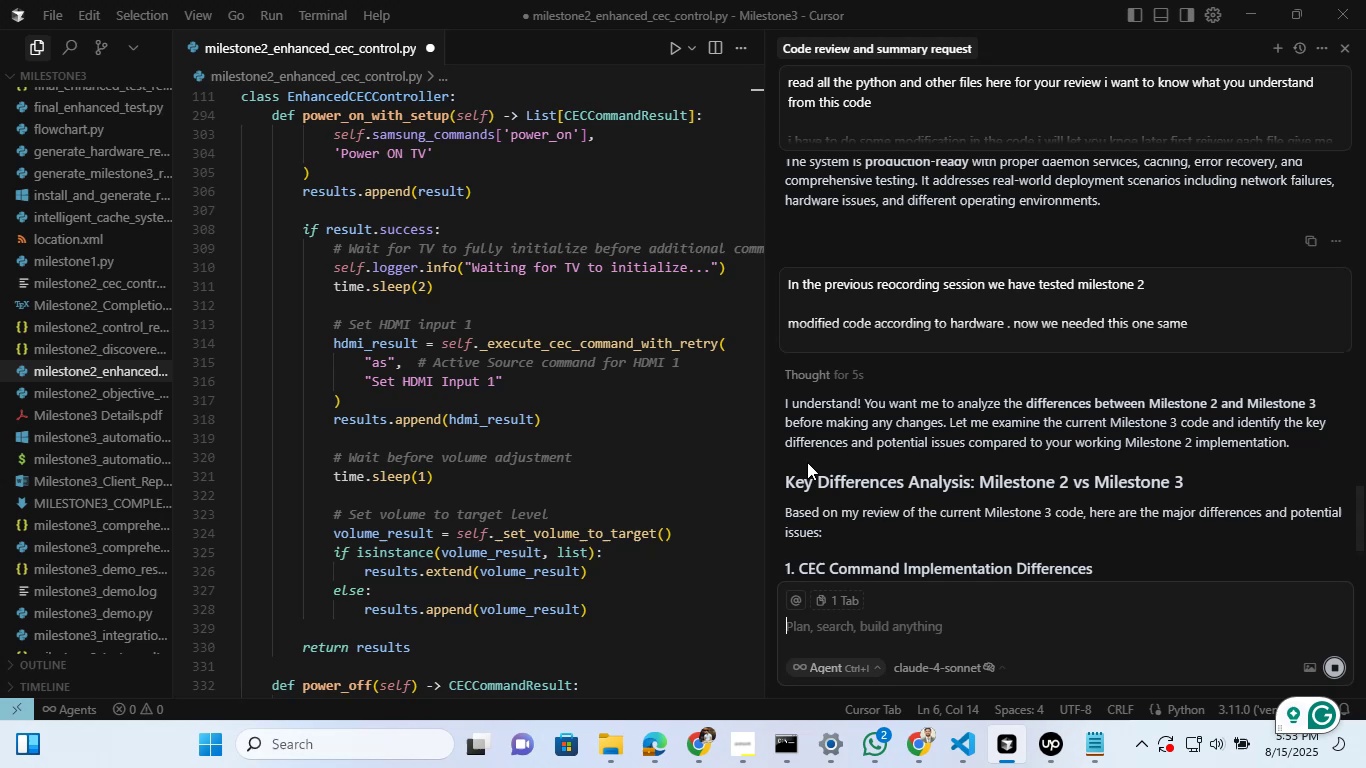 
scroll: coordinate [885, 427], scroll_direction: none, amount: 0.0
 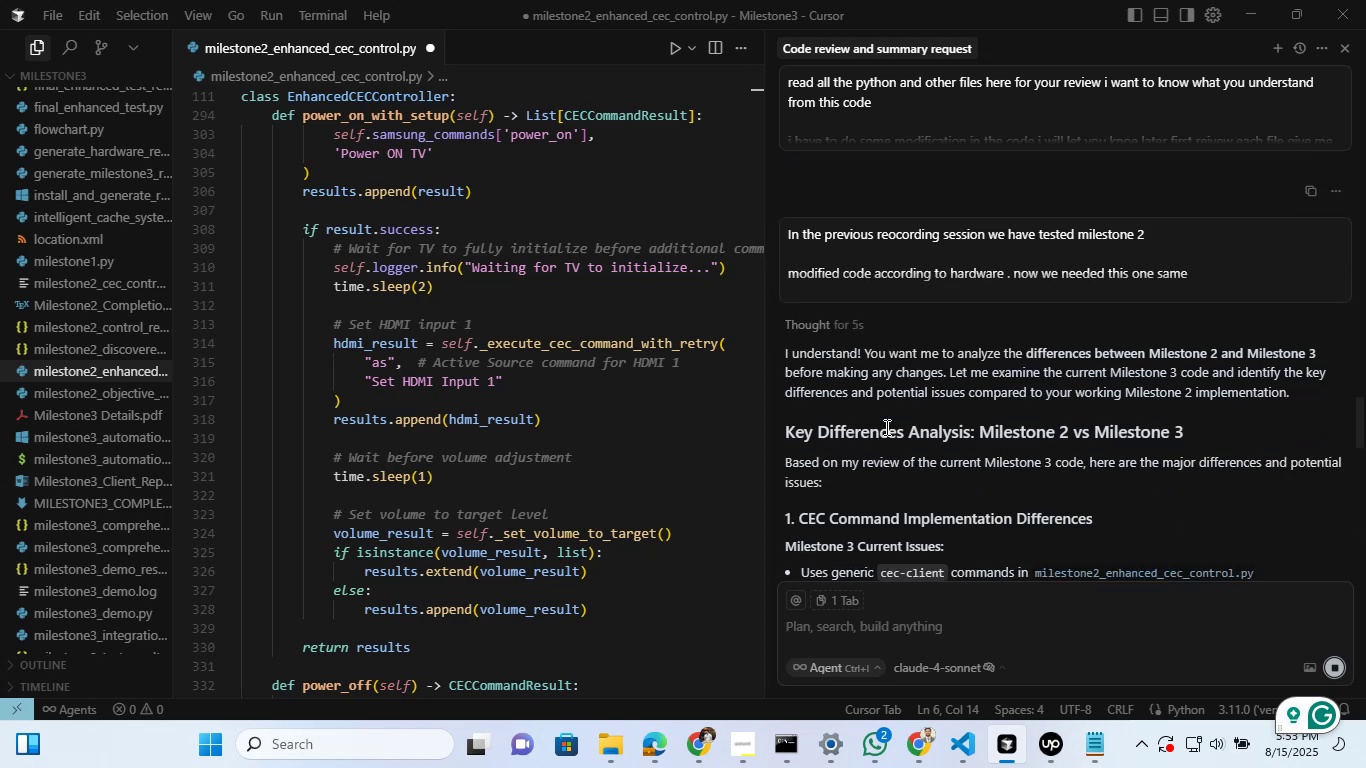 
scroll: coordinate [885, 427], scroll_direction: down, amount: 2.0
 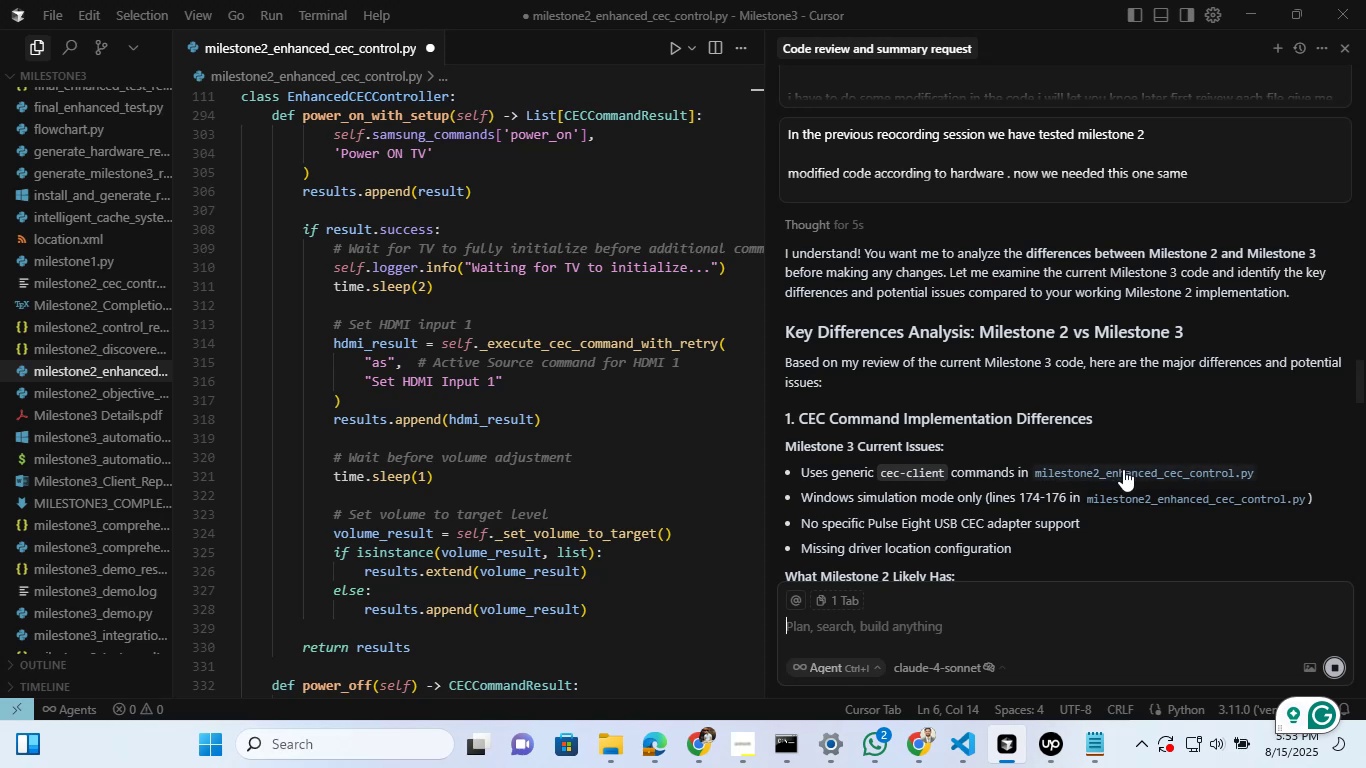 
wait(10.37)
 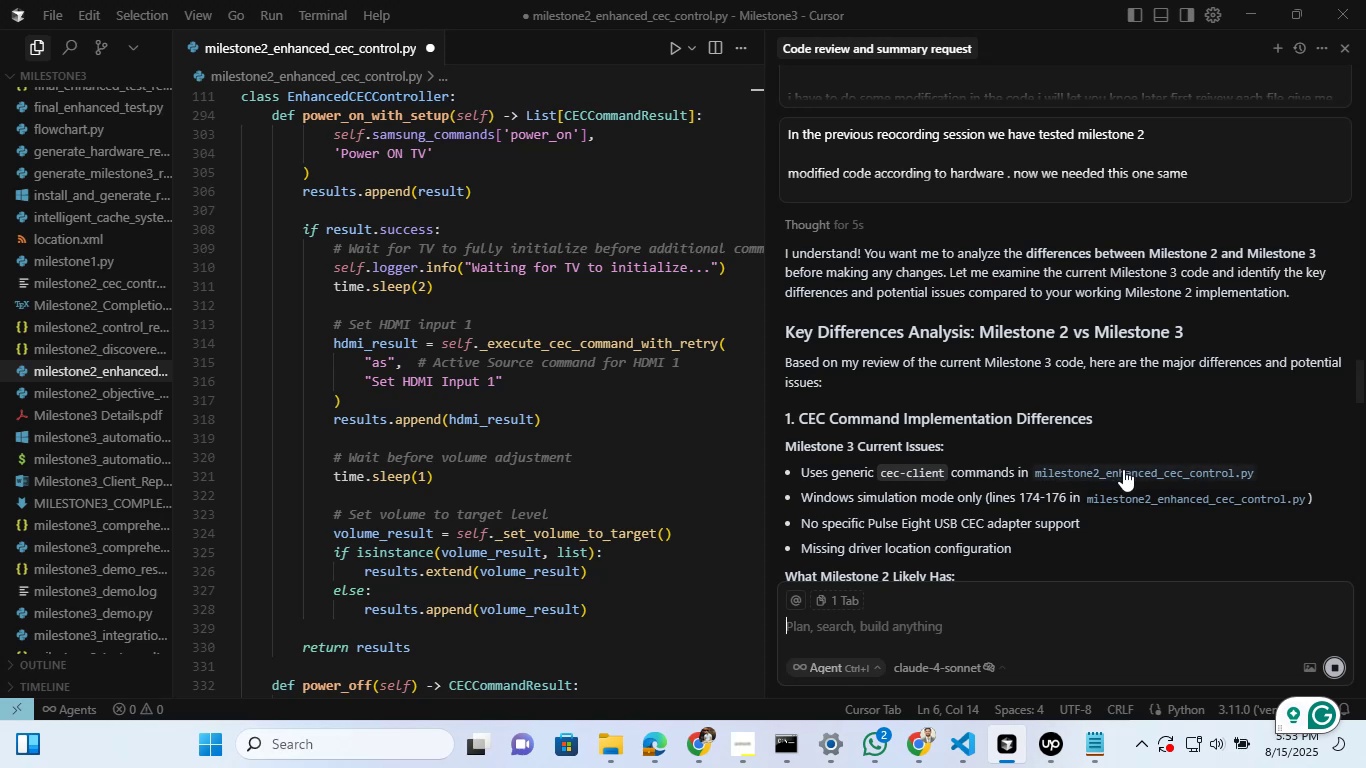 
left_click([1123, 469])
 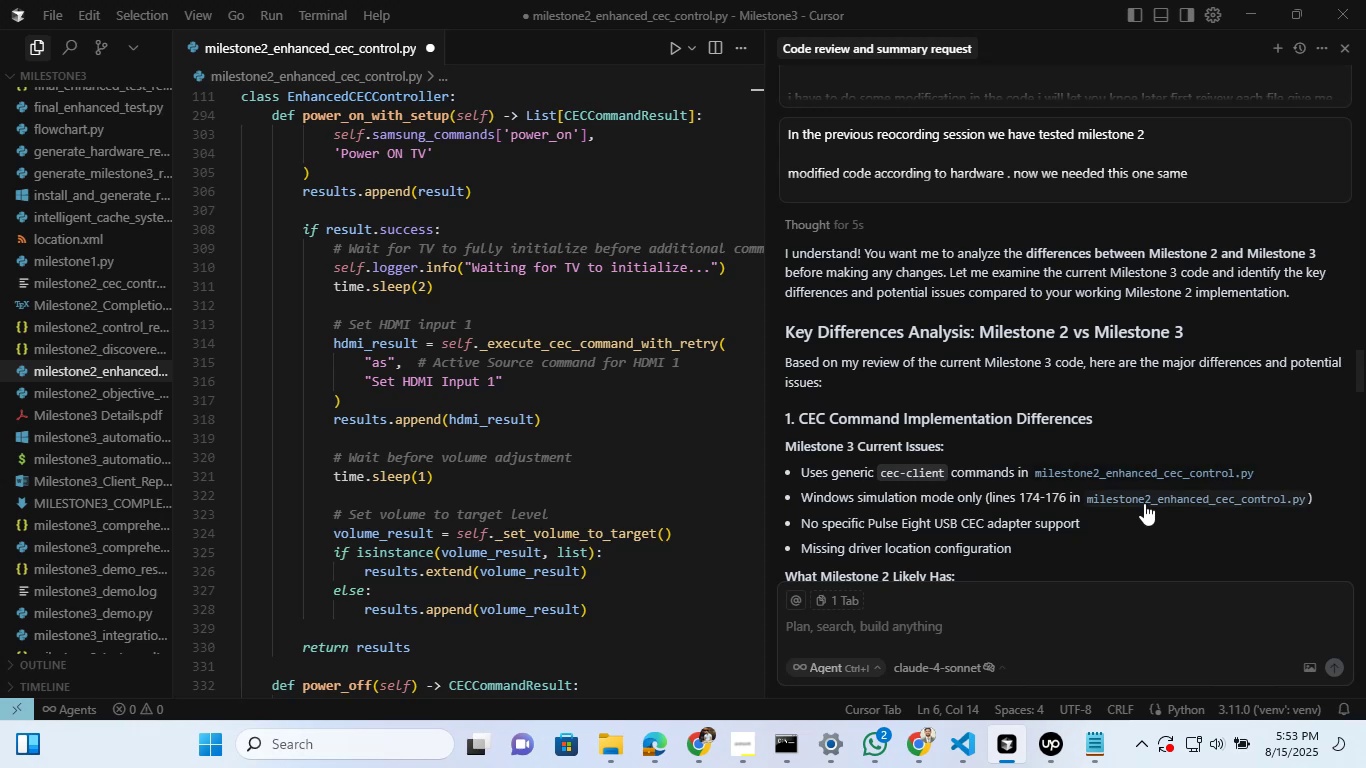 
left_click([1144, 501])
 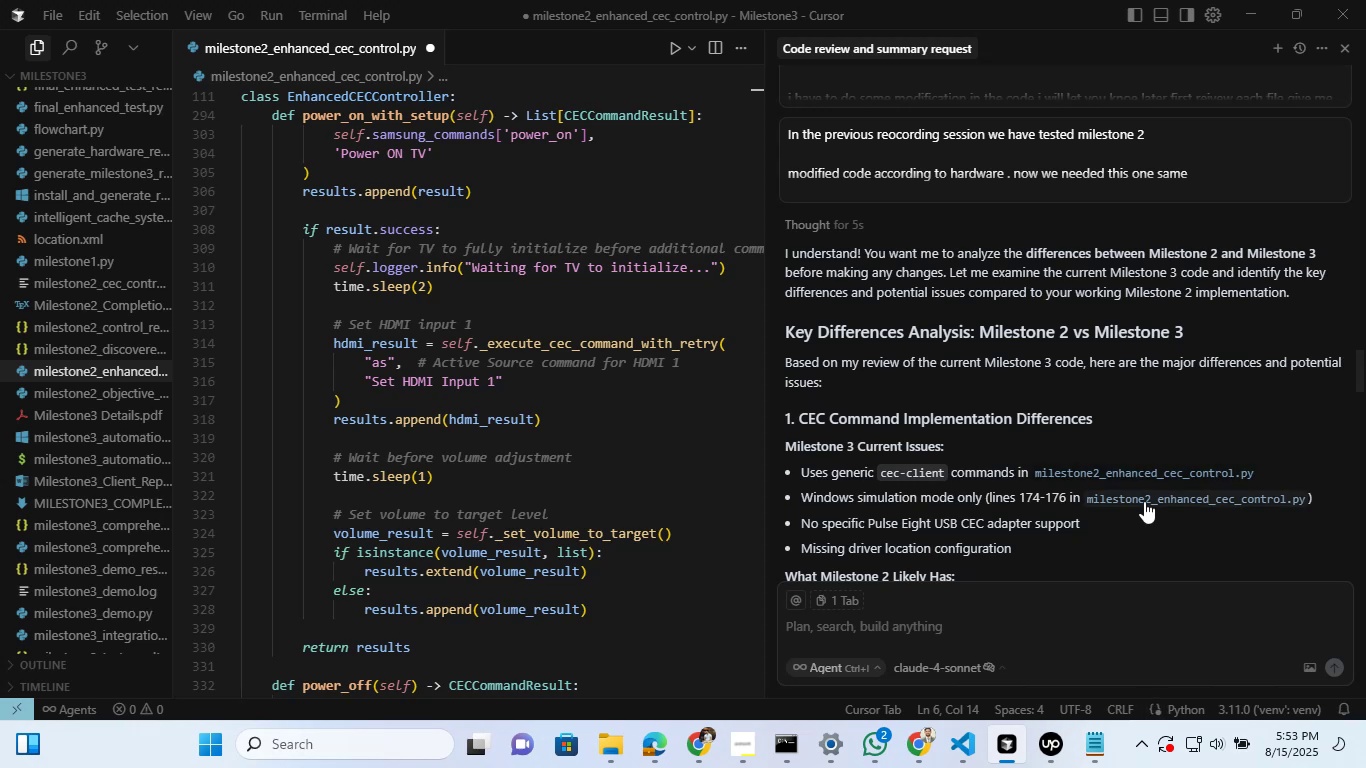 
scroll: coordinate [905, 417], scroll_direction: down, amount: 3.0
 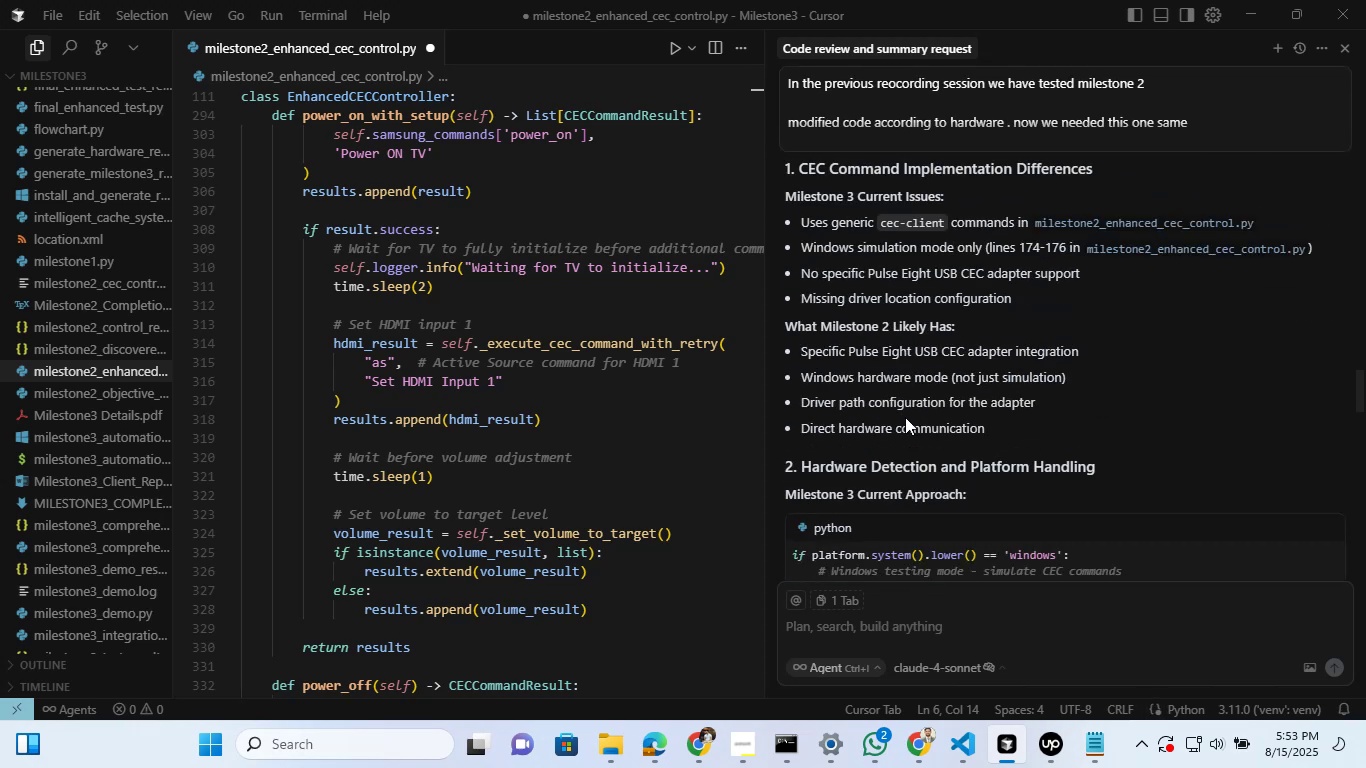 
wait(5.01)
 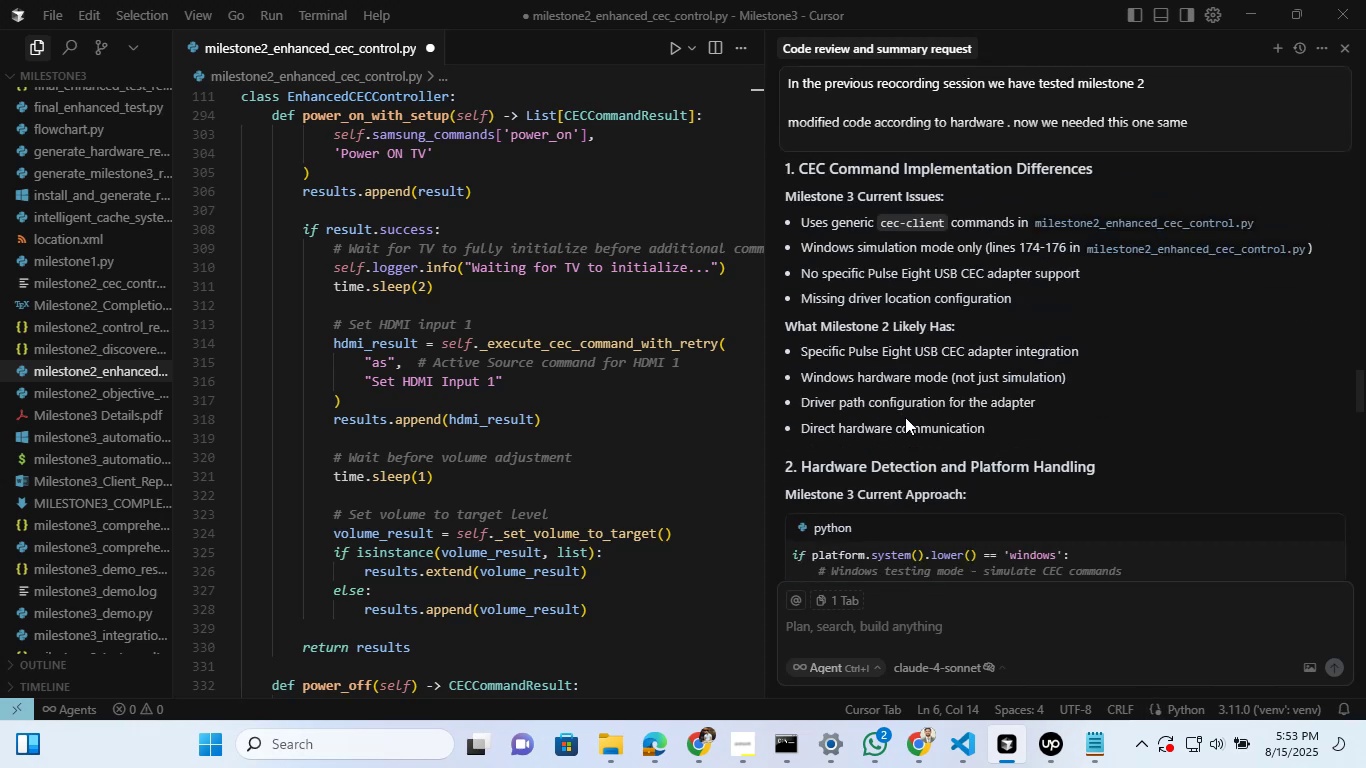 
scroll: coordinate [905, 417], scroll_direction: down, amount: 5.0
 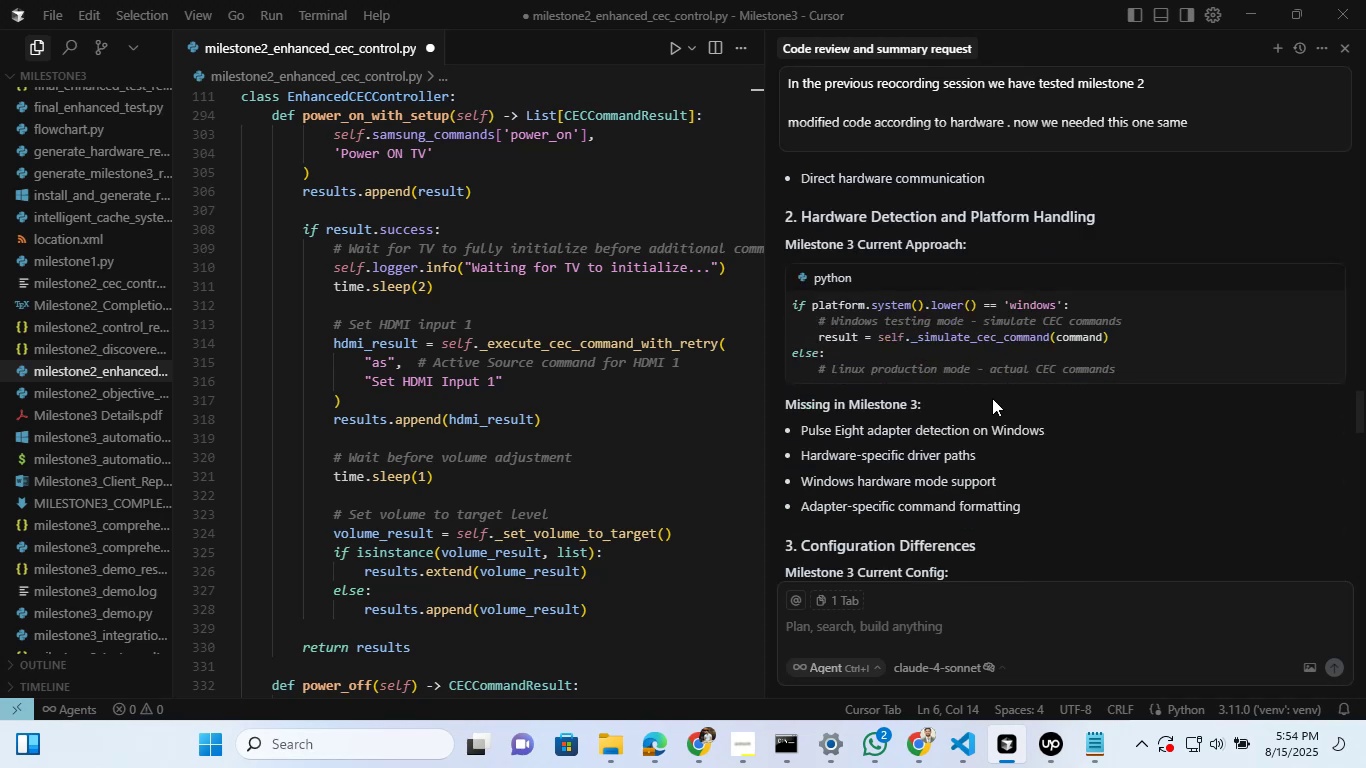 
wait(6.96)
 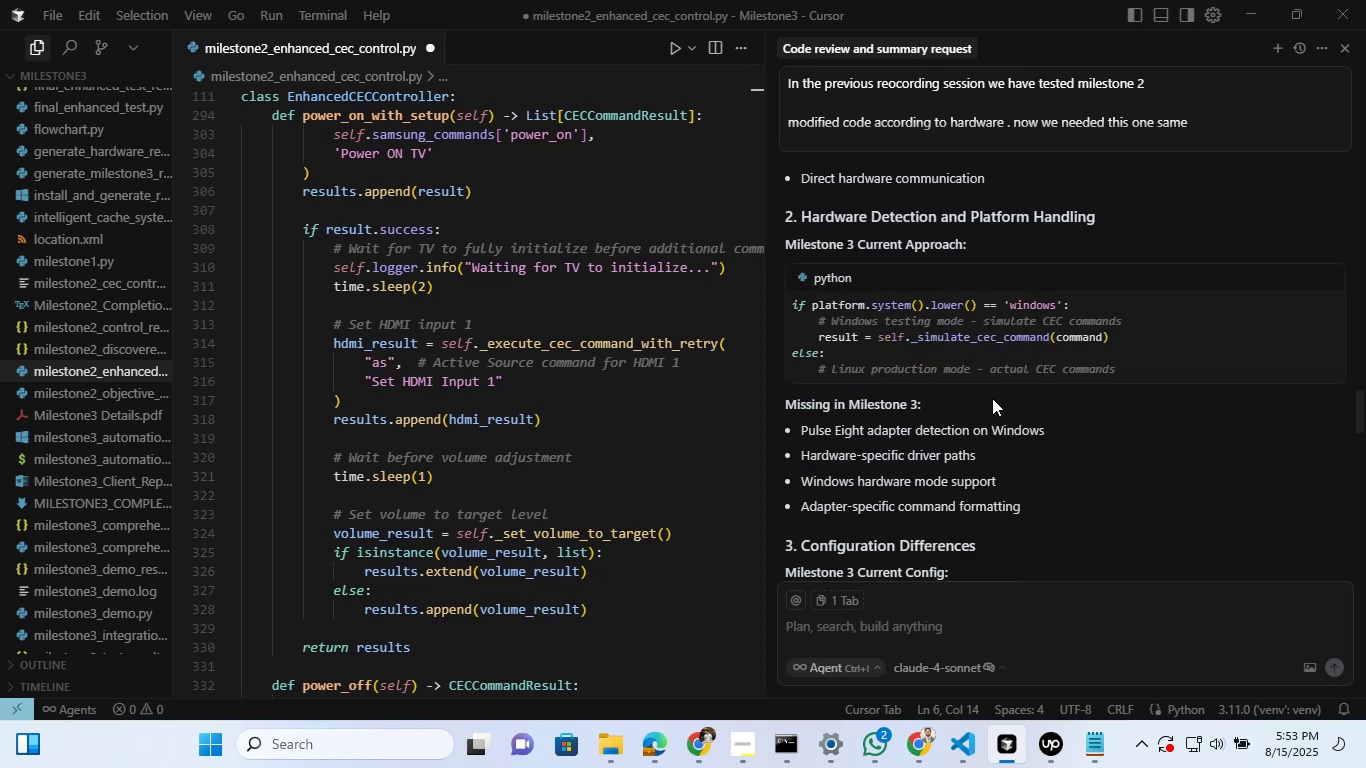 
scroll: coordinate [992, 398], scroll_direction: down, amount: 8.0
 